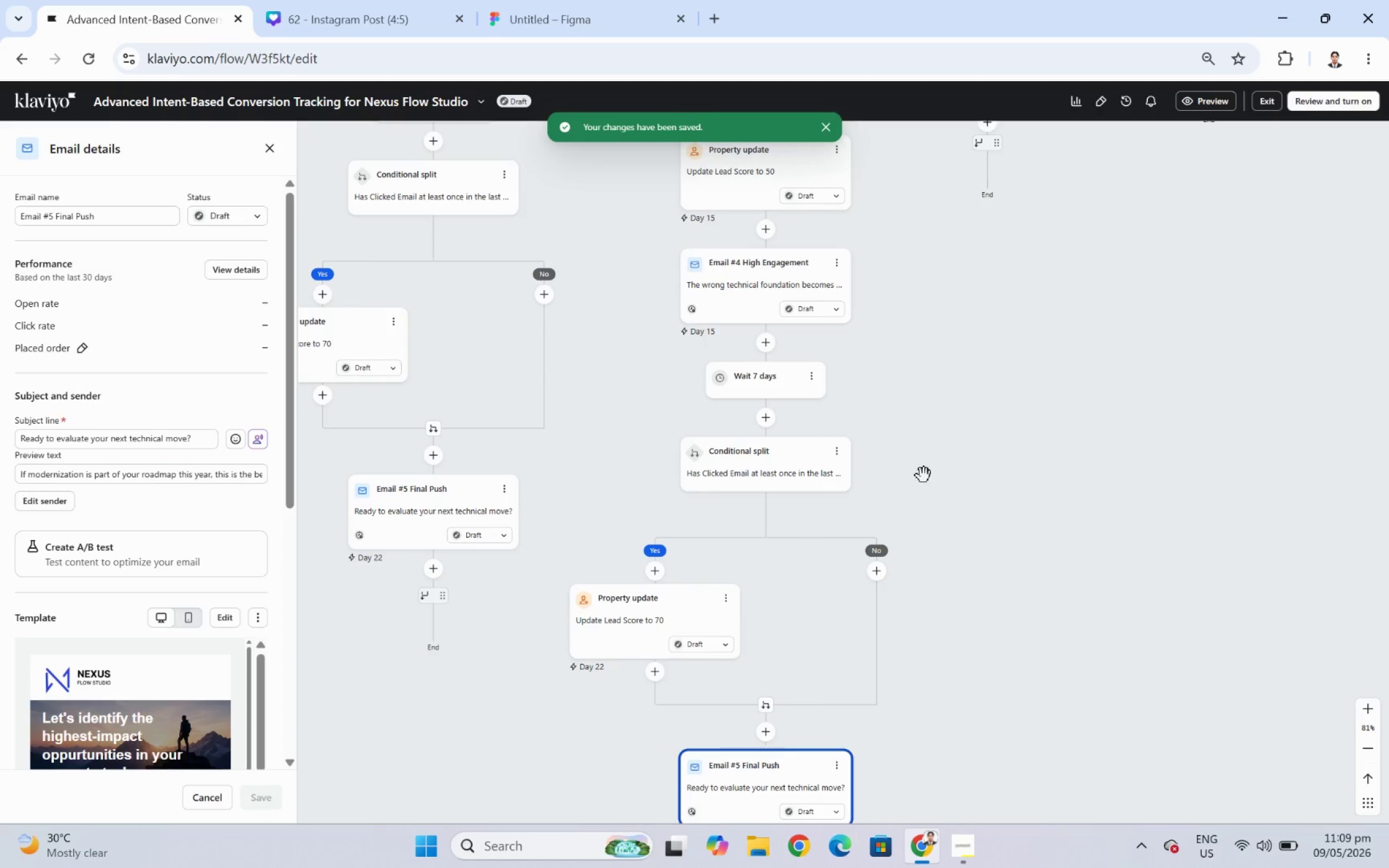 
left_click_drag(start_coordinate=[925, 475], to_coordinate=[1031, 604])
 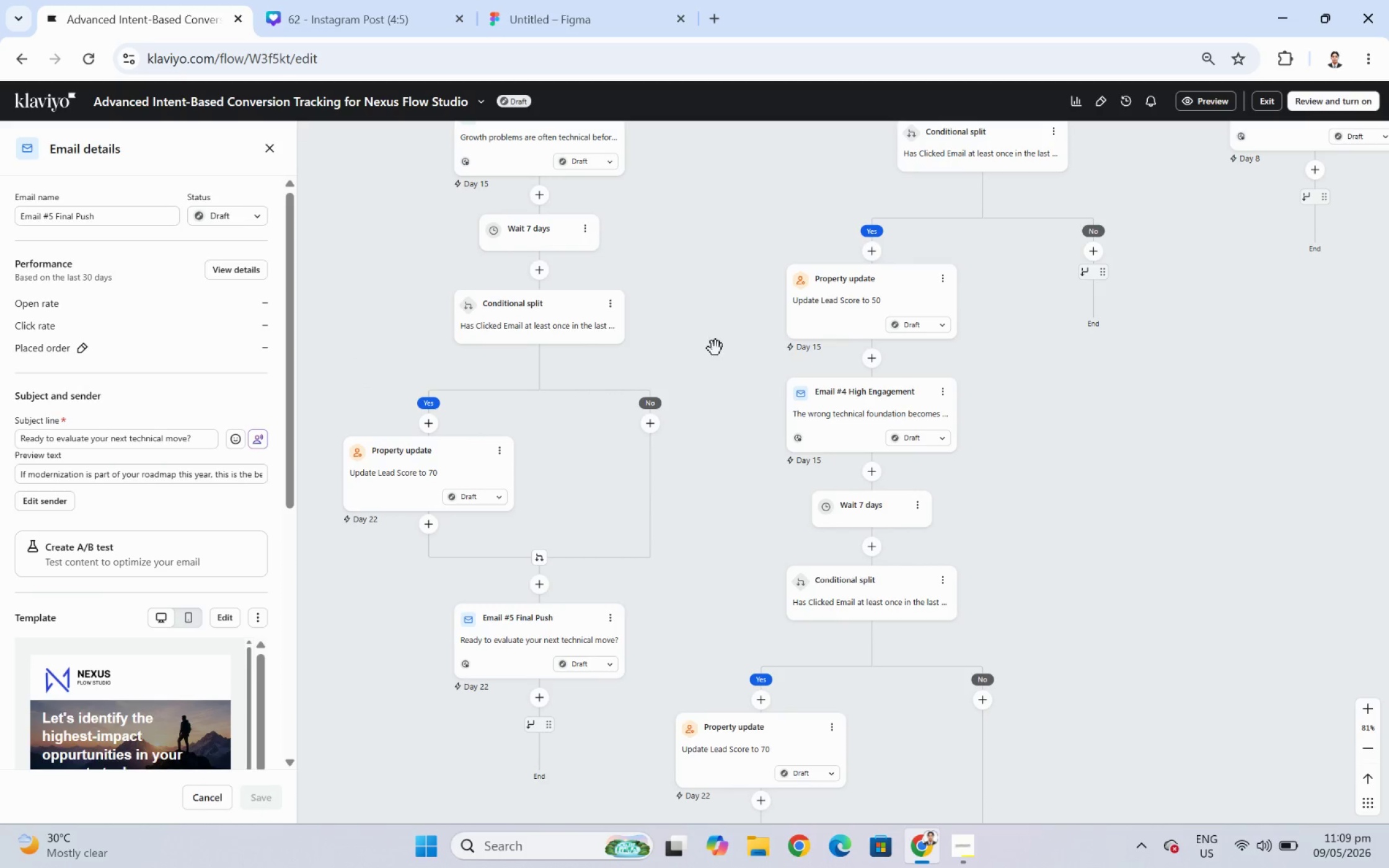 
left_click_drag(start_coordinate=[710, 332], to_coordinate=[770, 492])
 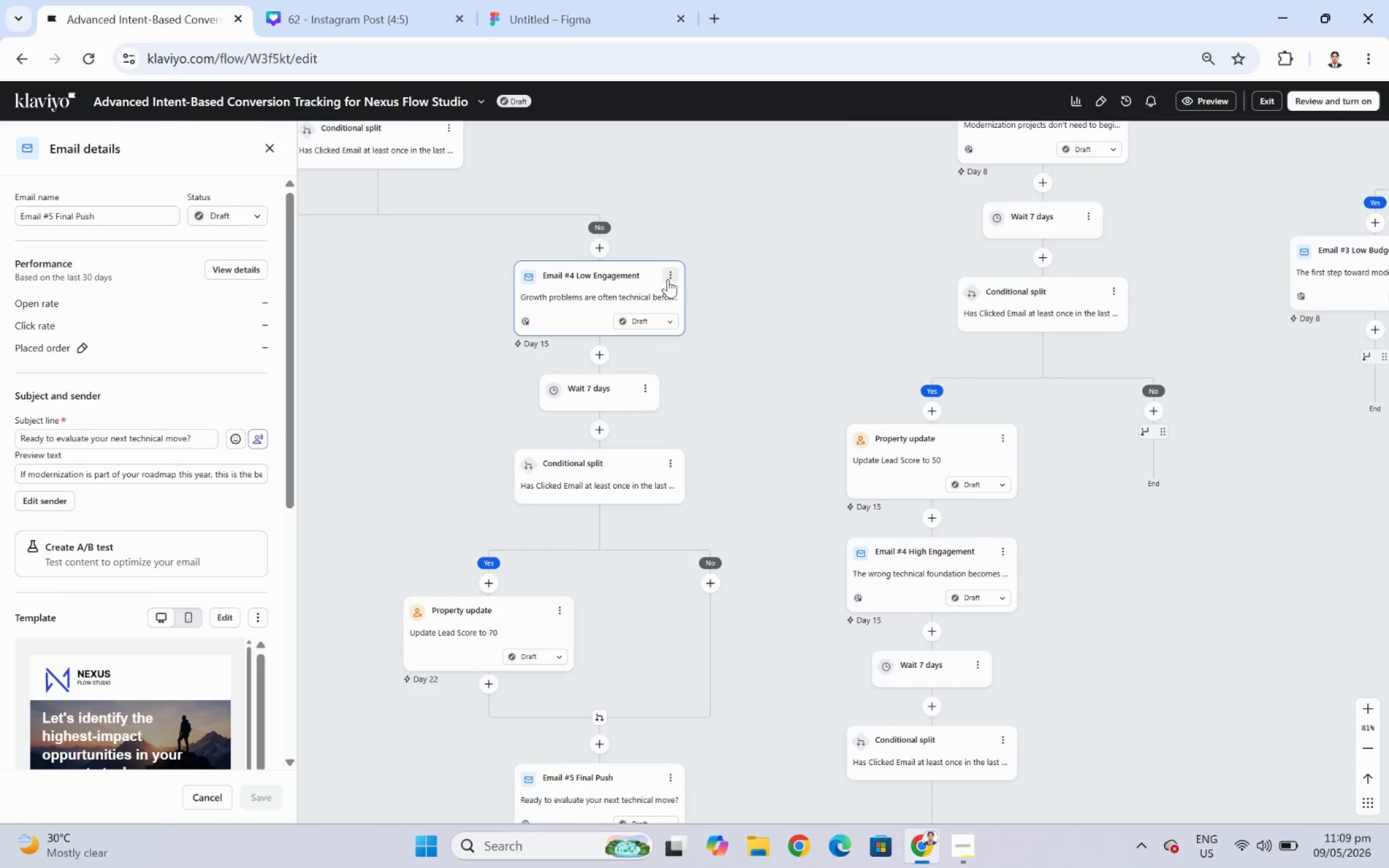 
left_click([668, 278])
 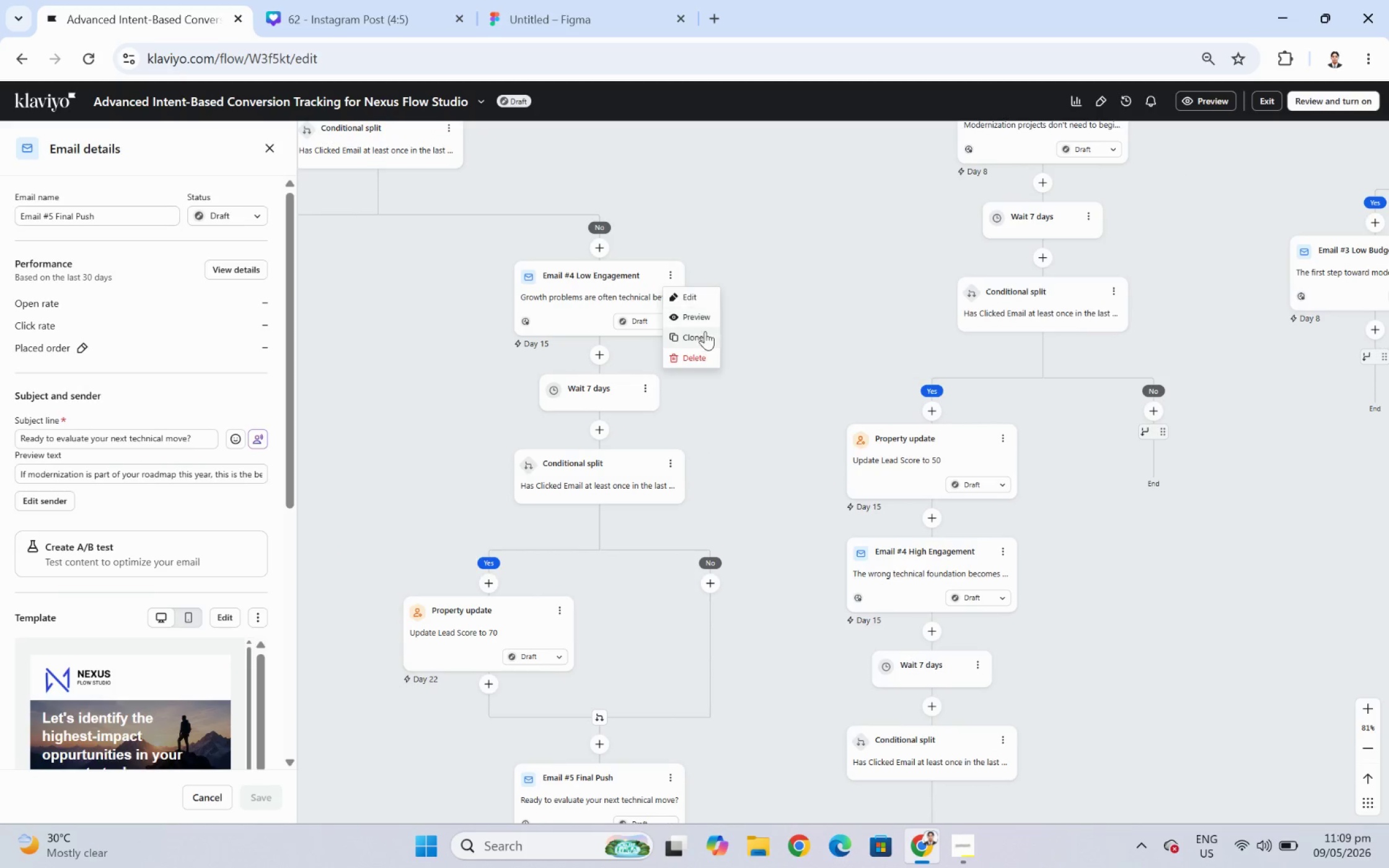 
left_click([705, 338])
 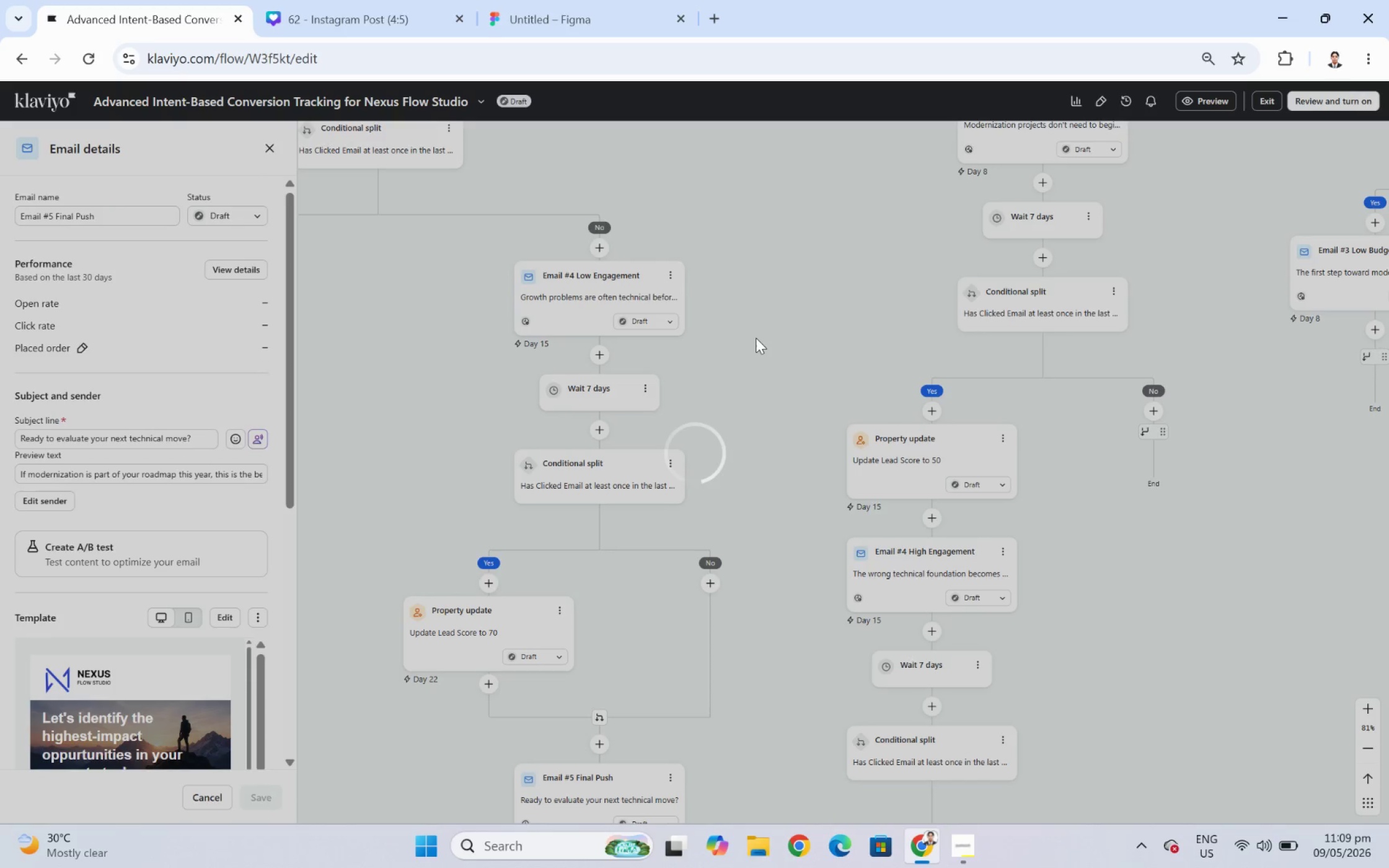 
wait(6.16)
 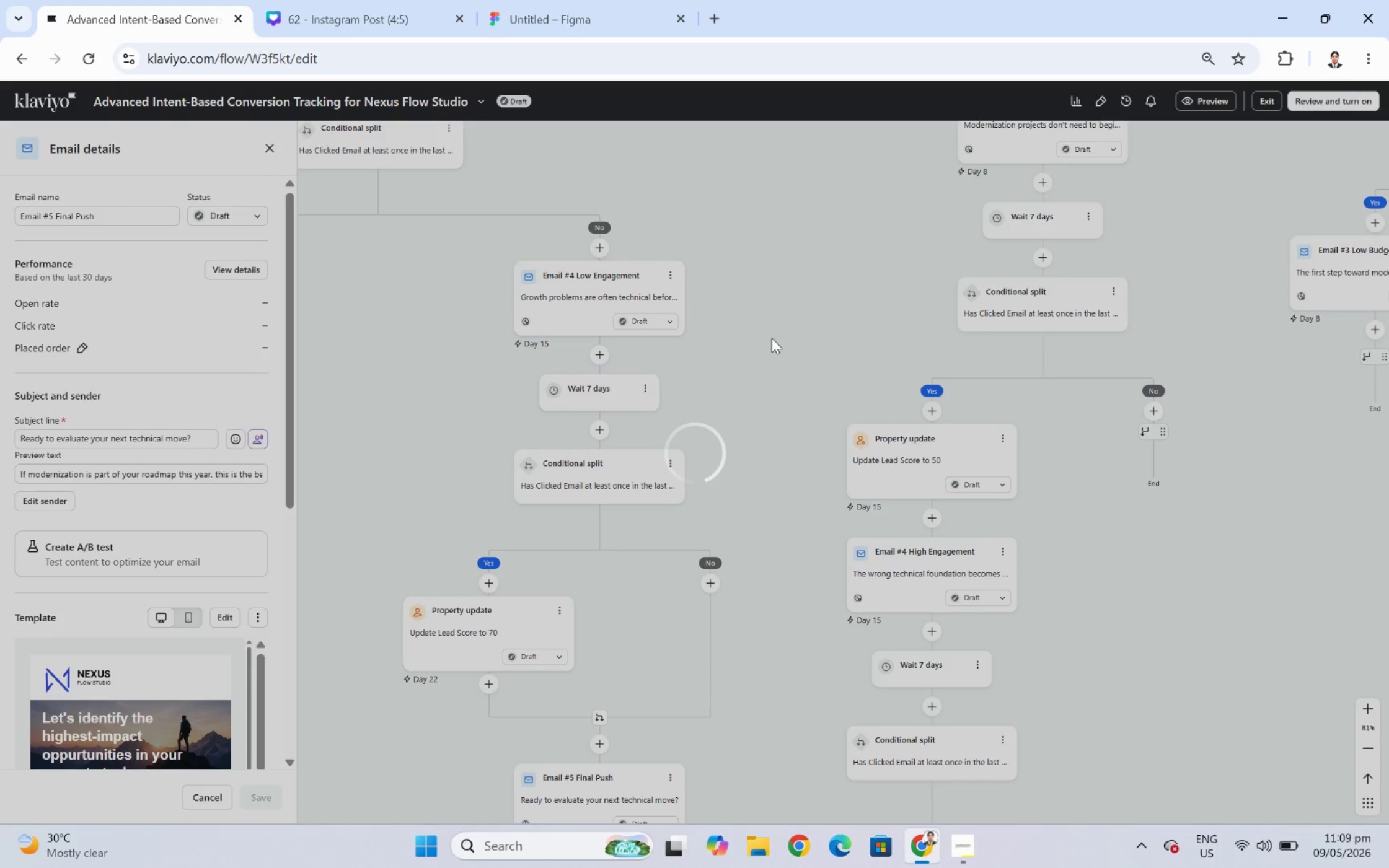 
left_click_drag(start_coordinate=[555, 401], to_coordinate=[1146, 418])
 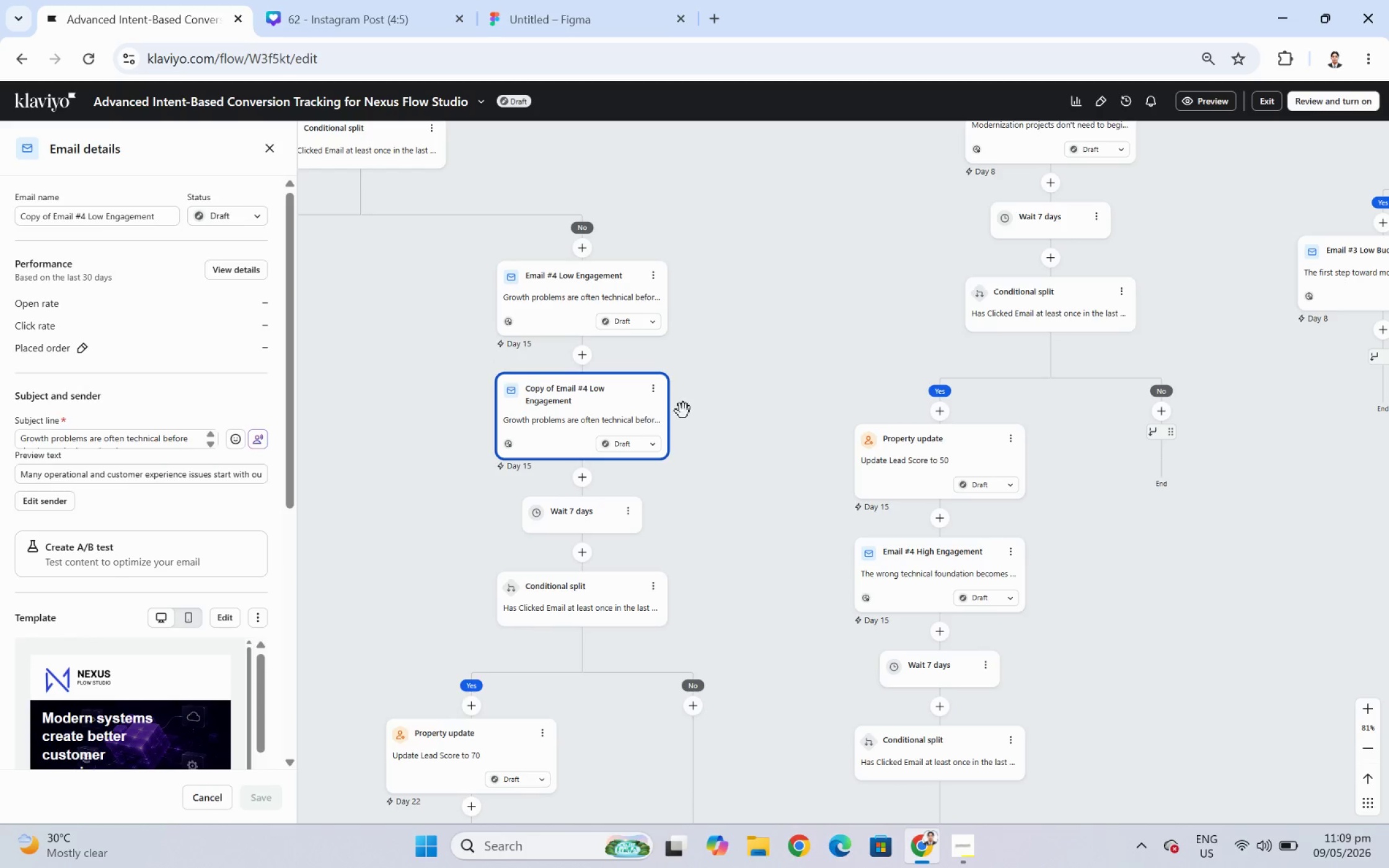 
left_click_drag(start_coordinate=[533, 404], to_coordinate=[1096, 413])
 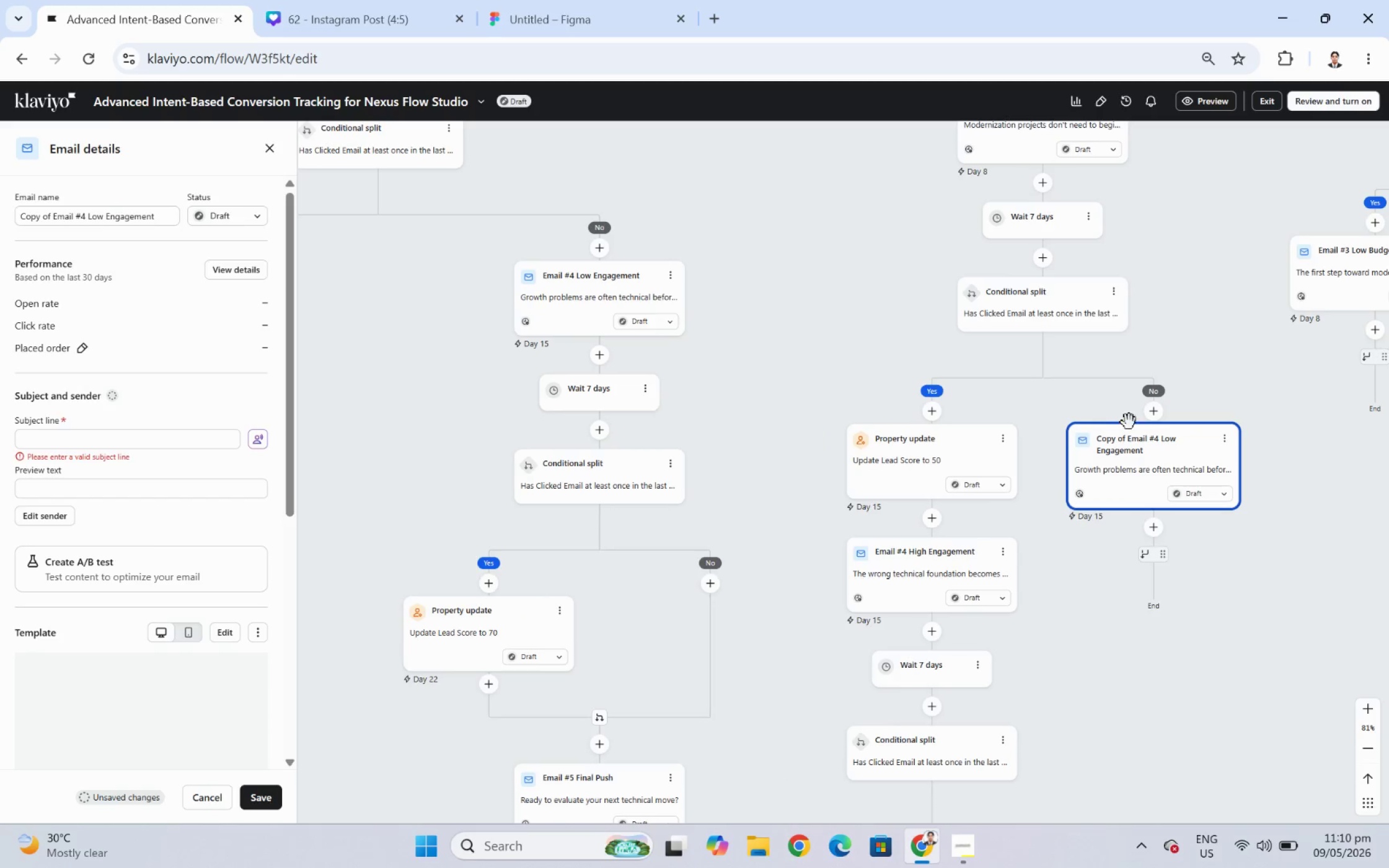 
left_click([1142, 450])
 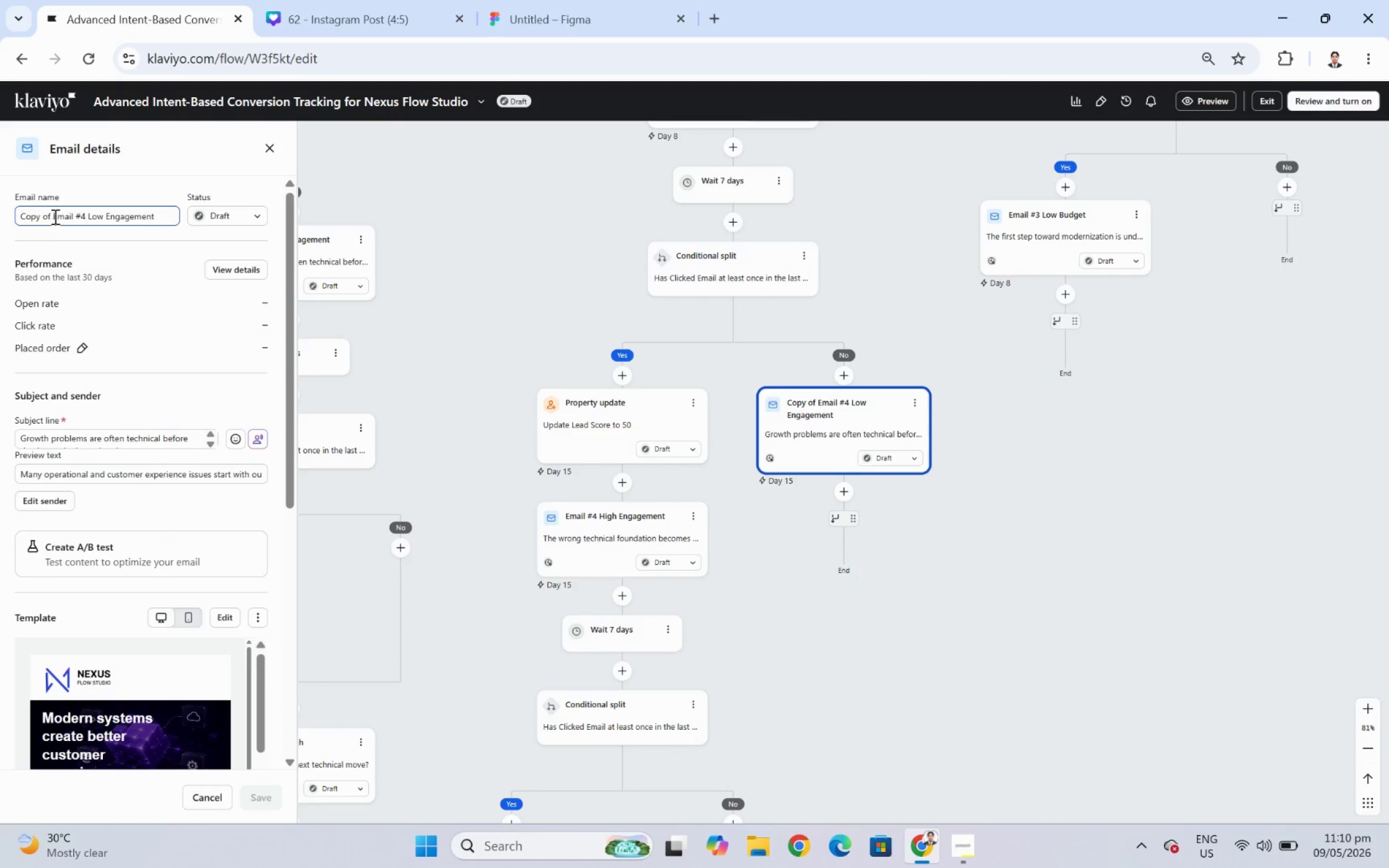 
left_click_drag(start_coordinate=[53, 214], to_coordinate=[0, 221])
 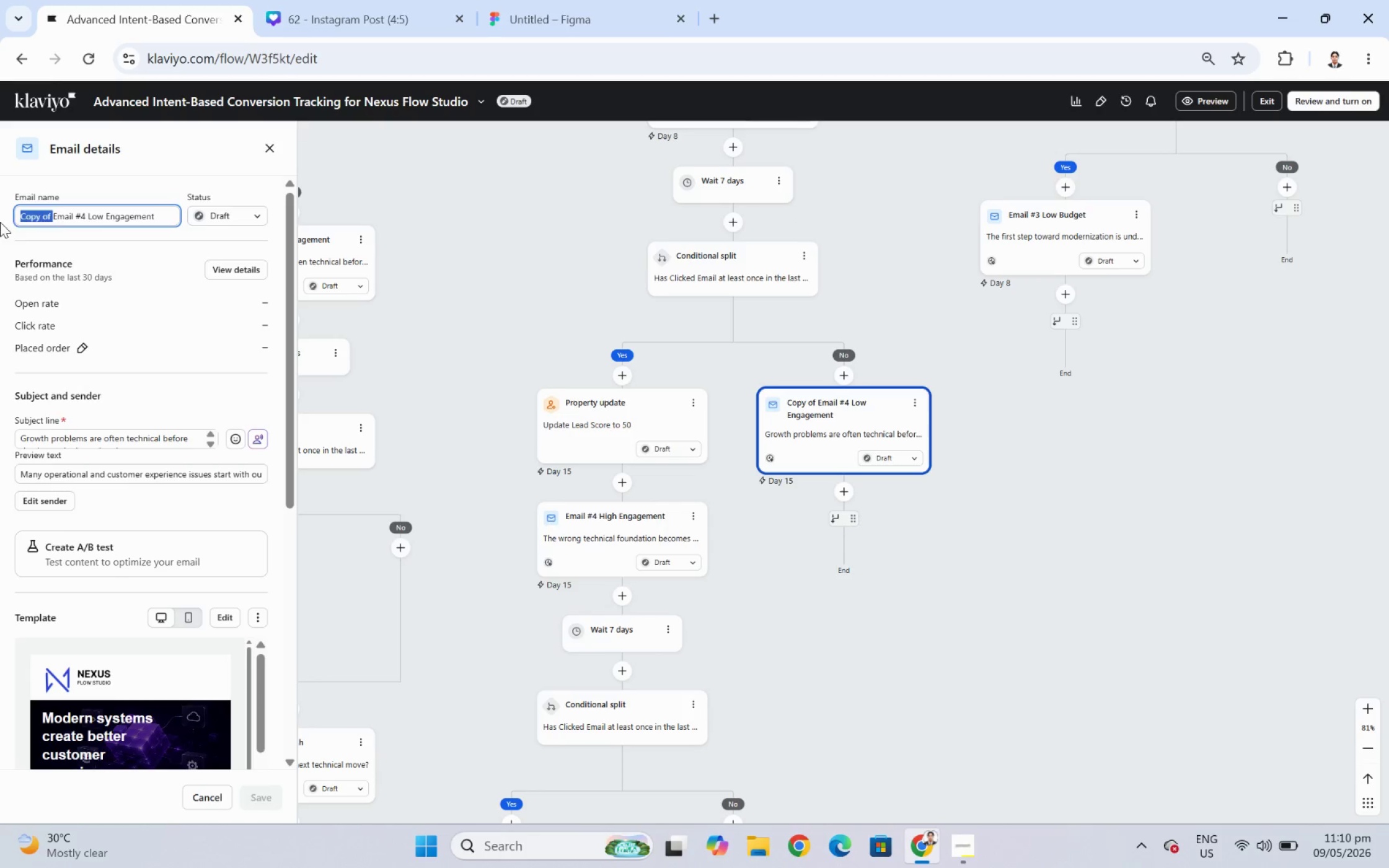 
key(Backspace)
 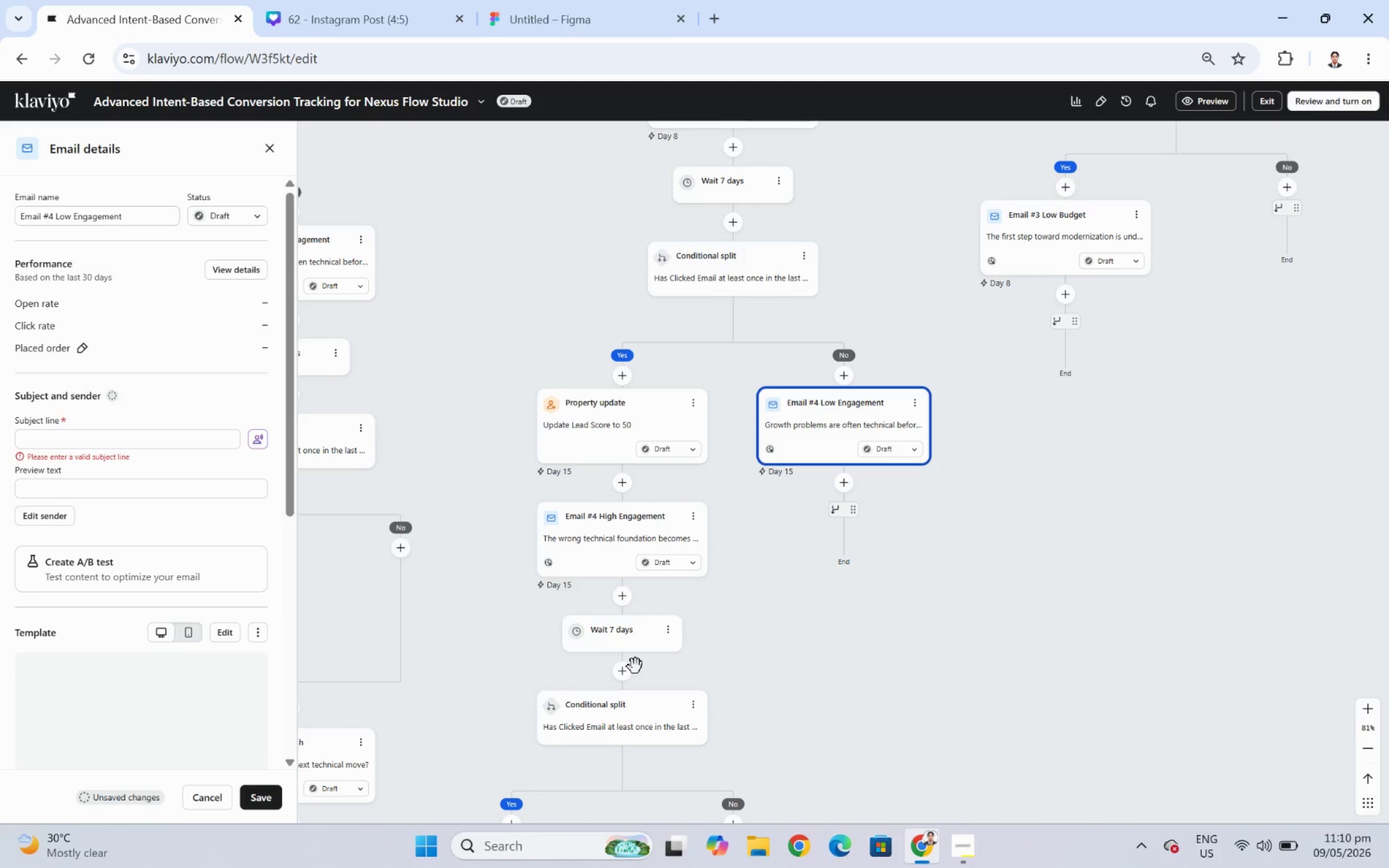 
left_click_drag(start_coordinate=[808, 637], to_coordinate=[871, 602])
 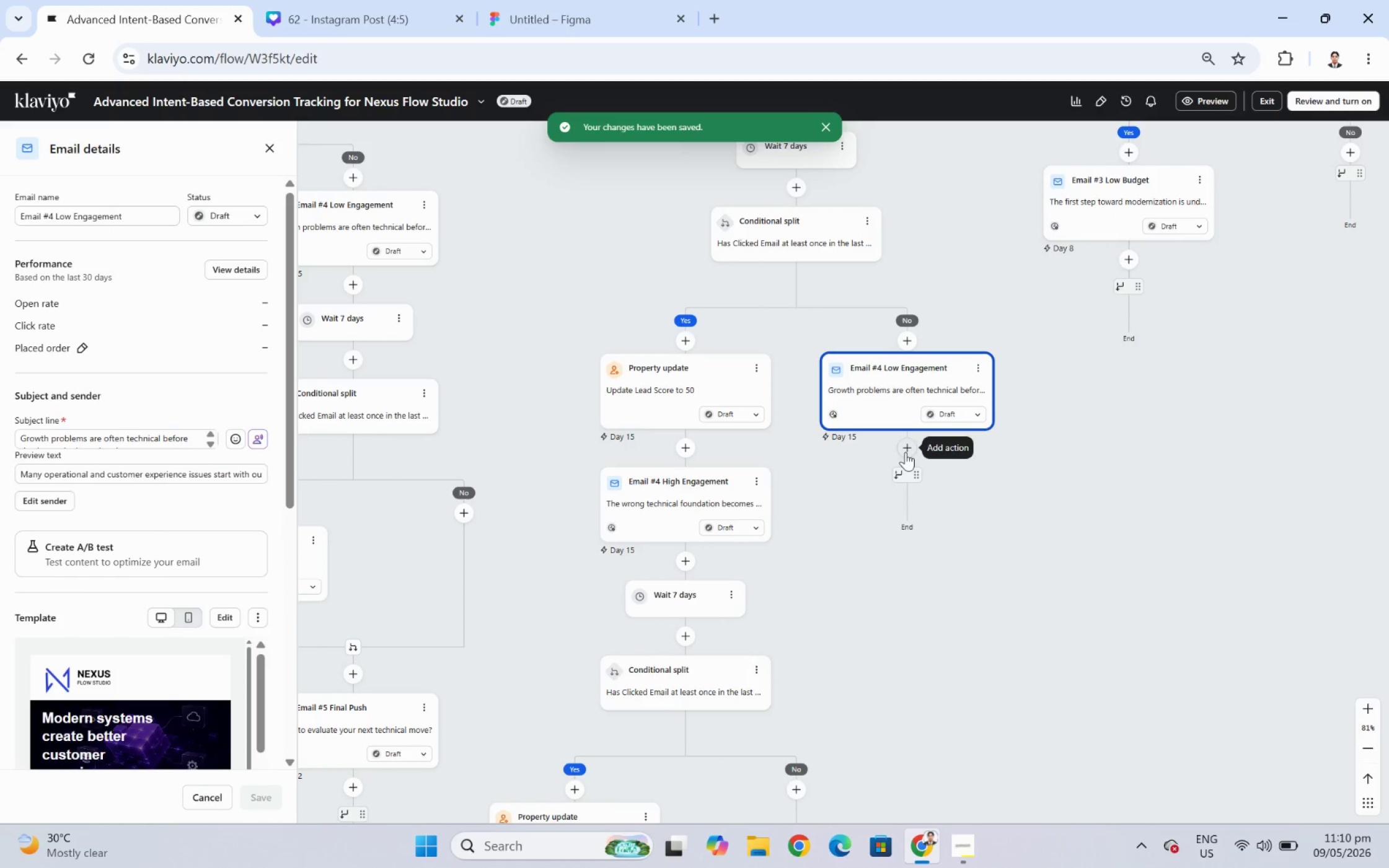 
left_click([906, 451])
 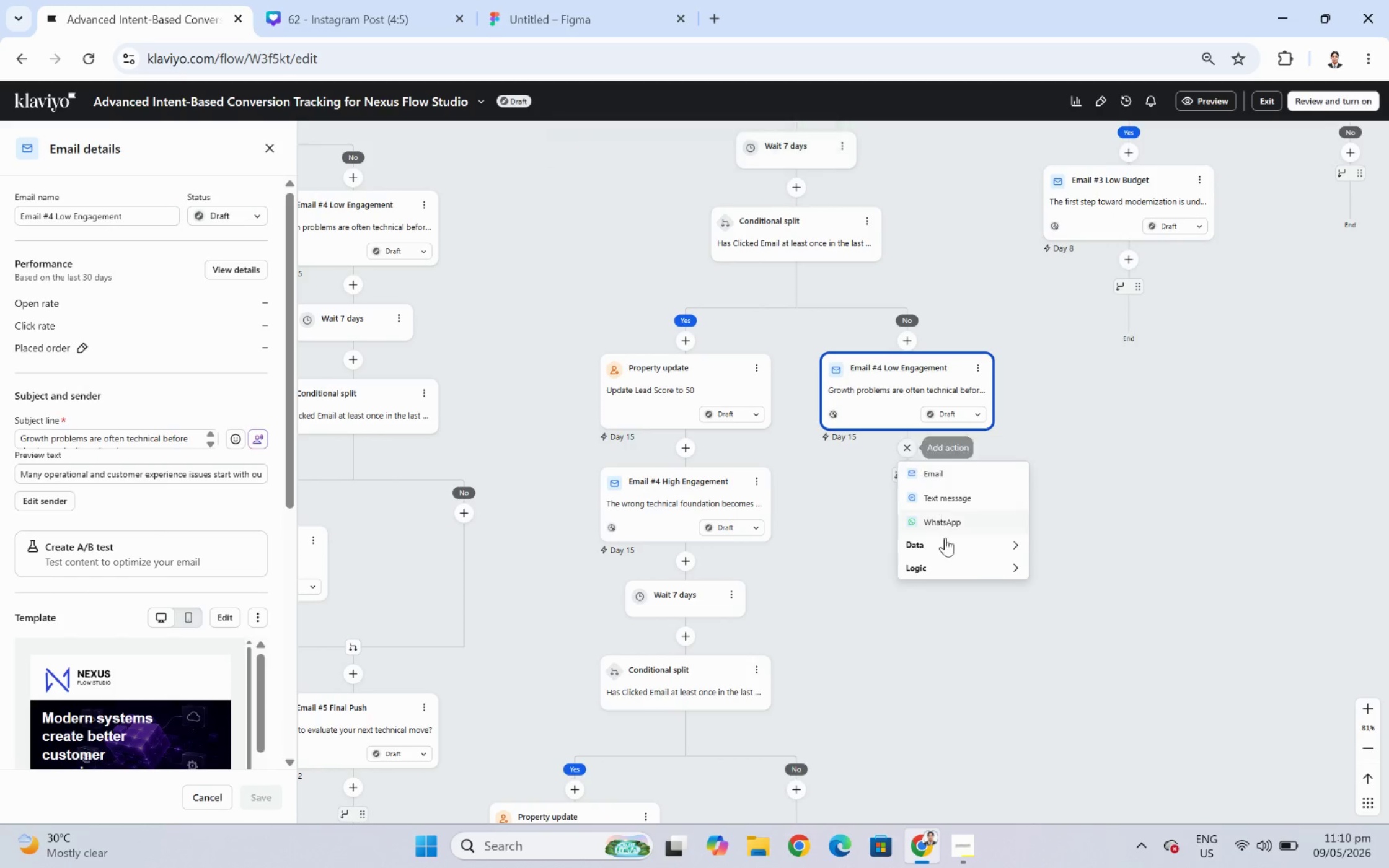 
left_click([958, 571])
 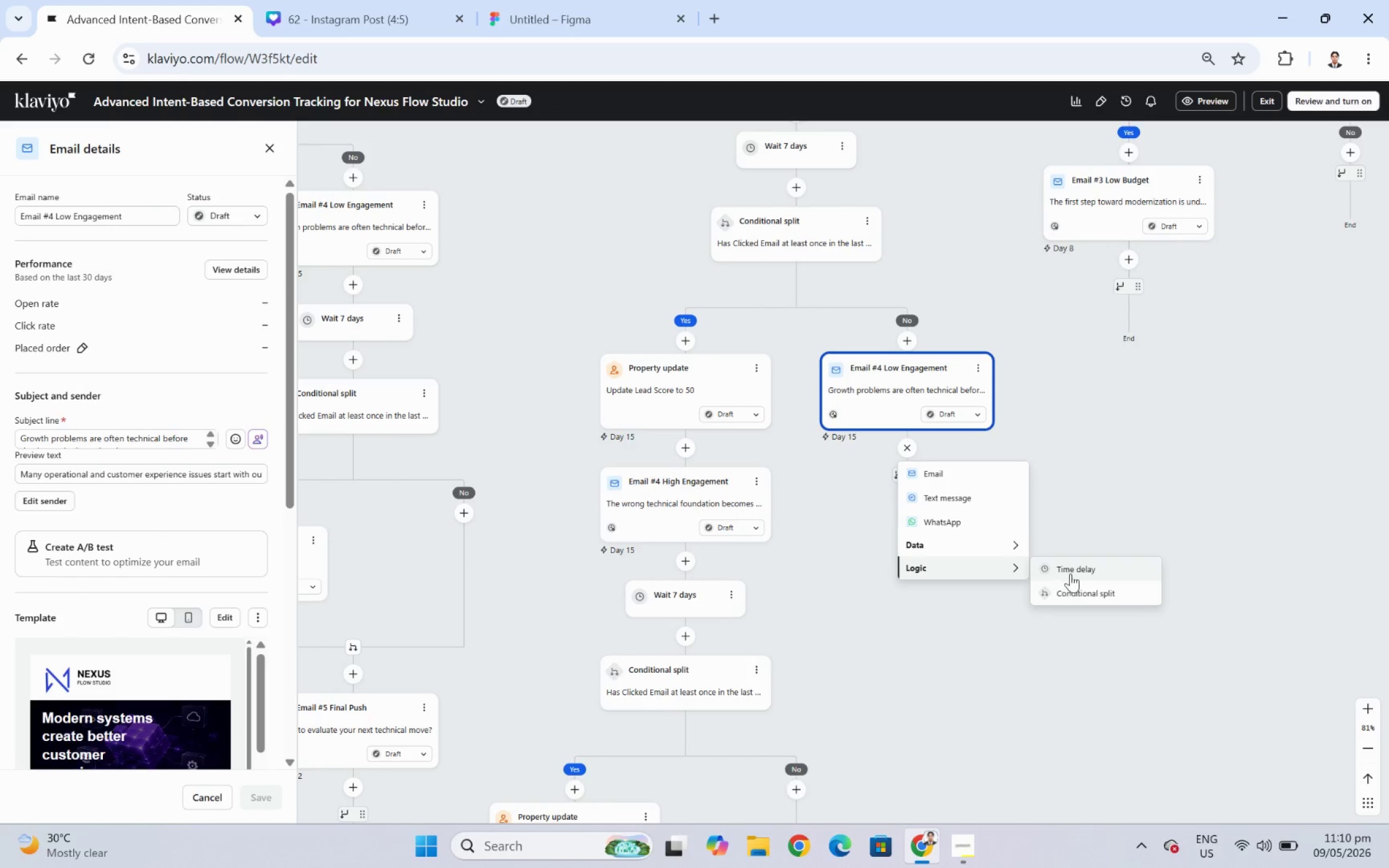 
left_click([1073, 569])
 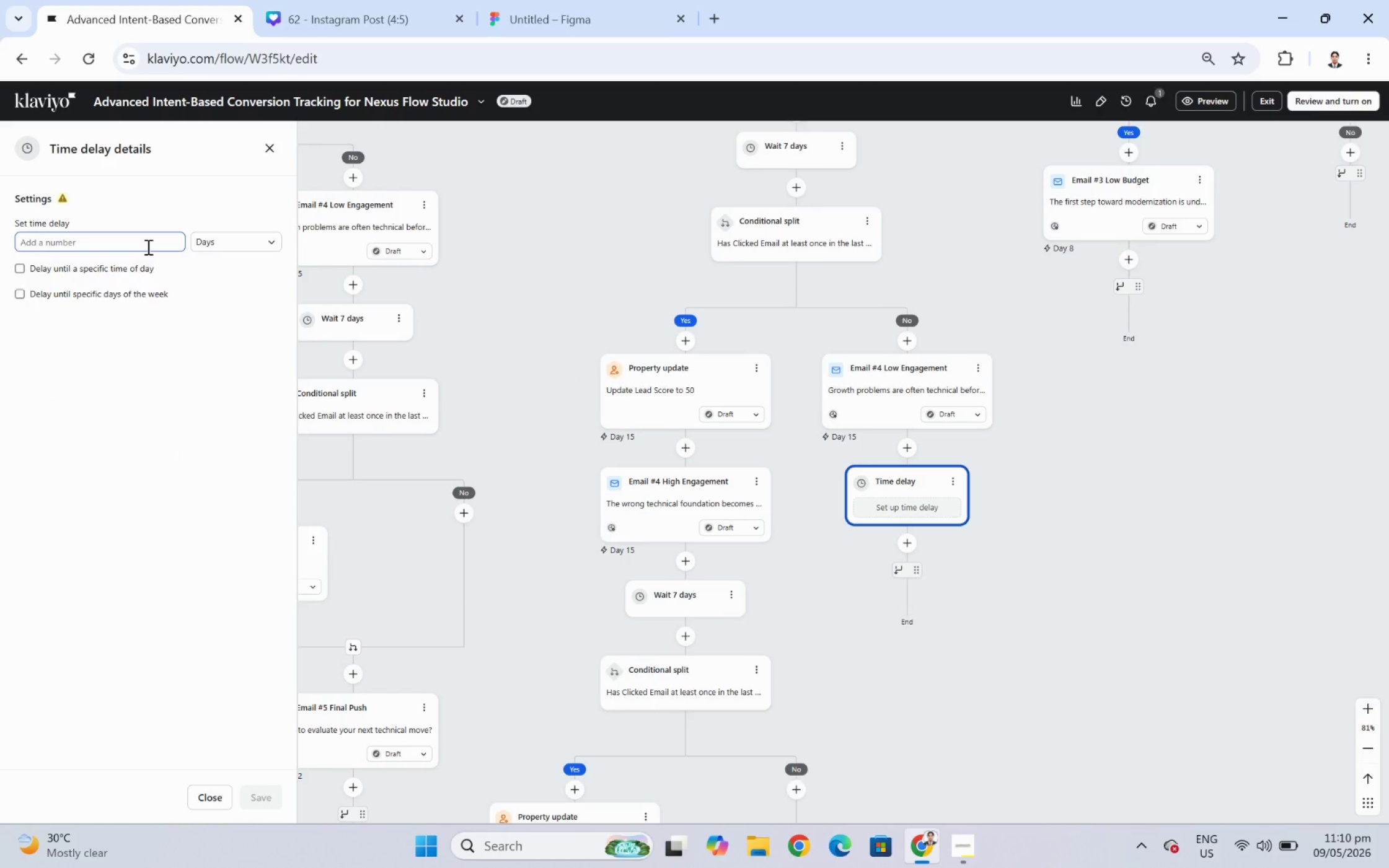 
left_click([102, 246])
 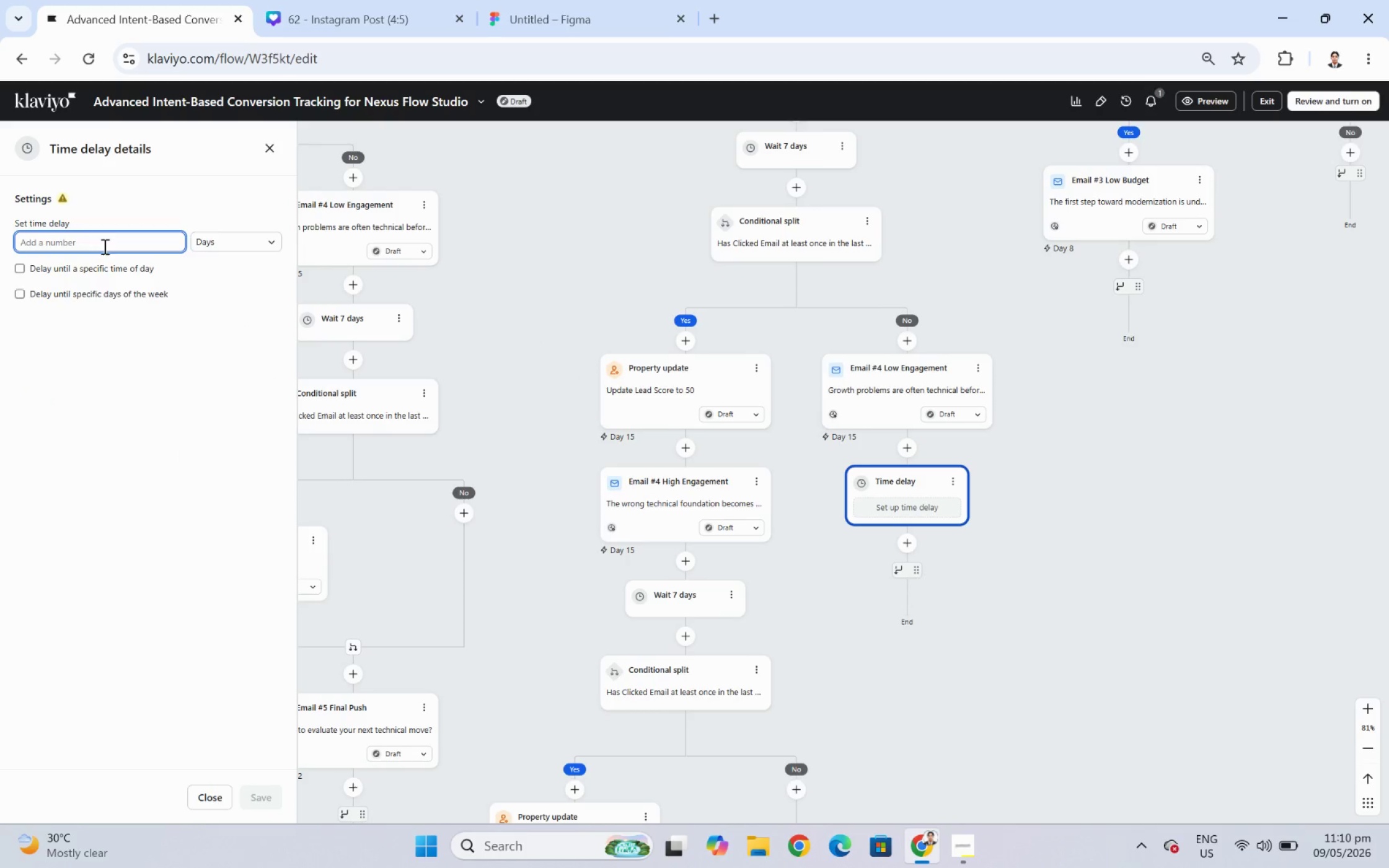 
key(Numpad7)
 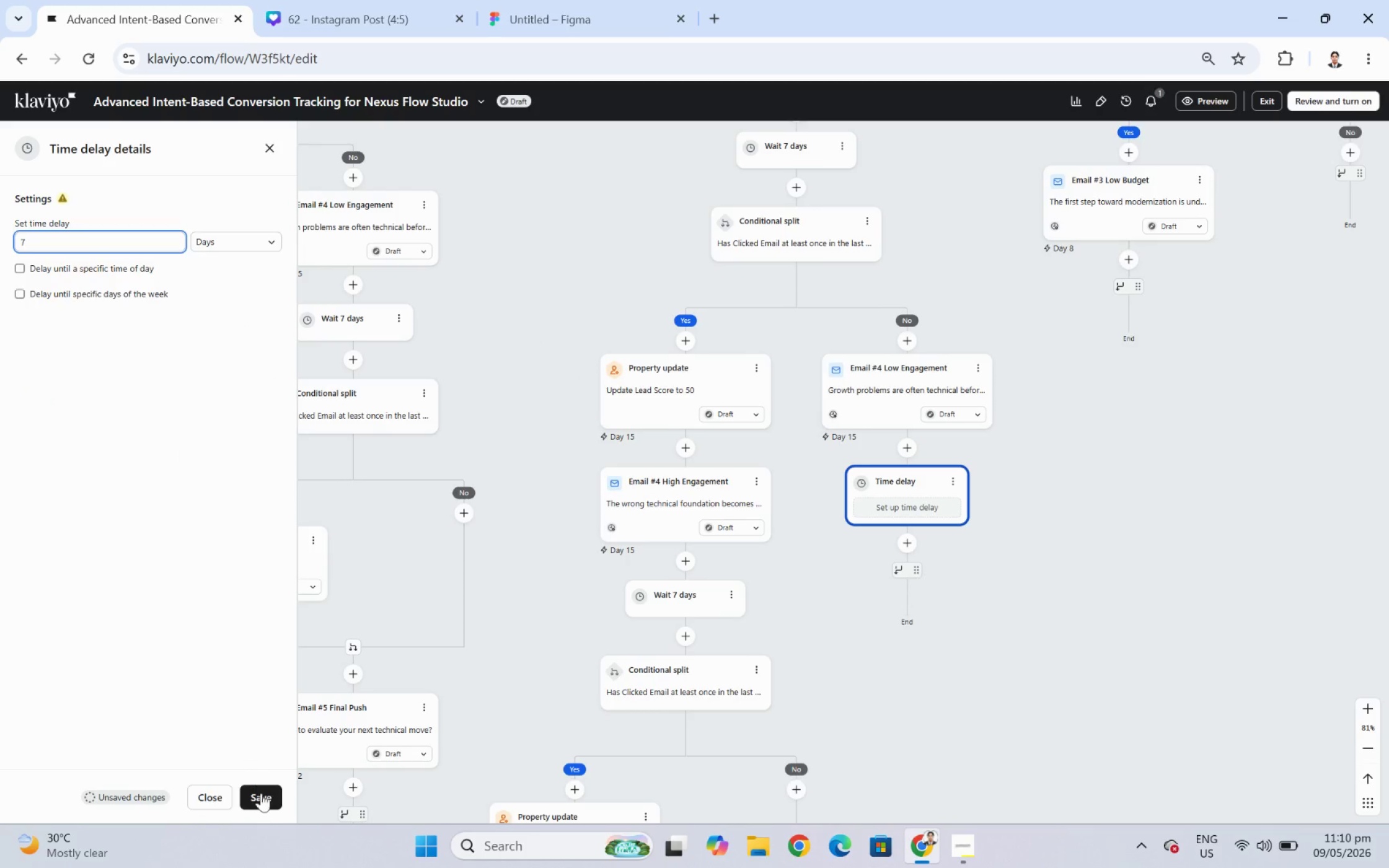 
left_click([267, 799])
 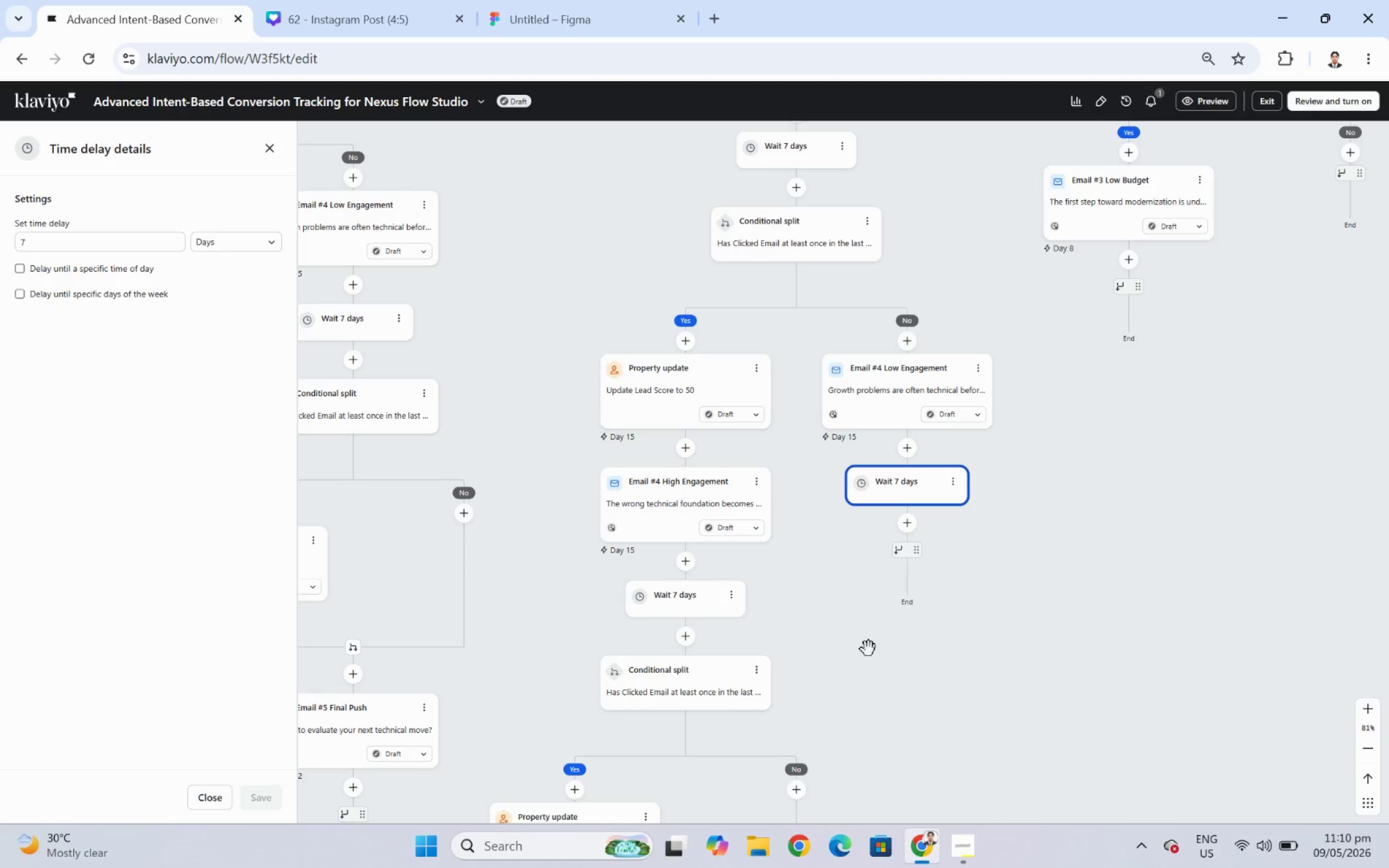 
left_click_drag(start_coordinate=[914, 704], to_coordinate=[960, 462])
 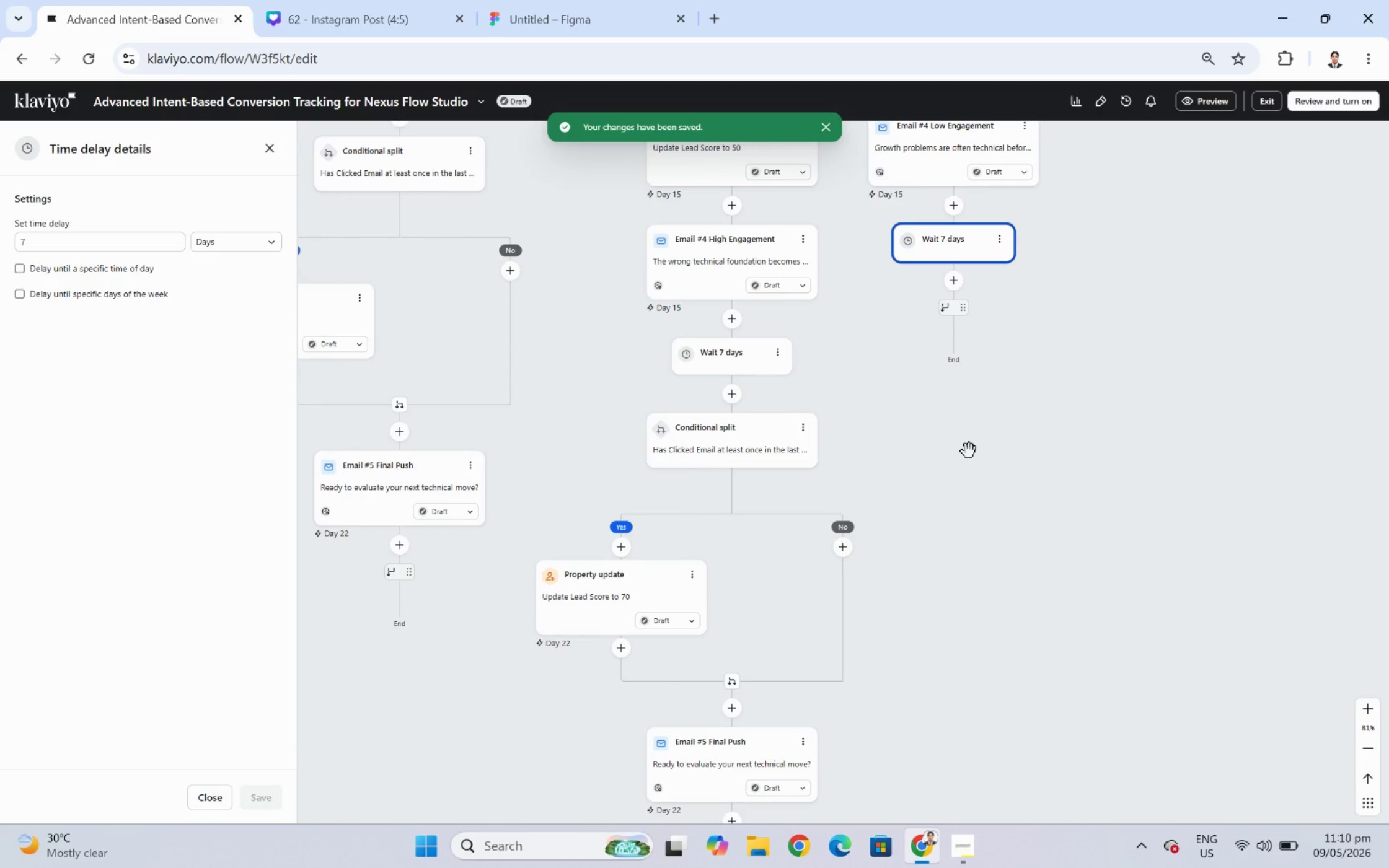 
left_click_drag(start_coordinate=[971, 518], to_coordinate=[991, 494])
 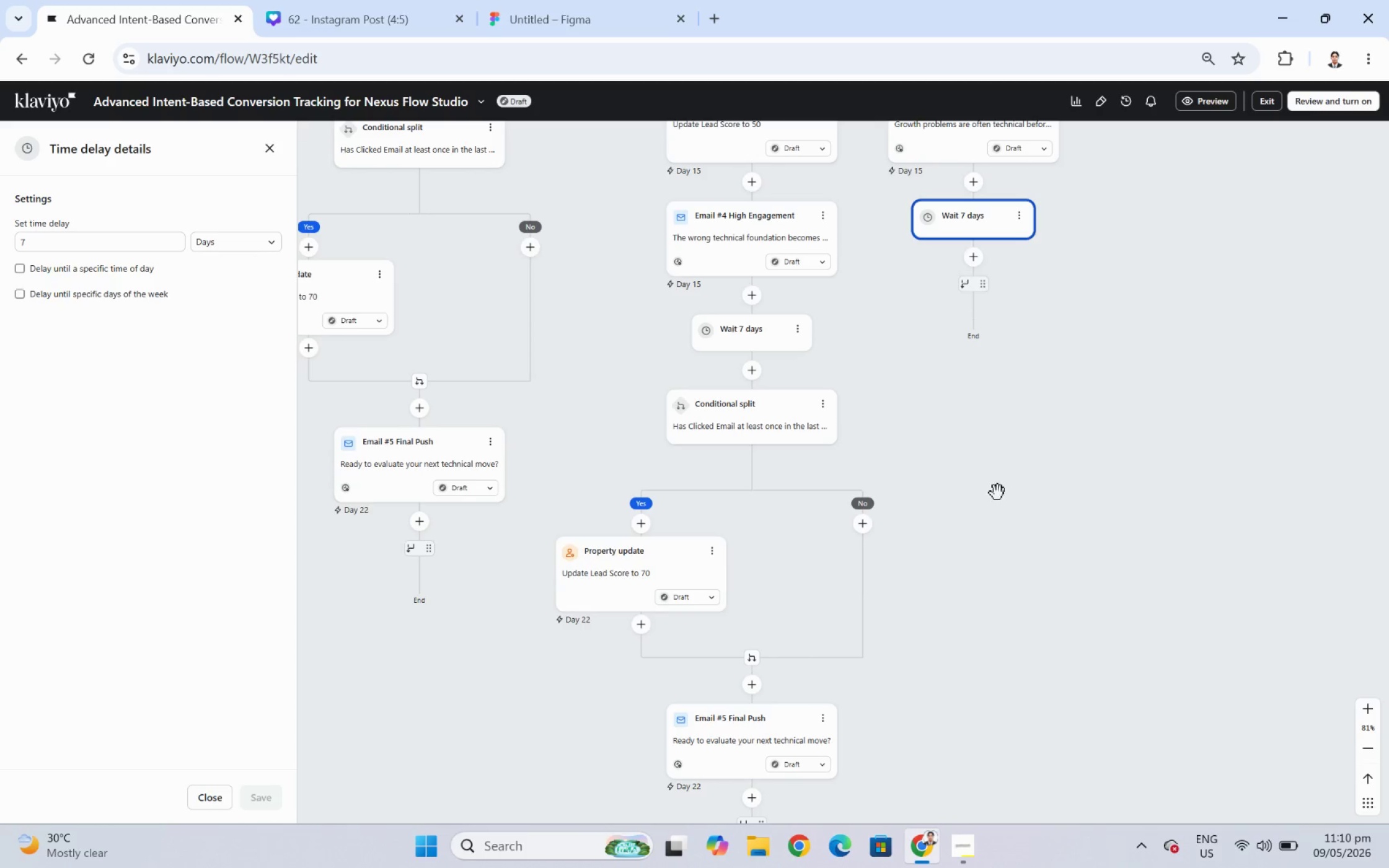 
left_click_drag(start_coordinate=[999, 491], to_coordinate=[979, 559])
 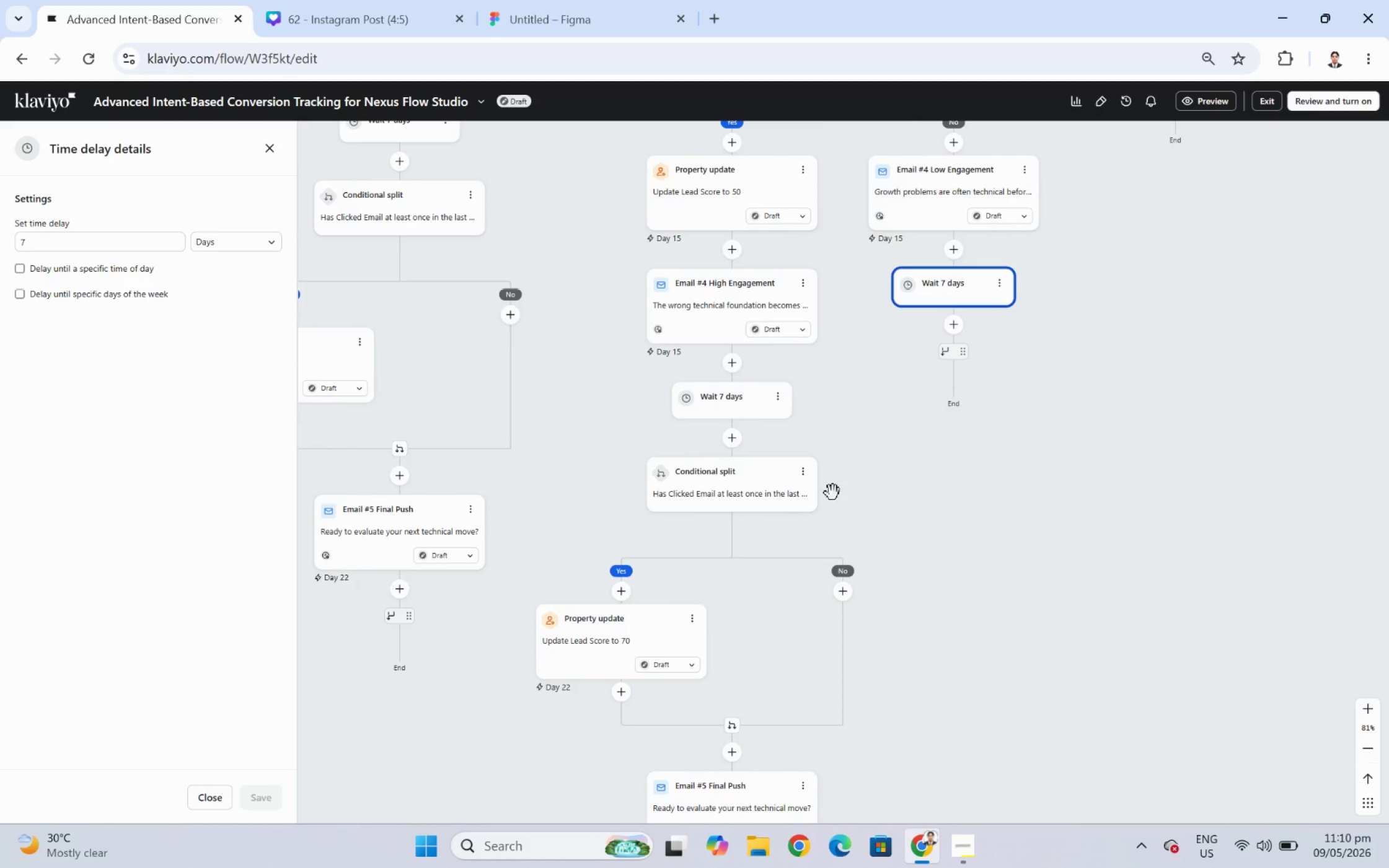 
left_click_drag(start_coordinate=[939, 449], to_coordinate=[941, 483])
 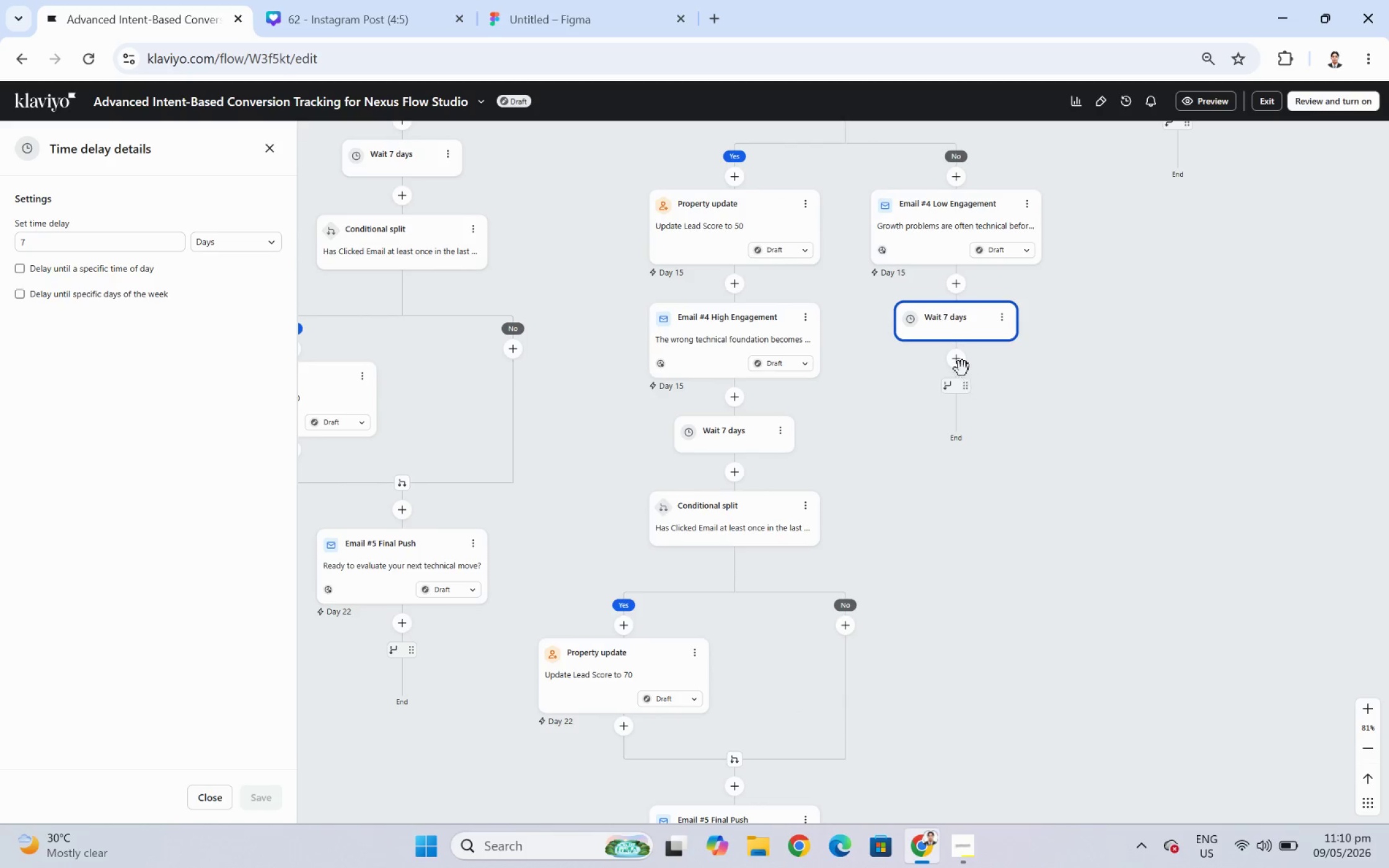 
left_click([953, 361])
 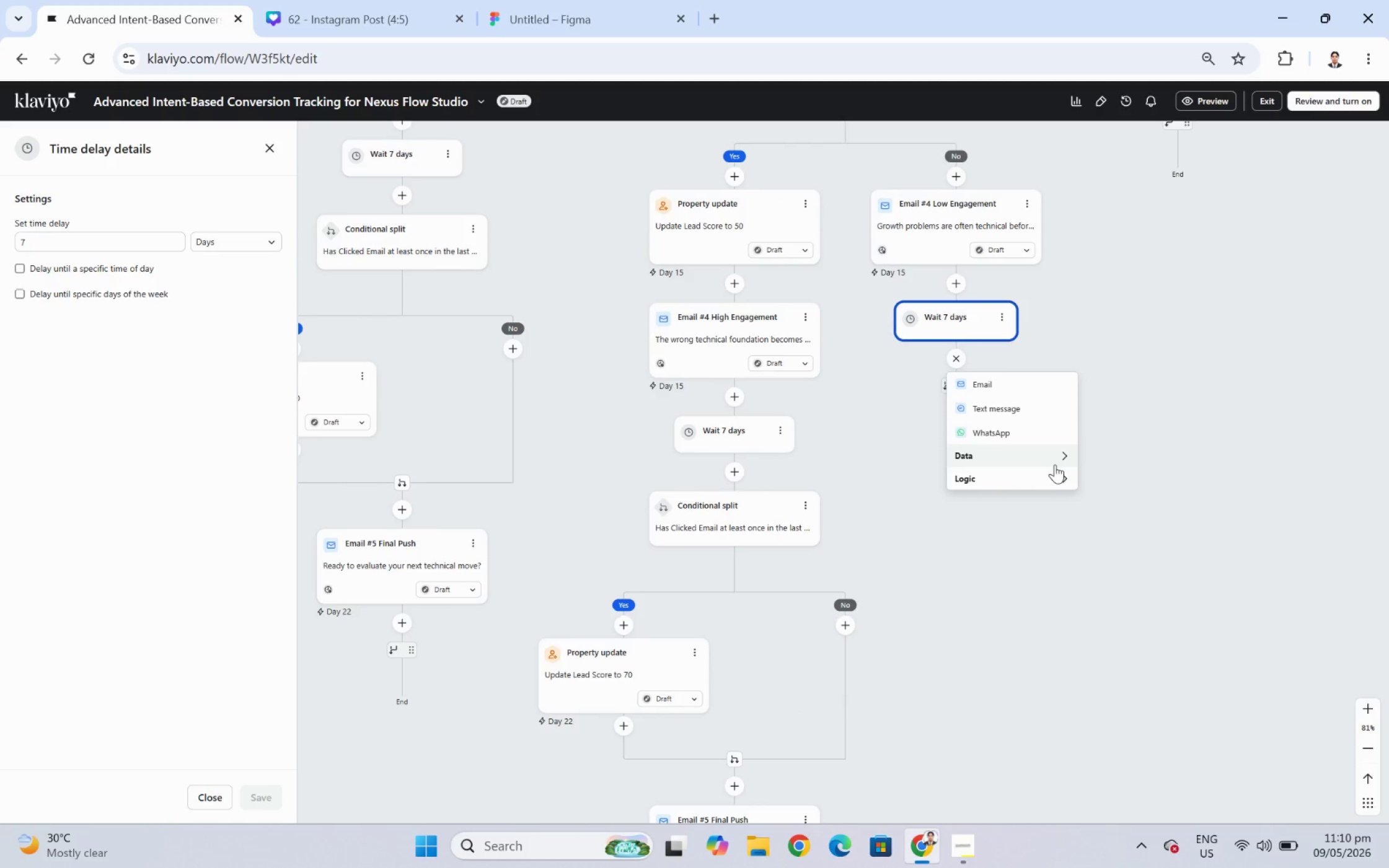 
left_click([1057, 478])
 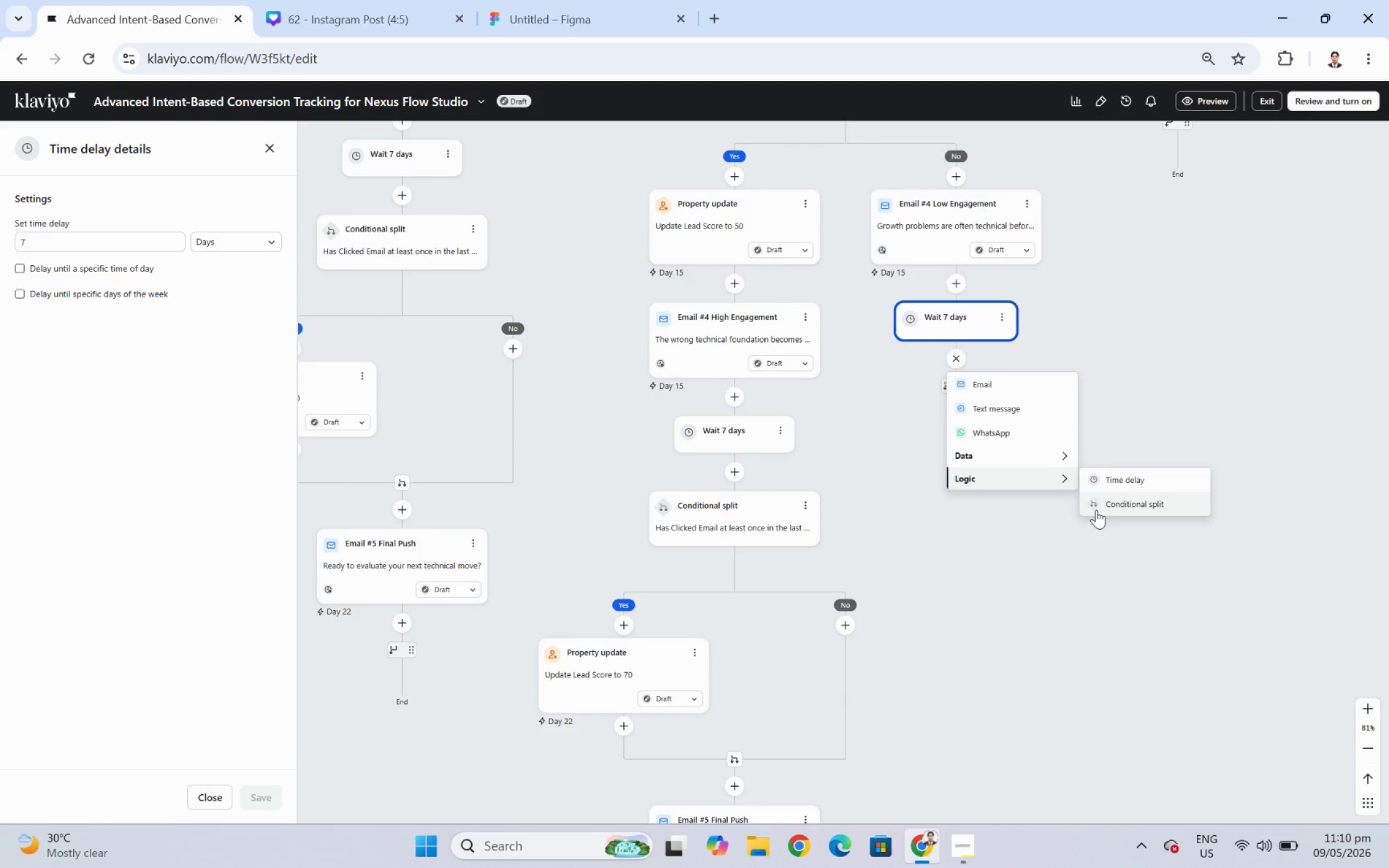 
left_click([1101, 509])
 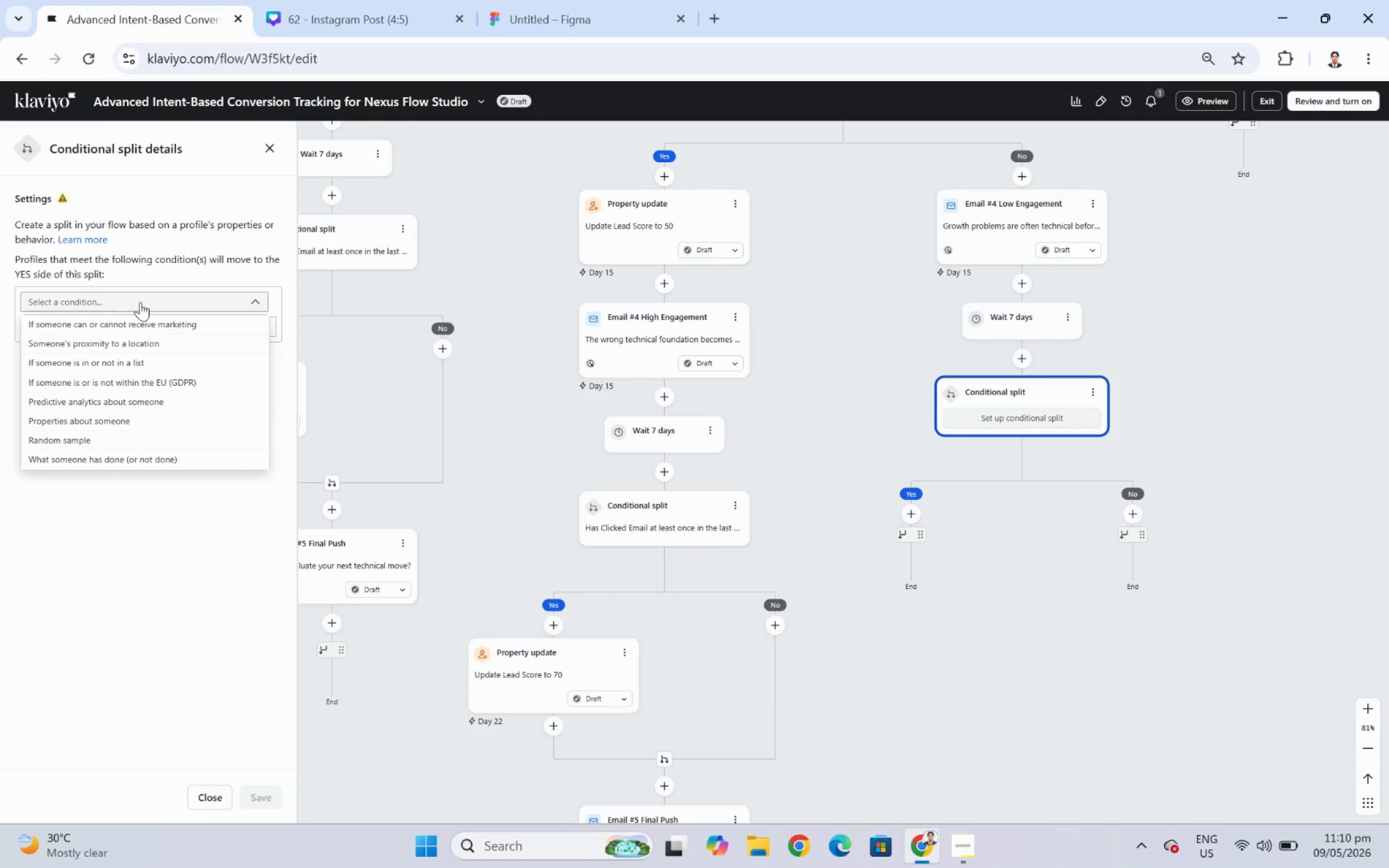 
left_click([92, 457])
 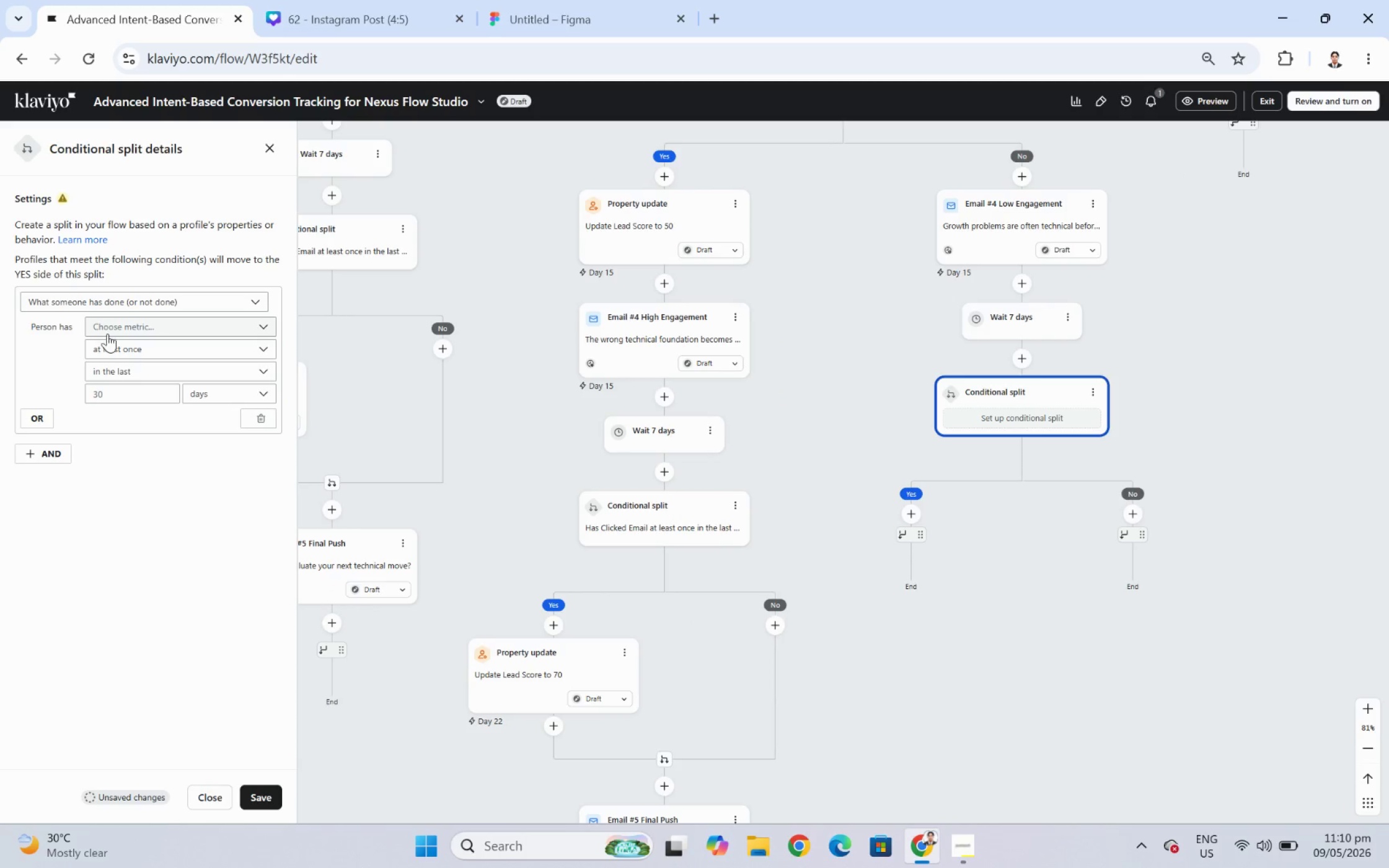 
left_click([117, 325])
 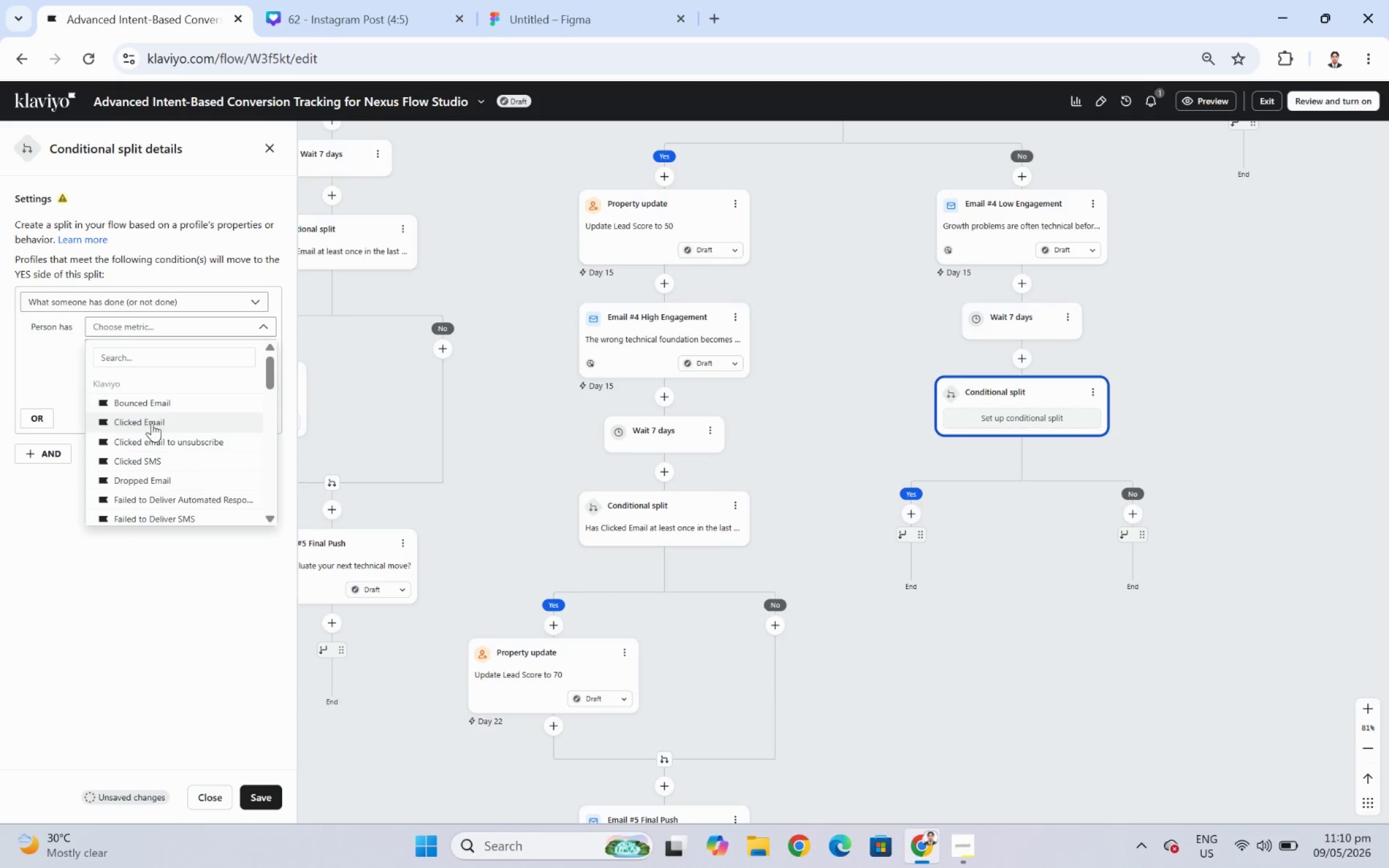 
left_click([152, 425])
 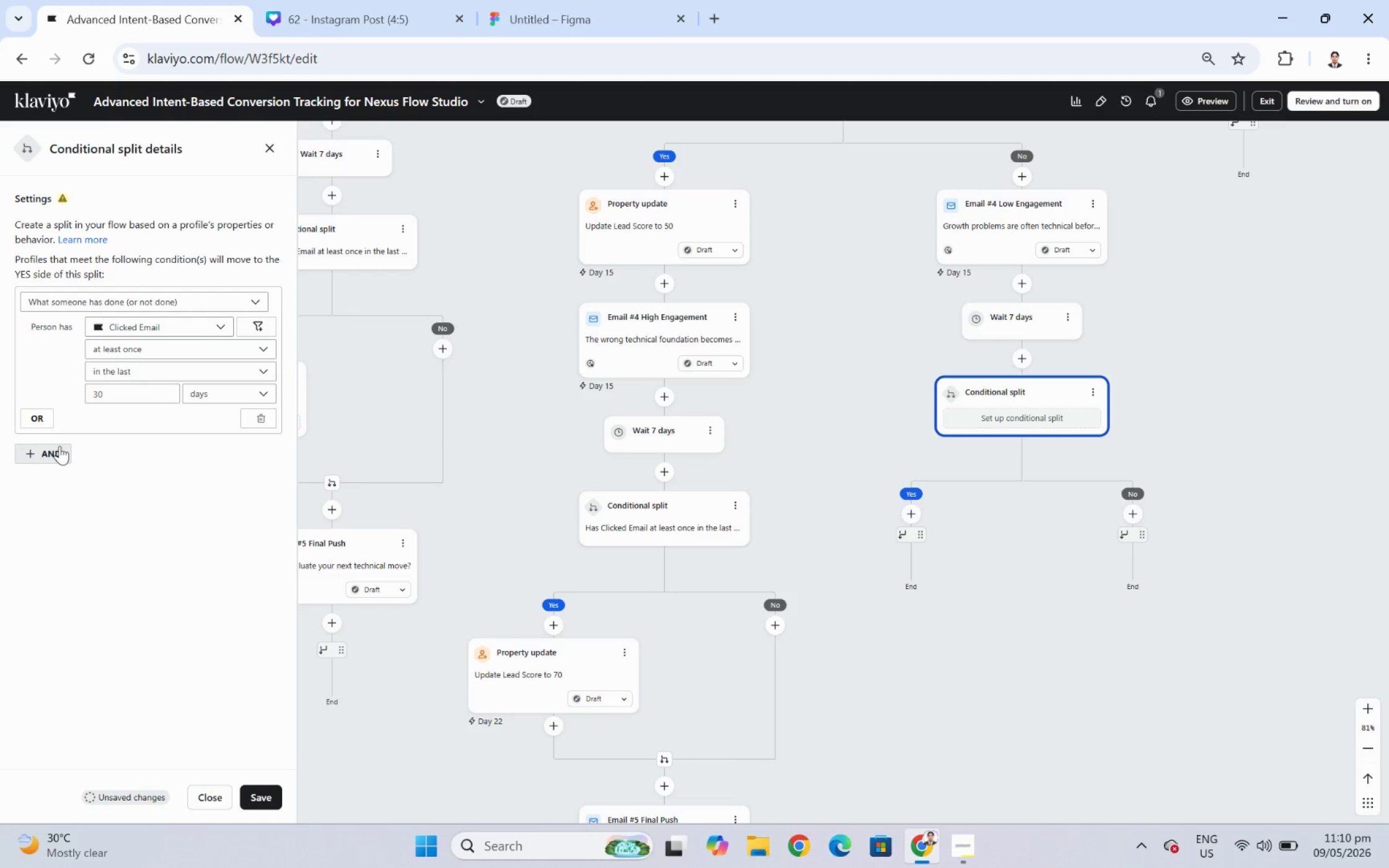 
wait(12.97)
 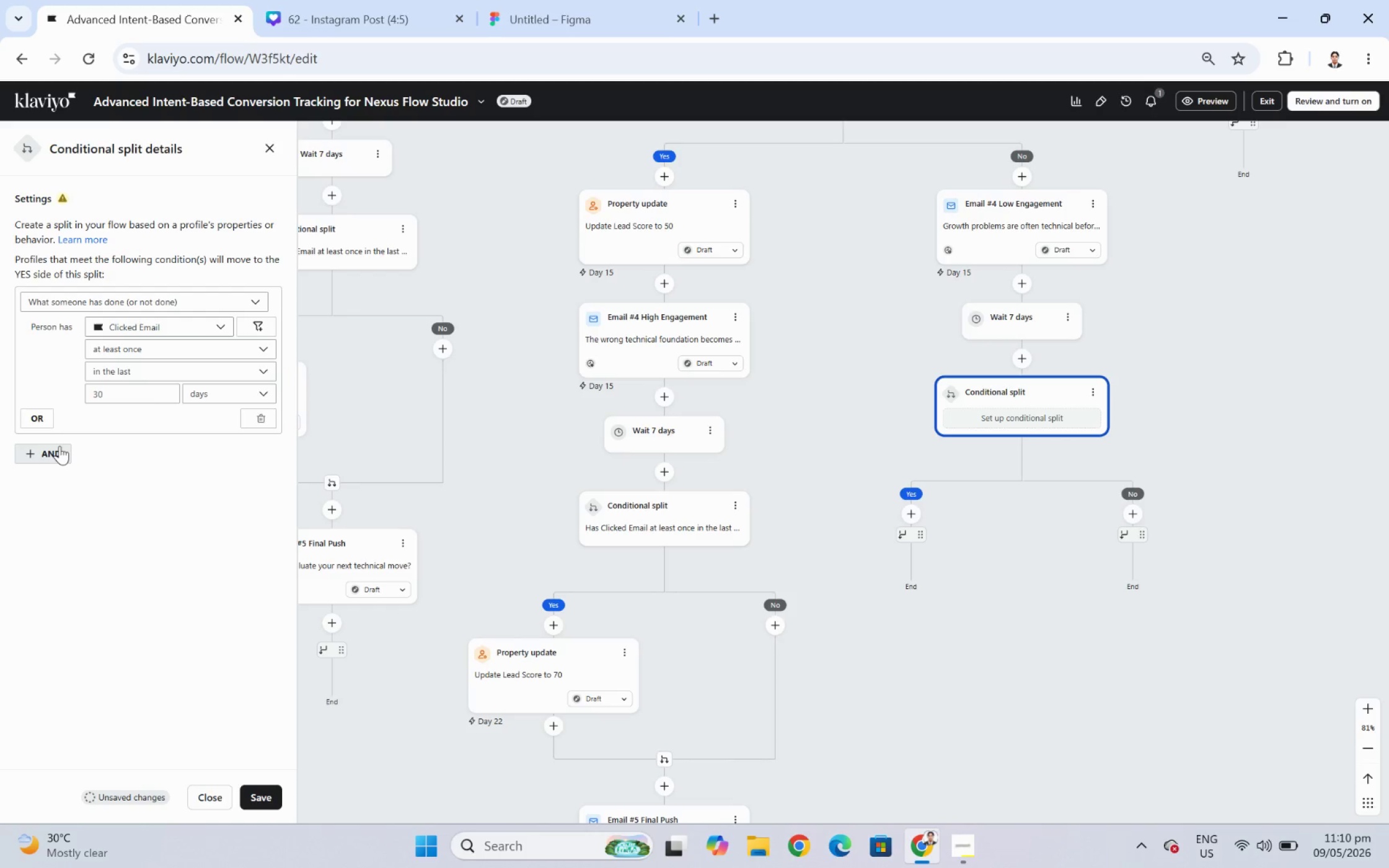 
left_click([265, 323])
 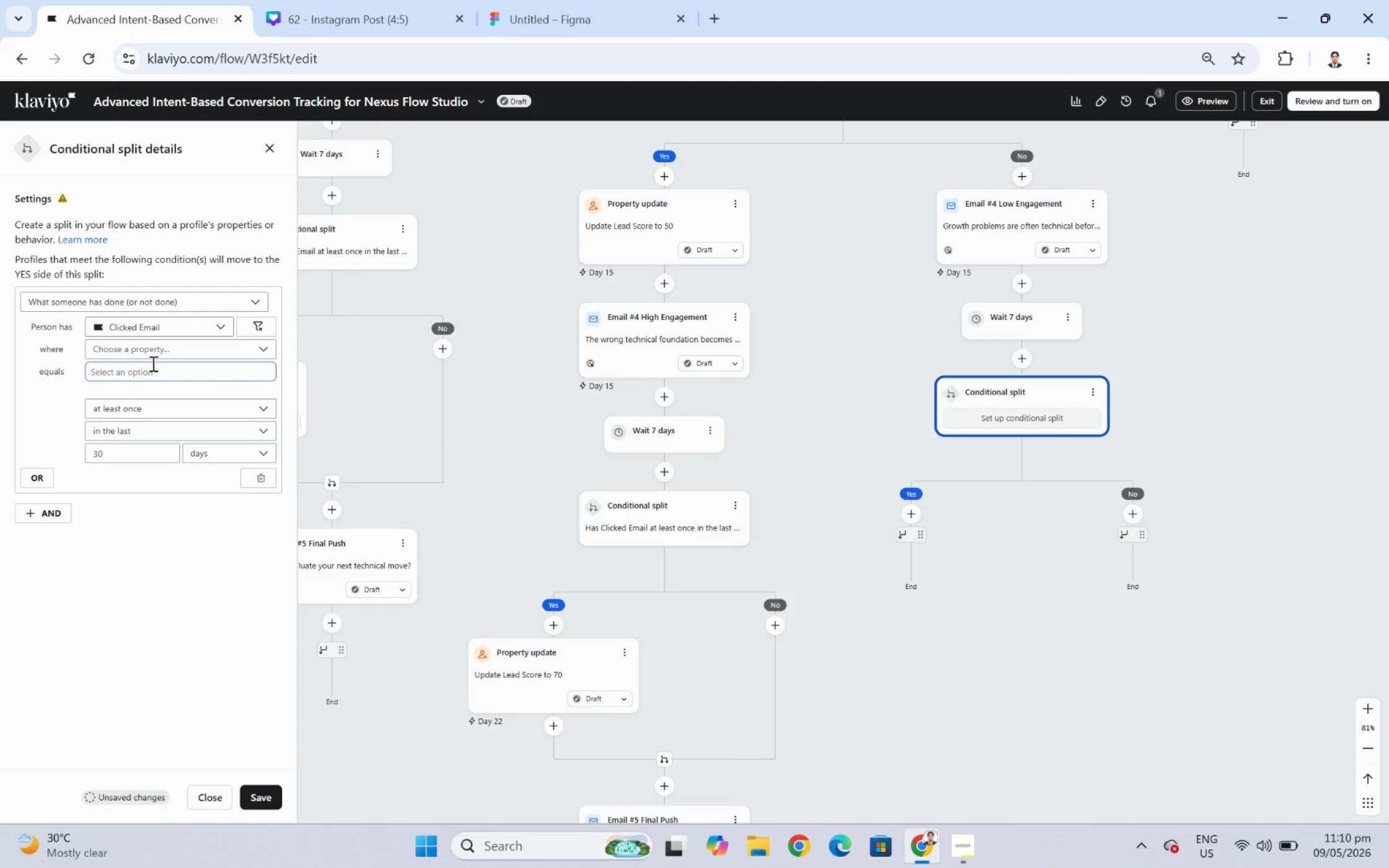 
left_click([156, 349])
 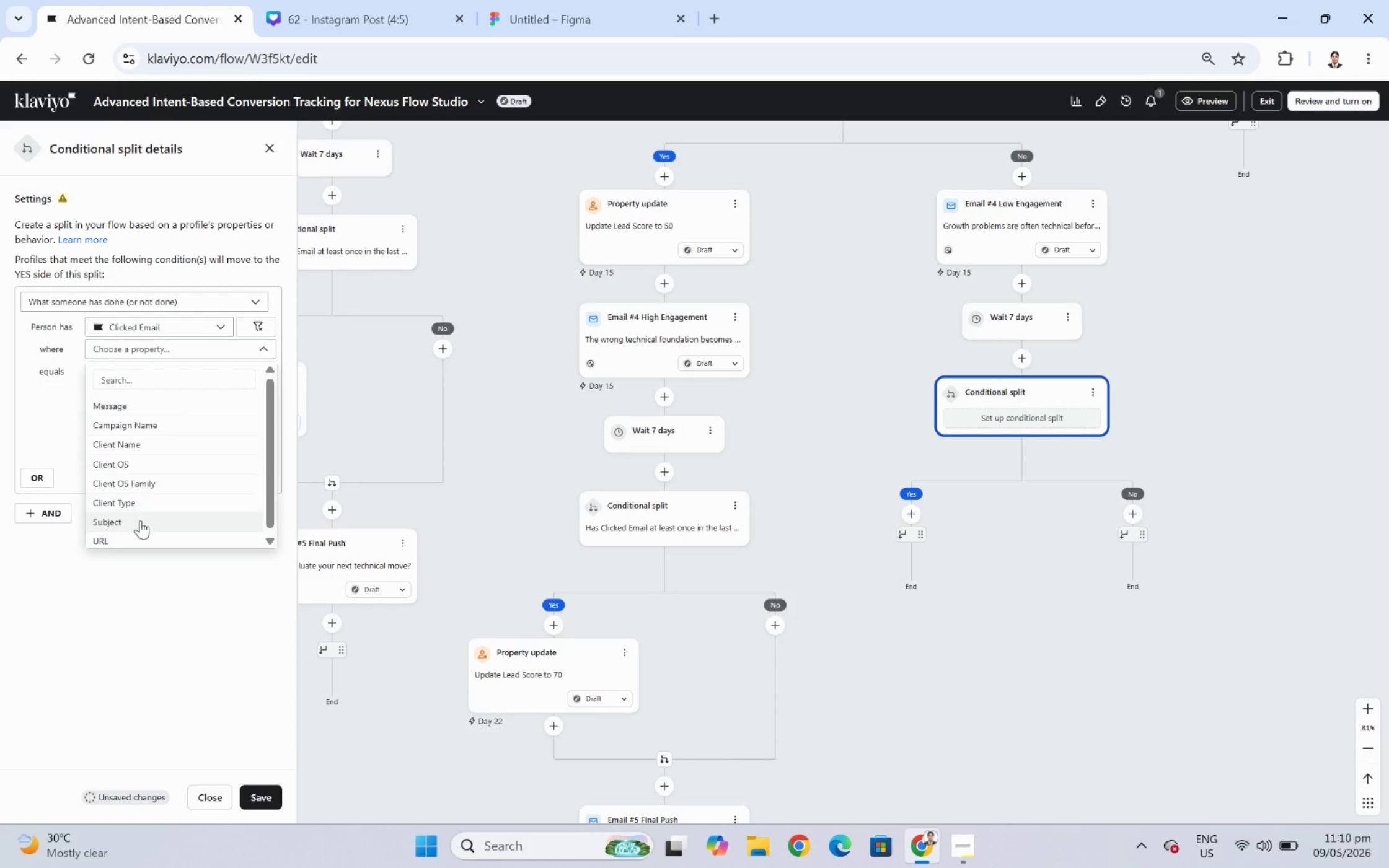 
left_click([140, 542])
 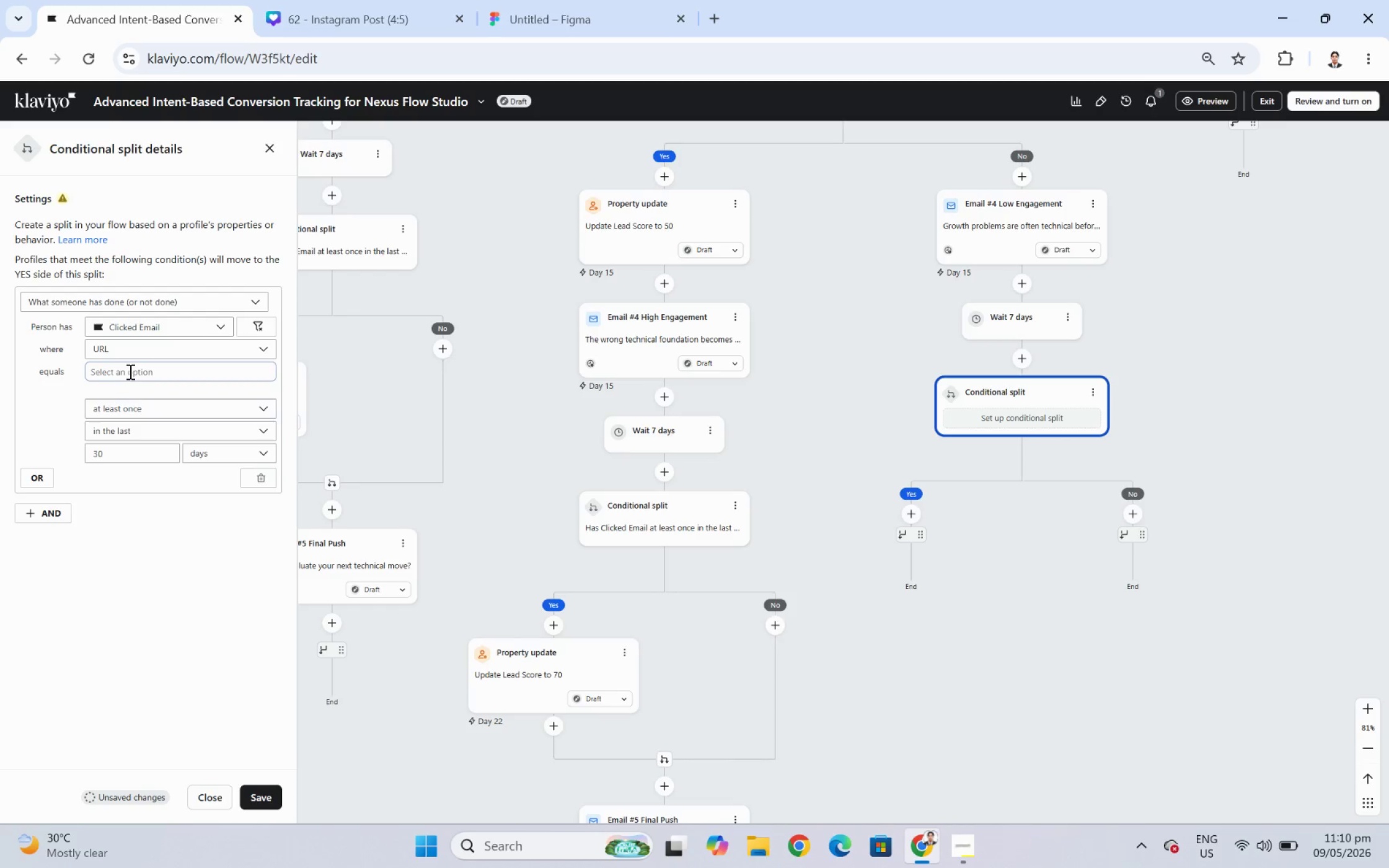 
left_click([129, 370])
 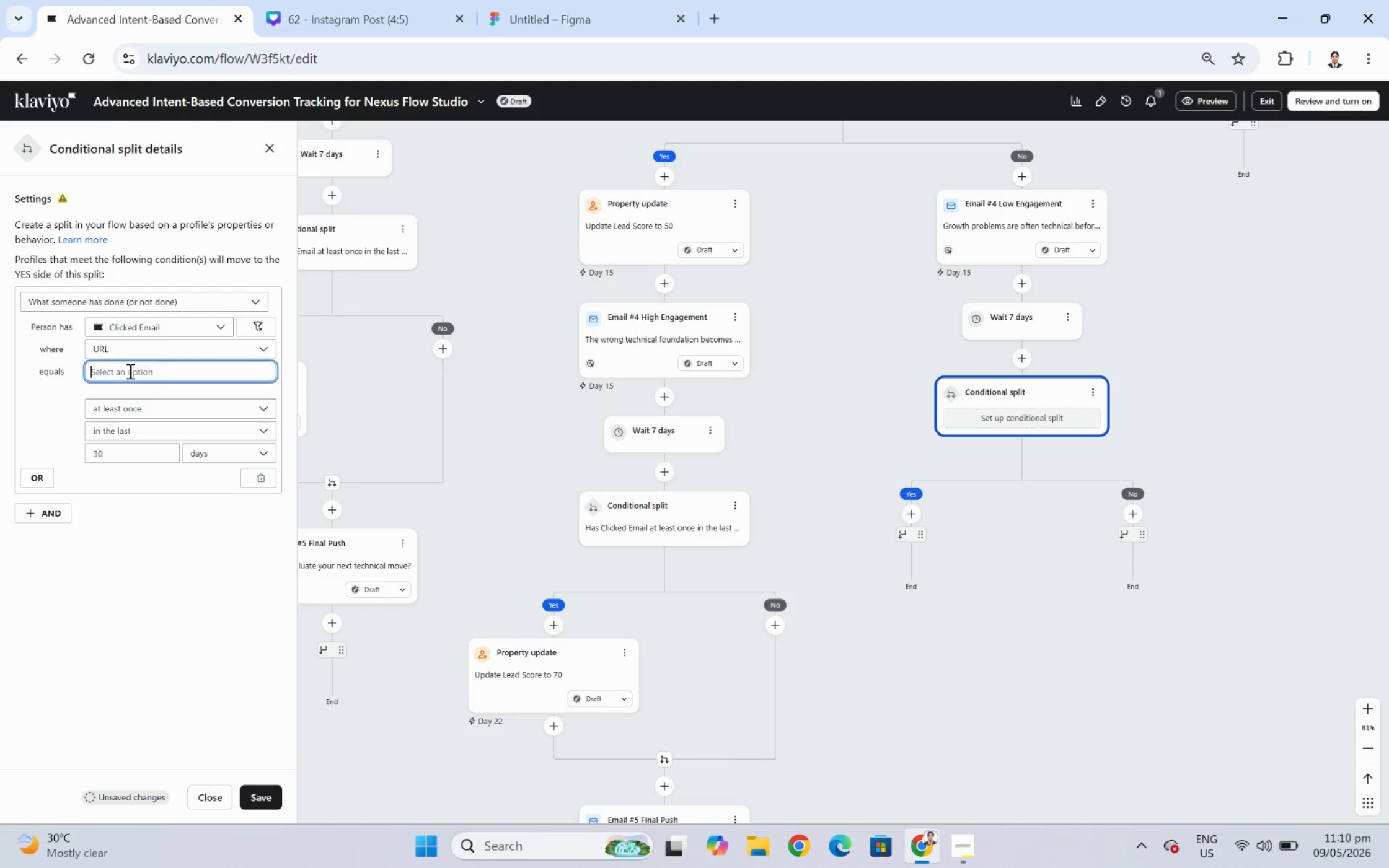 
key(Control+V)
 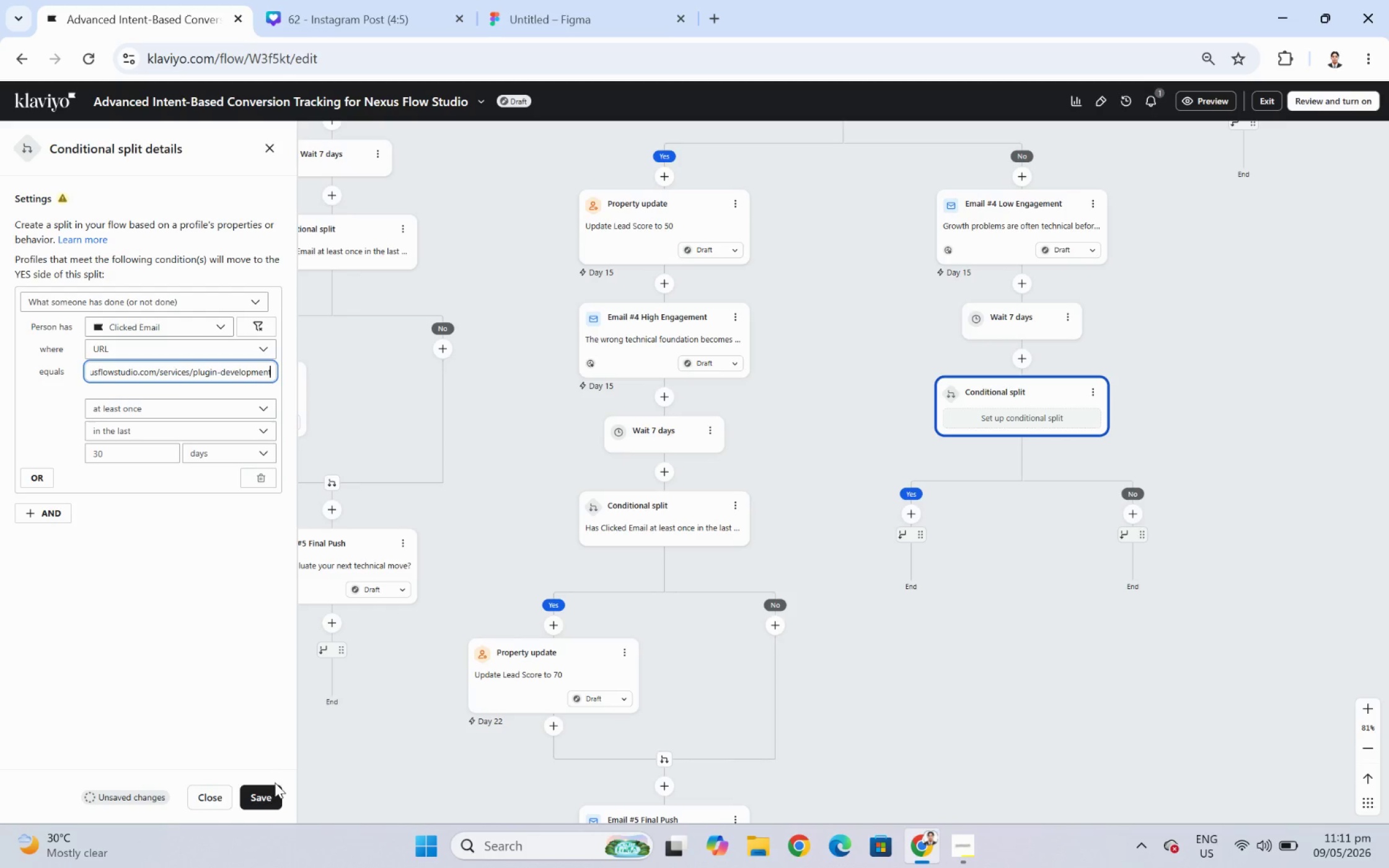 
left_click([275, 800])
 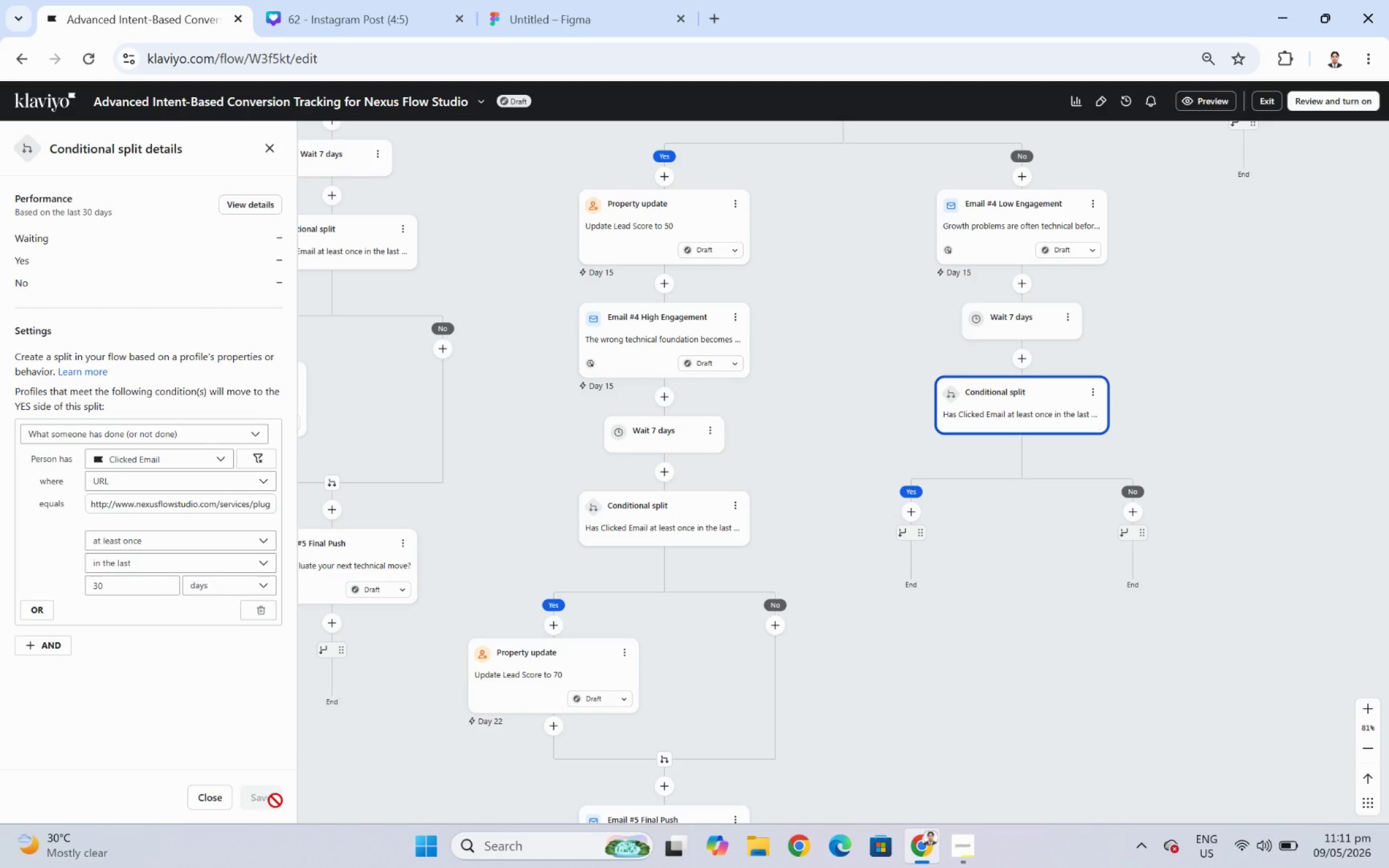 
wait(33.31)
 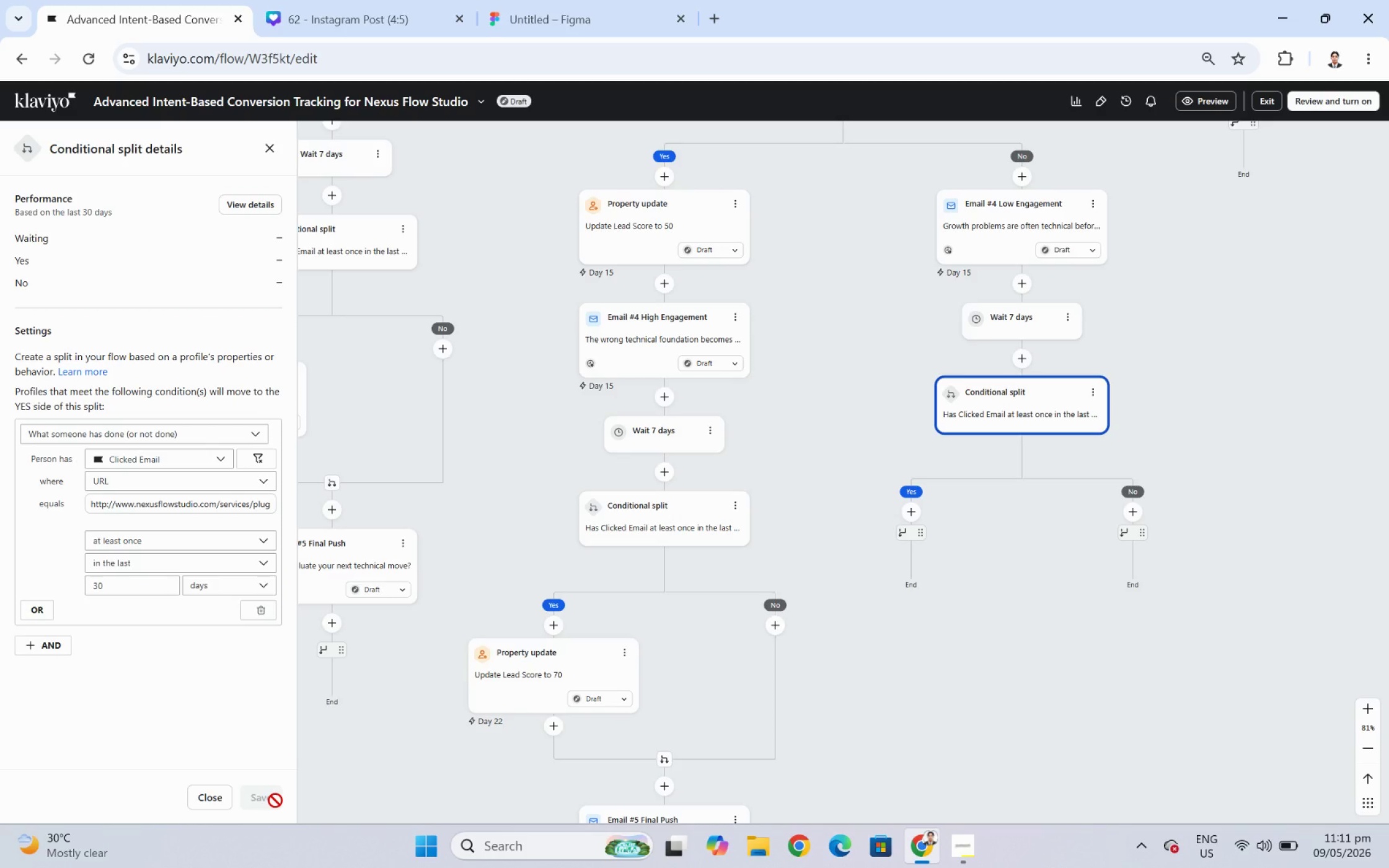 
scroll: coordinate [1019, 570], scroll_direction: down, amount: 2.0
 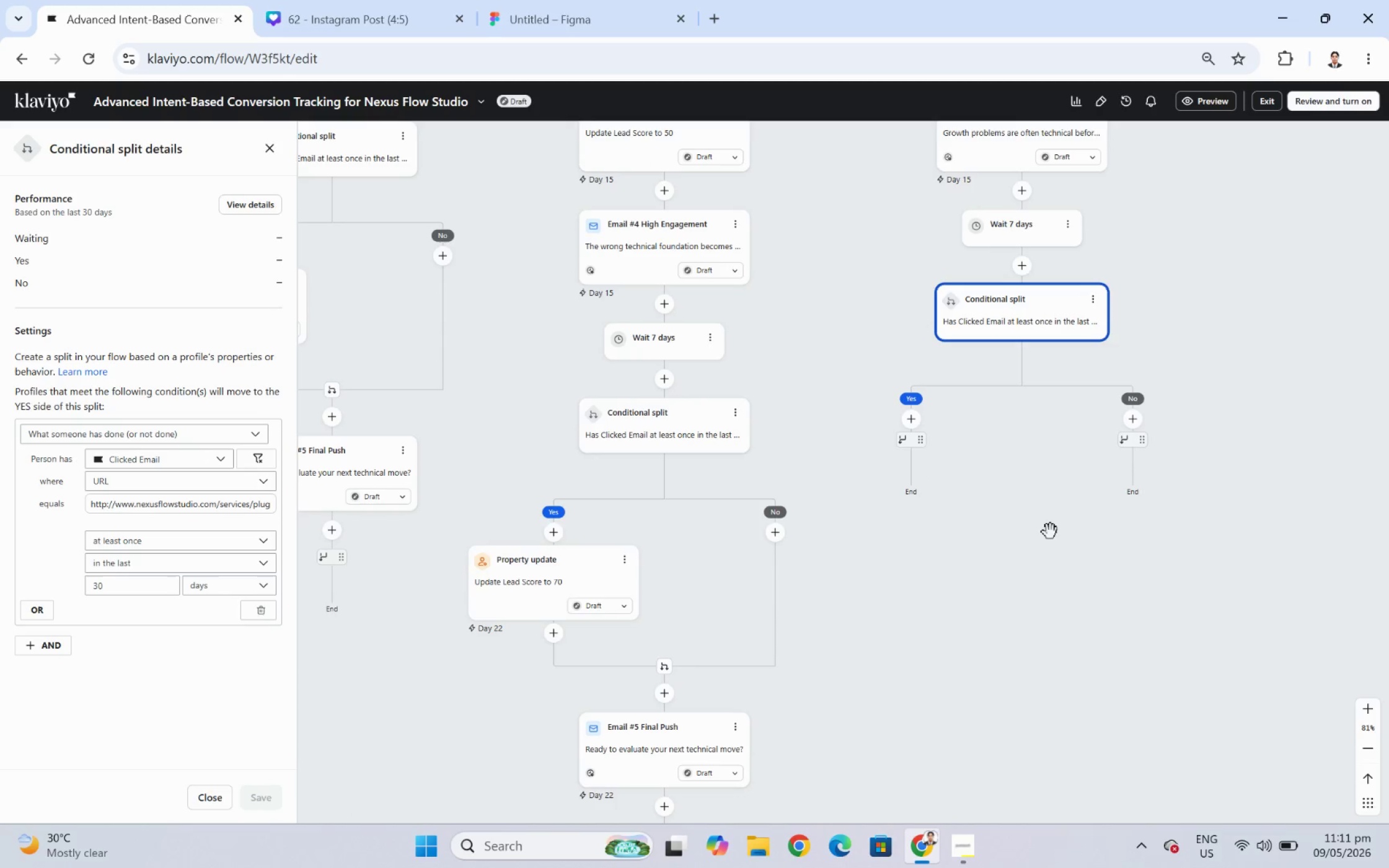 
left_click_drag(start_coordinate=[1051, 525], to_coordinate=[1088, 574])
 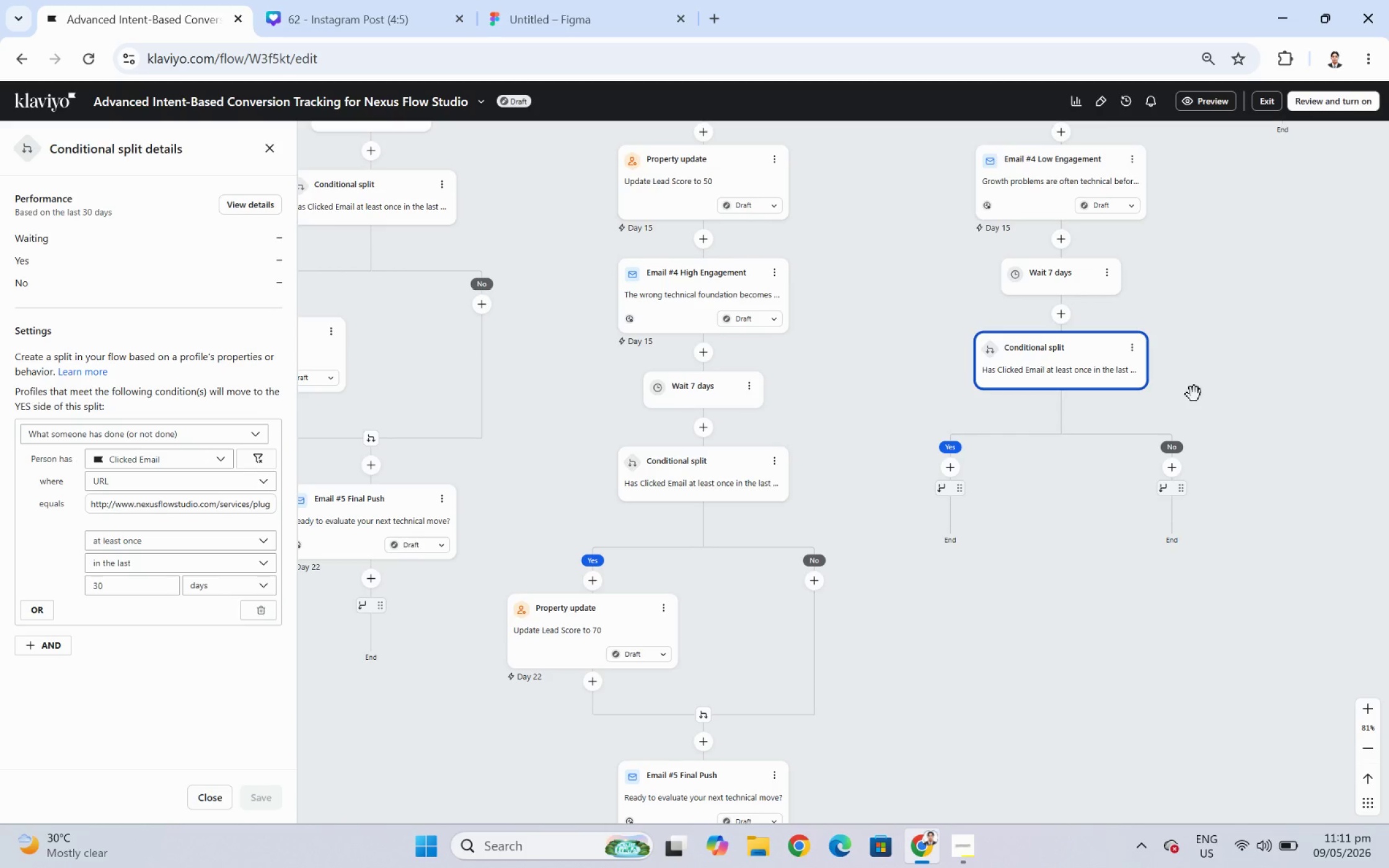 
left_click_drag(start_coordinate=[1213, 379], to_coordinate=[1181, 404])
 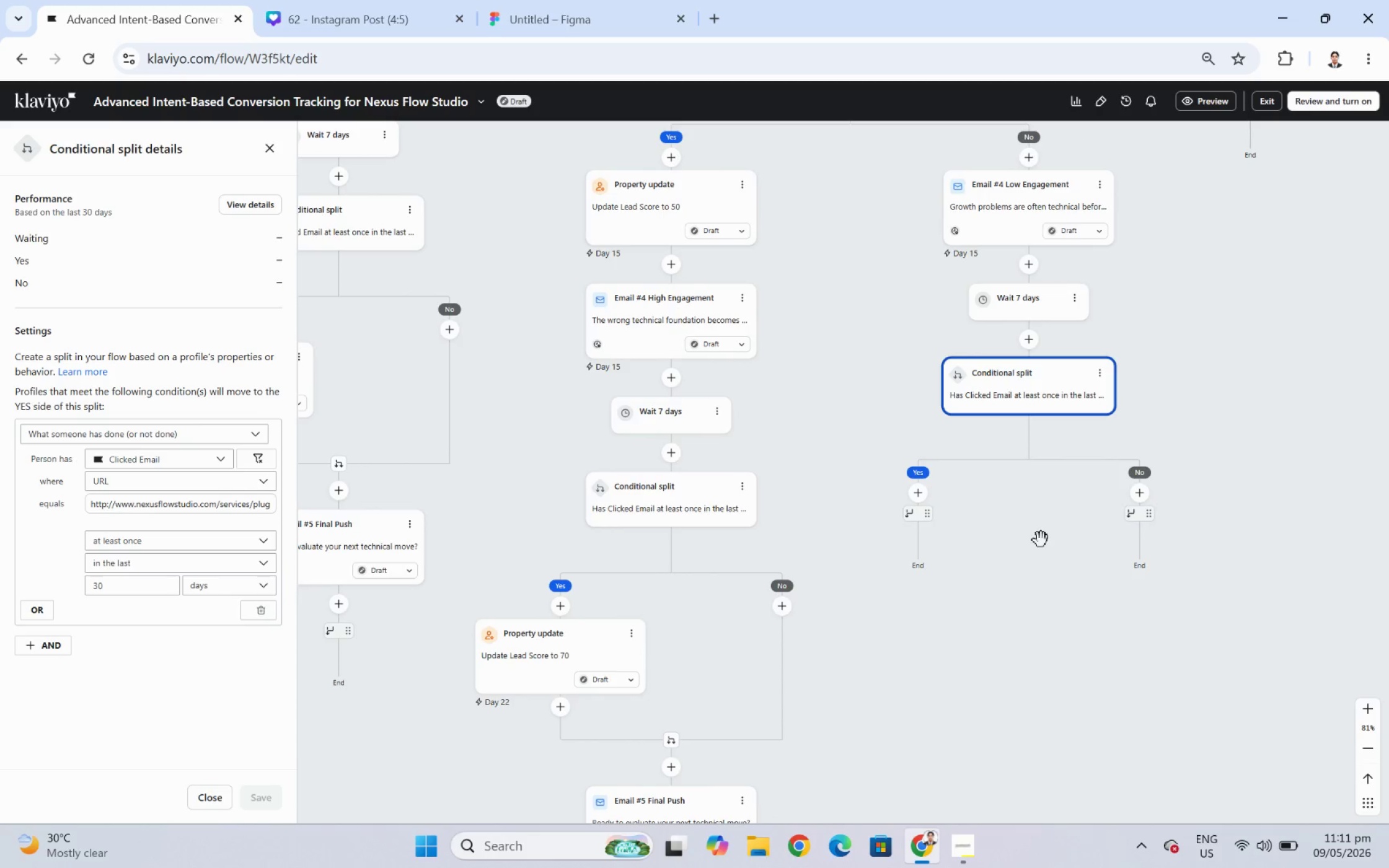 
left_click_drag(start_coordinate=[1041, 506], to_coordinate=[1114, 486])
 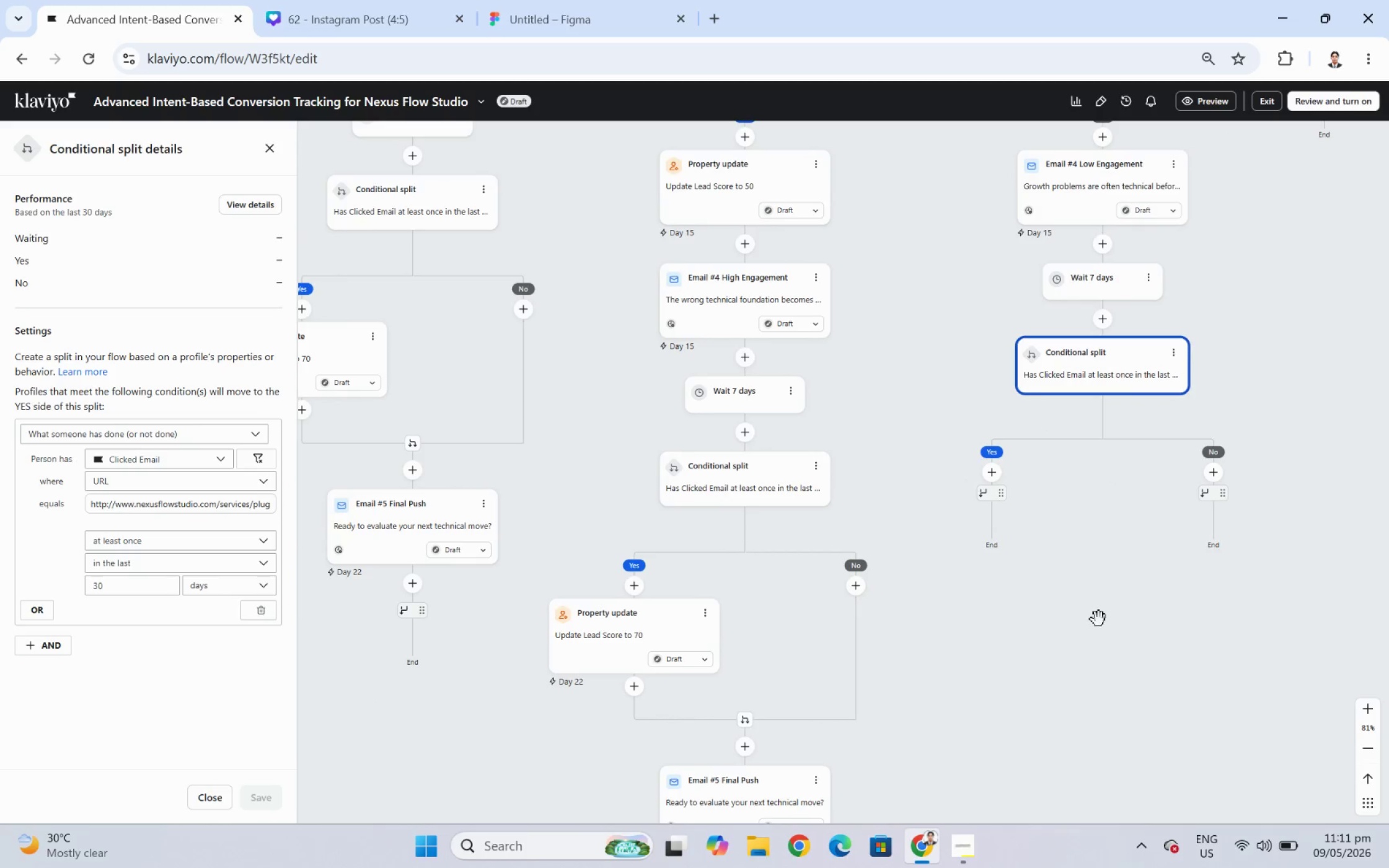 
left_click_drag(start_coordinate=[1099, 621], to_coordinate=[1051, 552])
 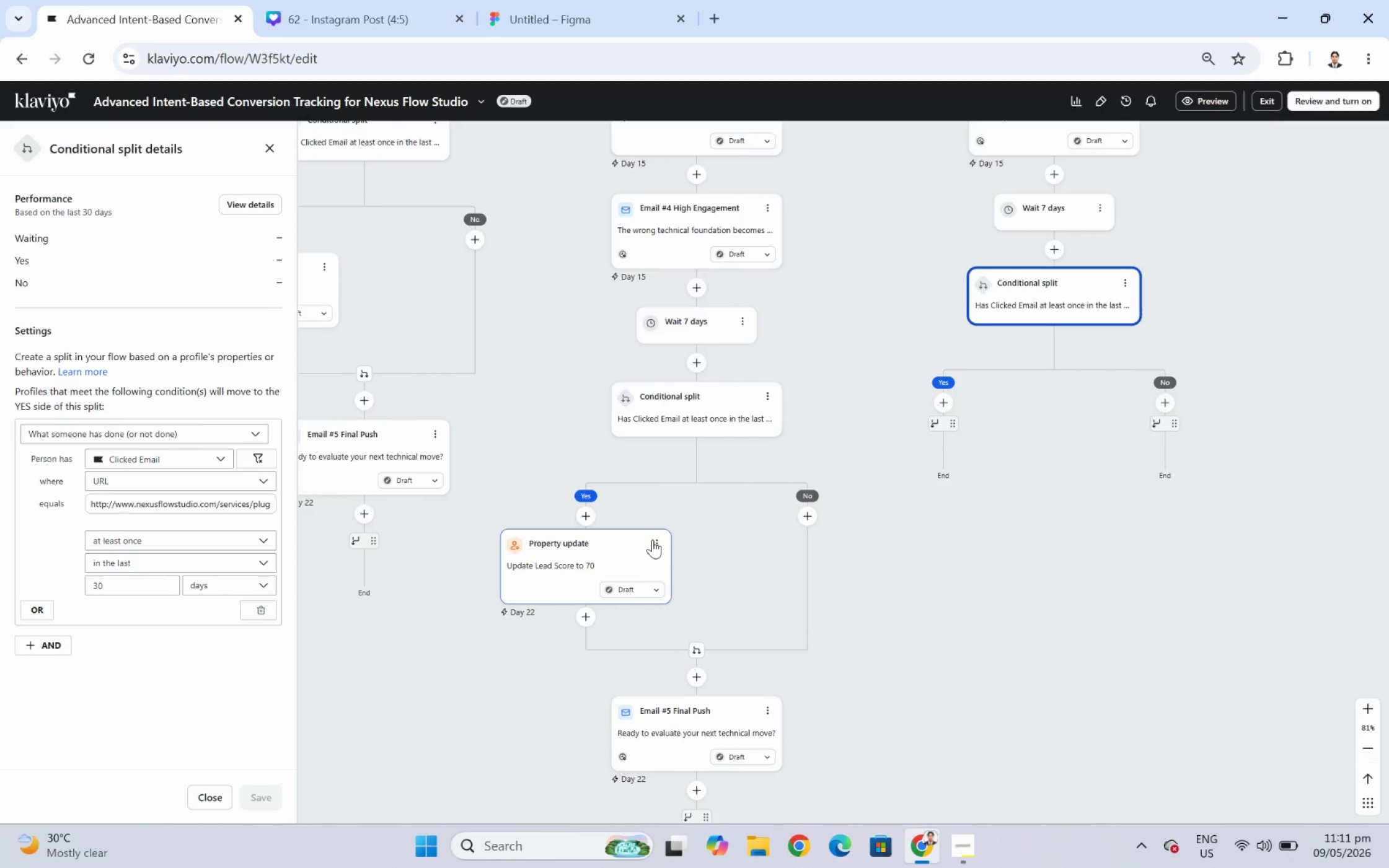 
left_click([653, 542])
 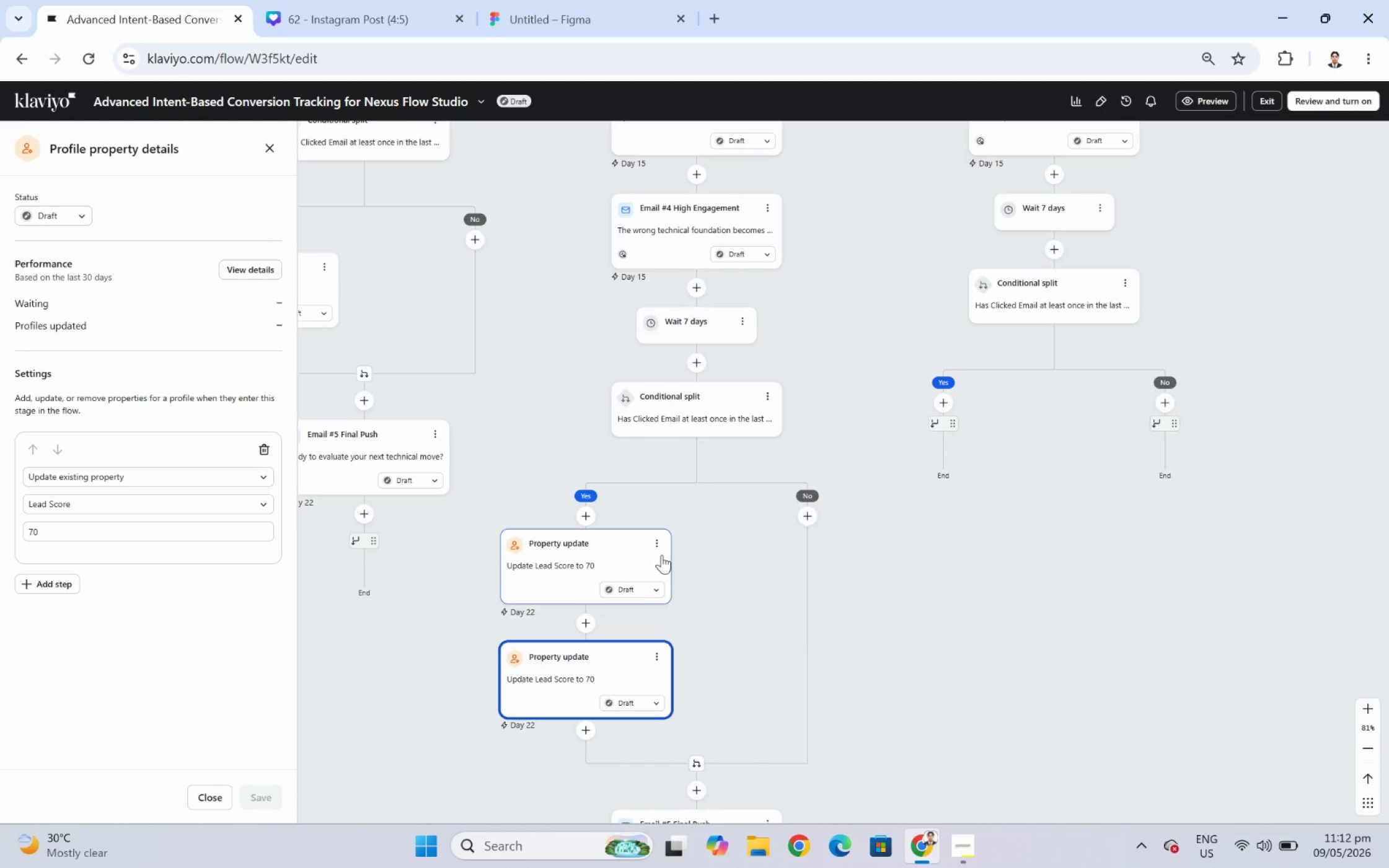 
left_click_drag(start_coordinate=[552, 680], to_coordinate=[957, 429])
 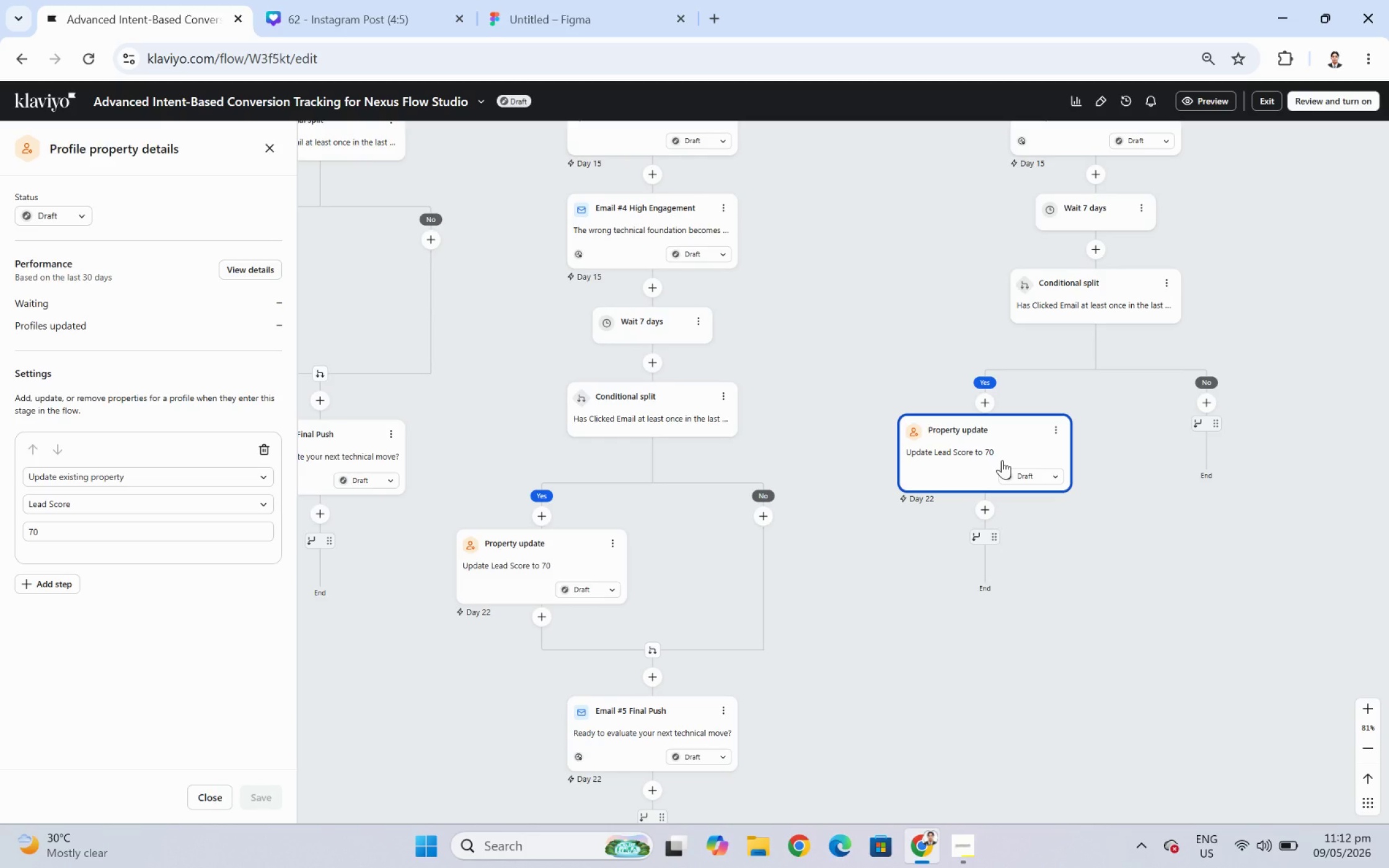 
wait(18.27)
 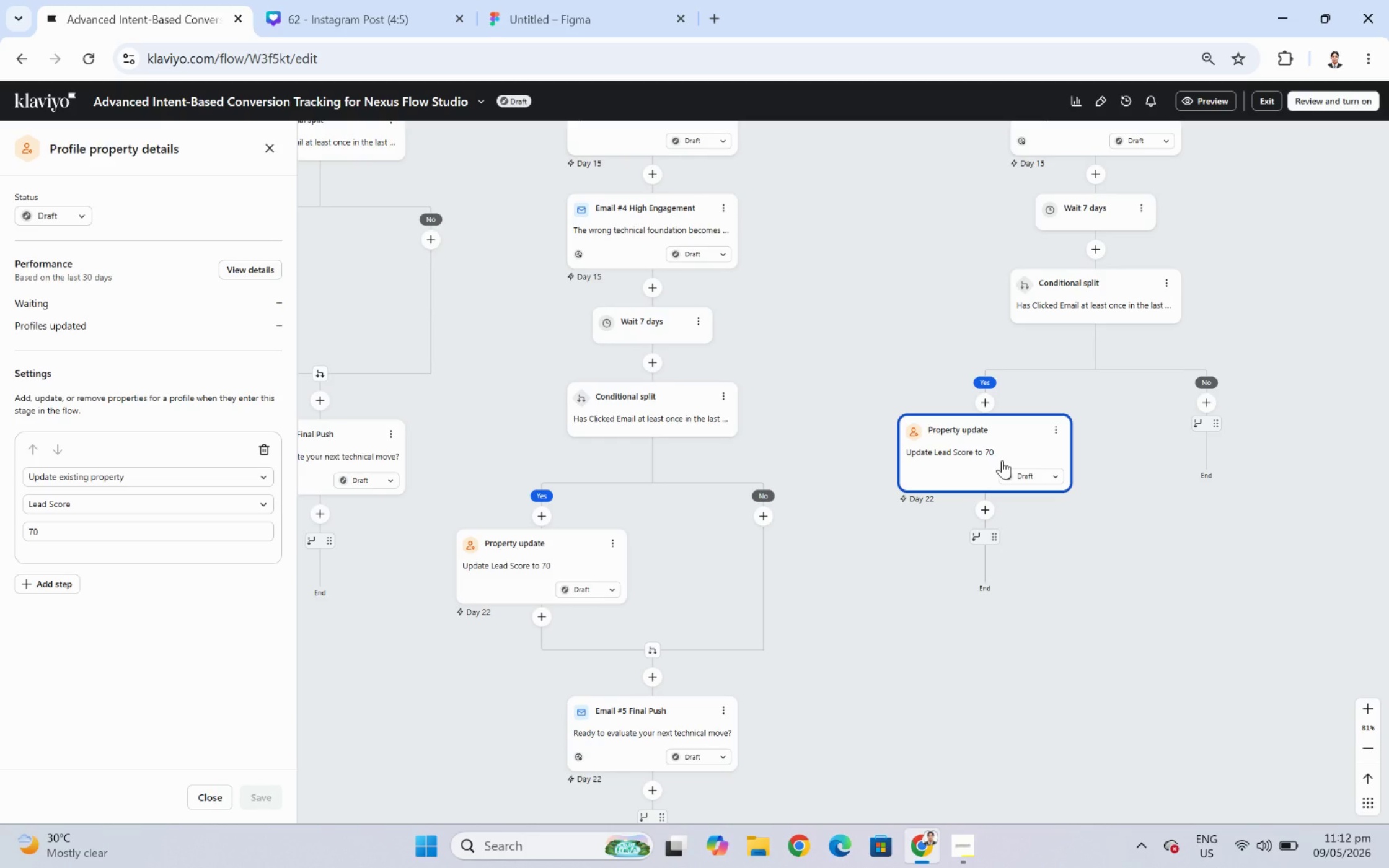 
left_click([1059, 432])
 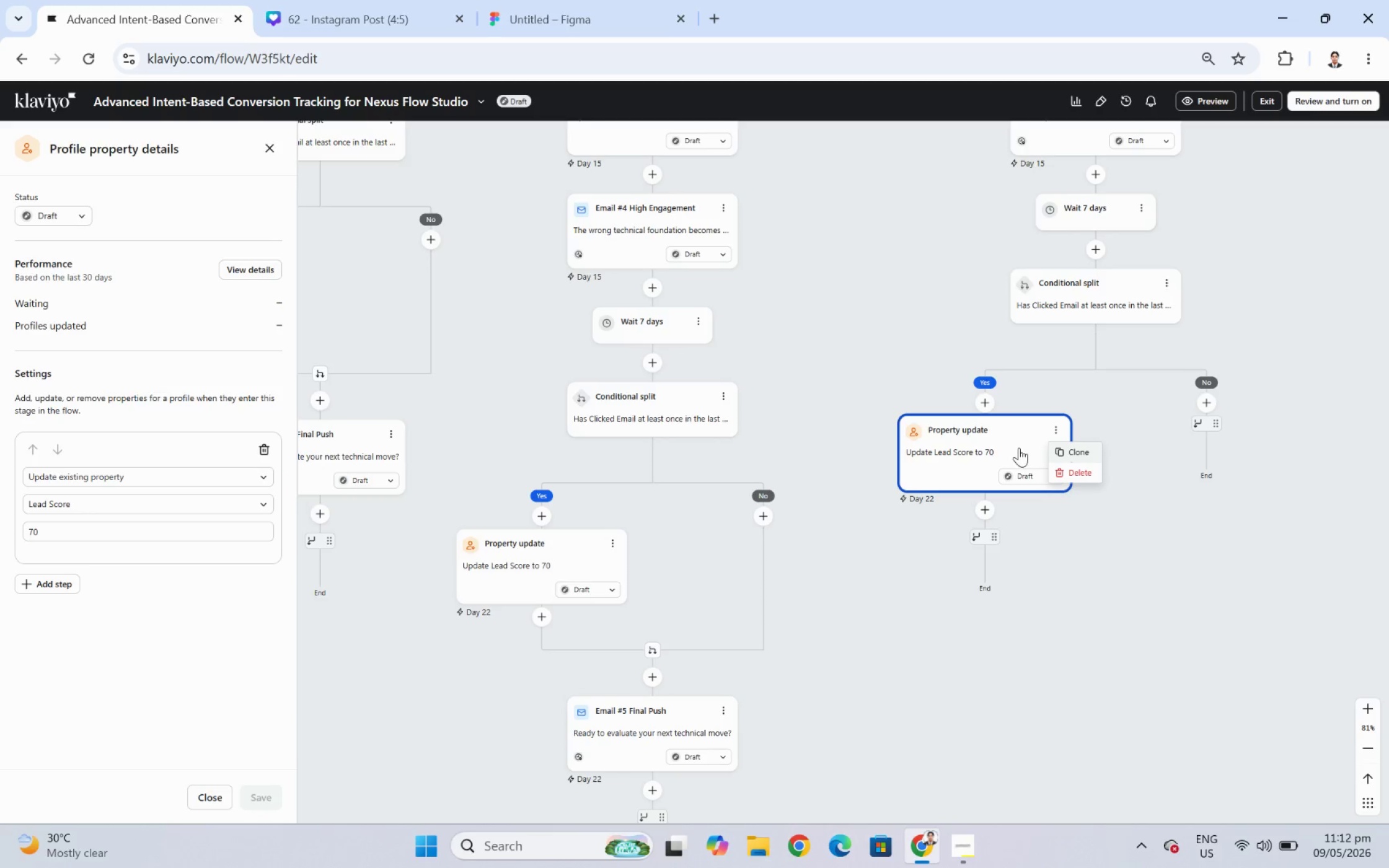 
left_click([979, 447])
 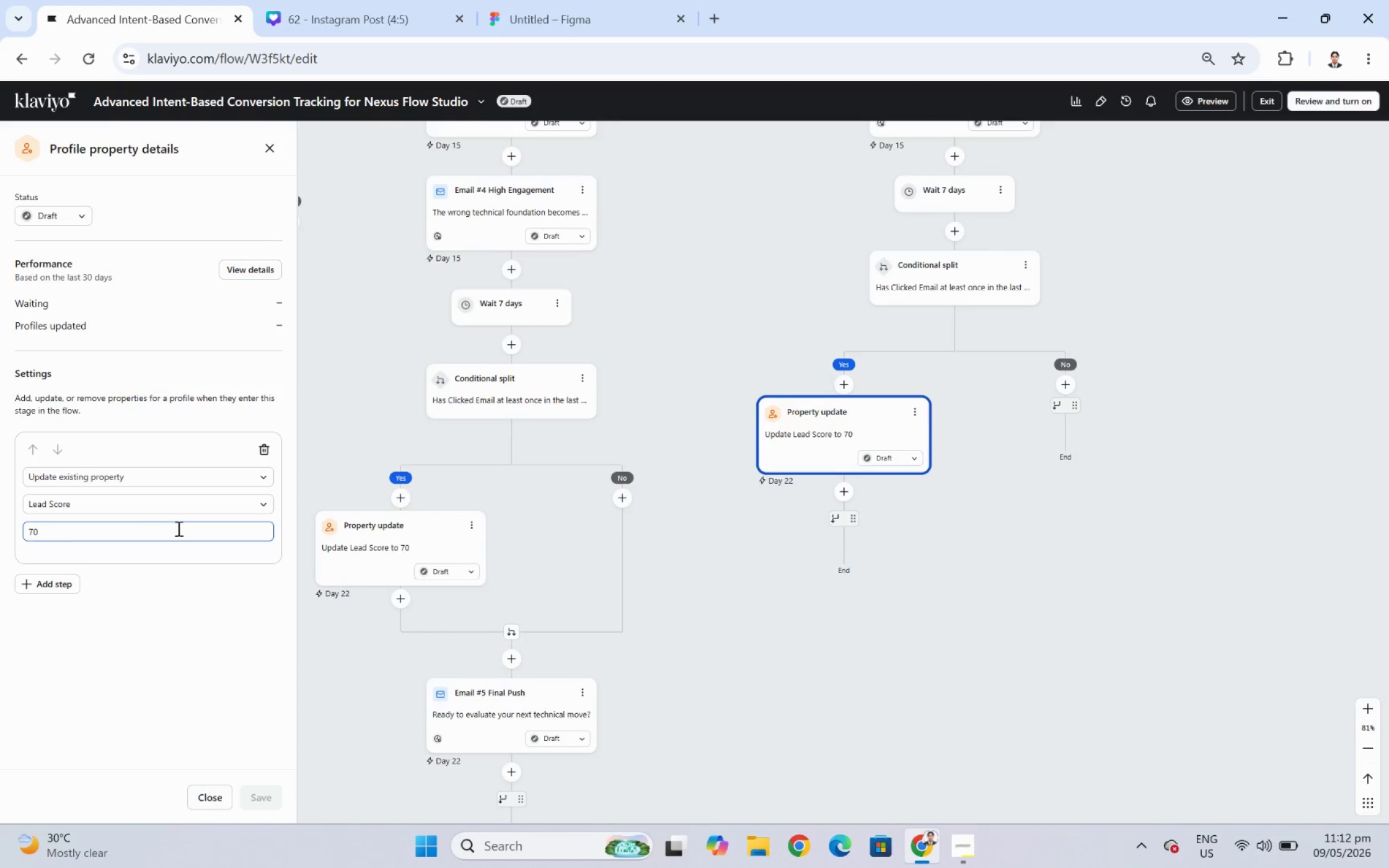 
left_click_drag(start_coordinate=[982, 584], to_coordinate=[1088, 716])
 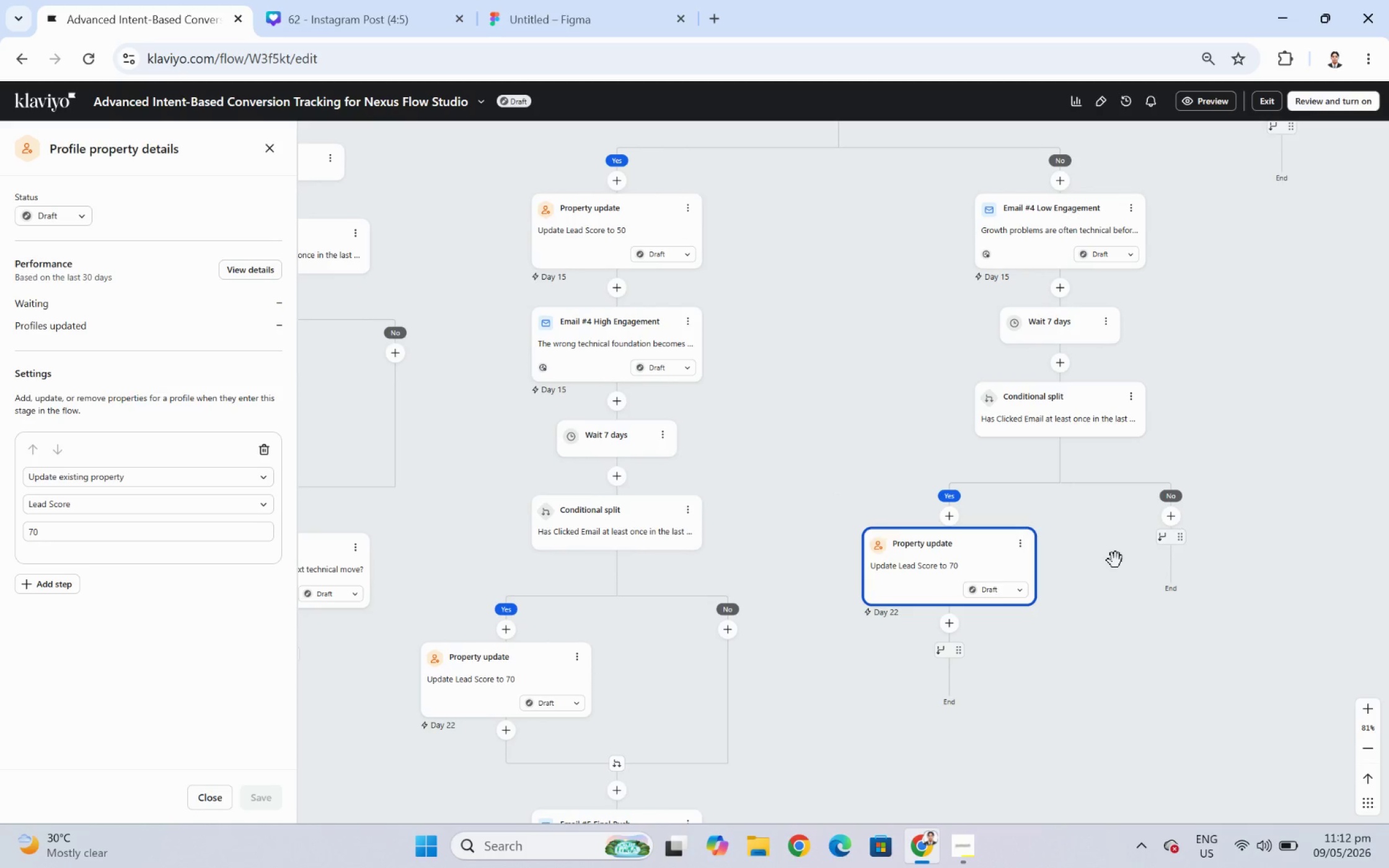 
left_click_drag(start_coordinate=[1113, 559], to_coordinate=[1113, 506])
 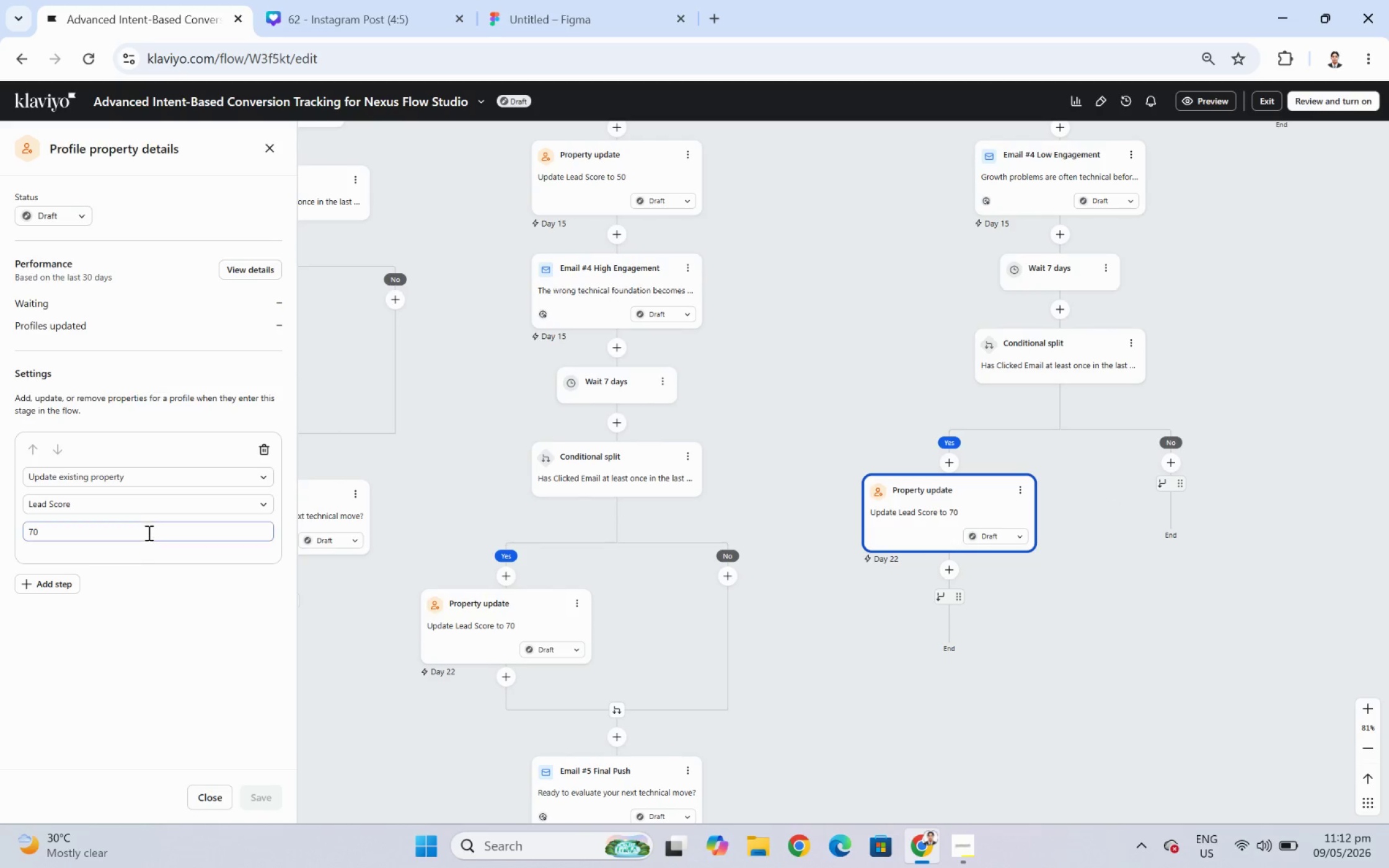 
double_click([147, 530])
 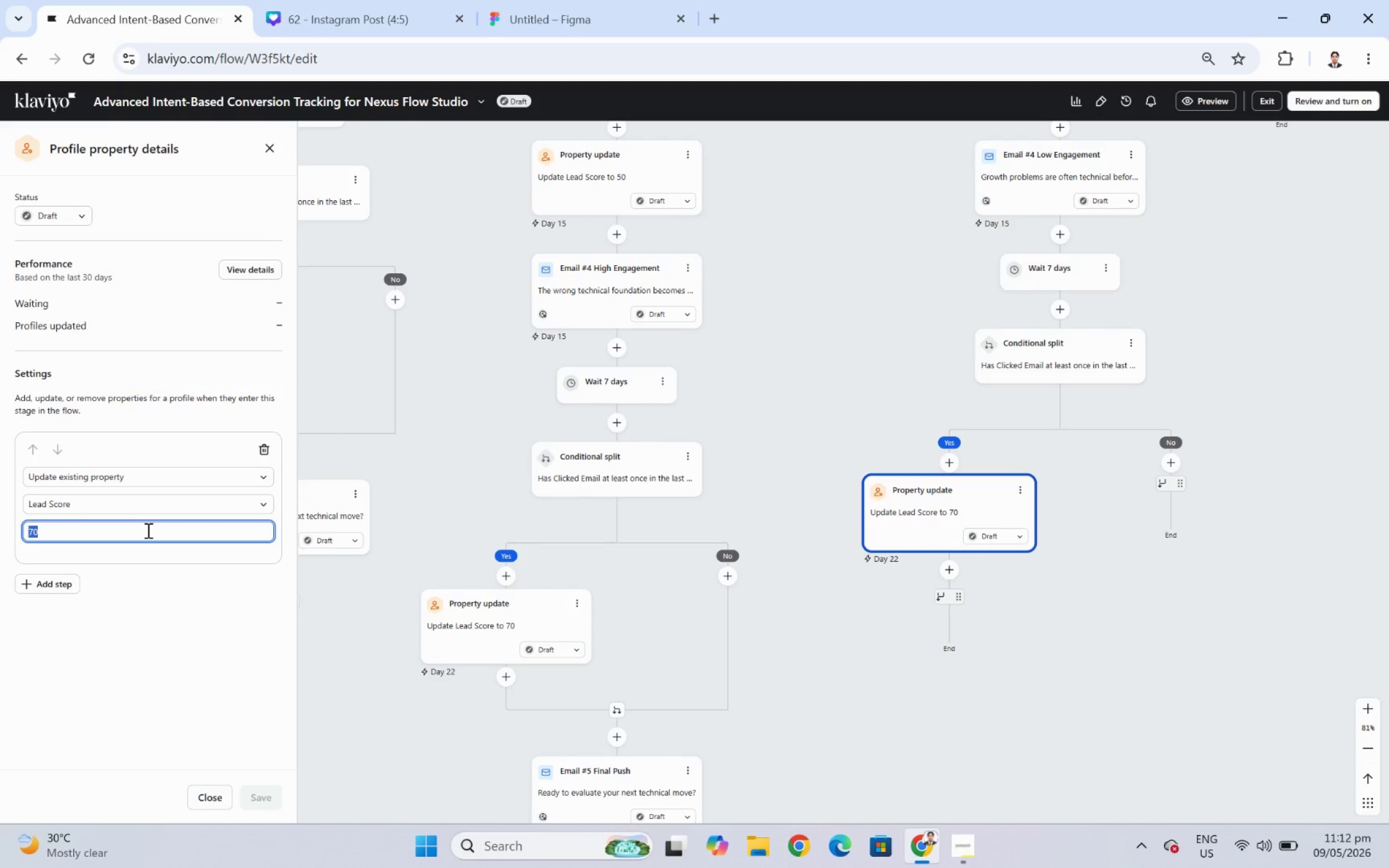 
key(Numpad5)
 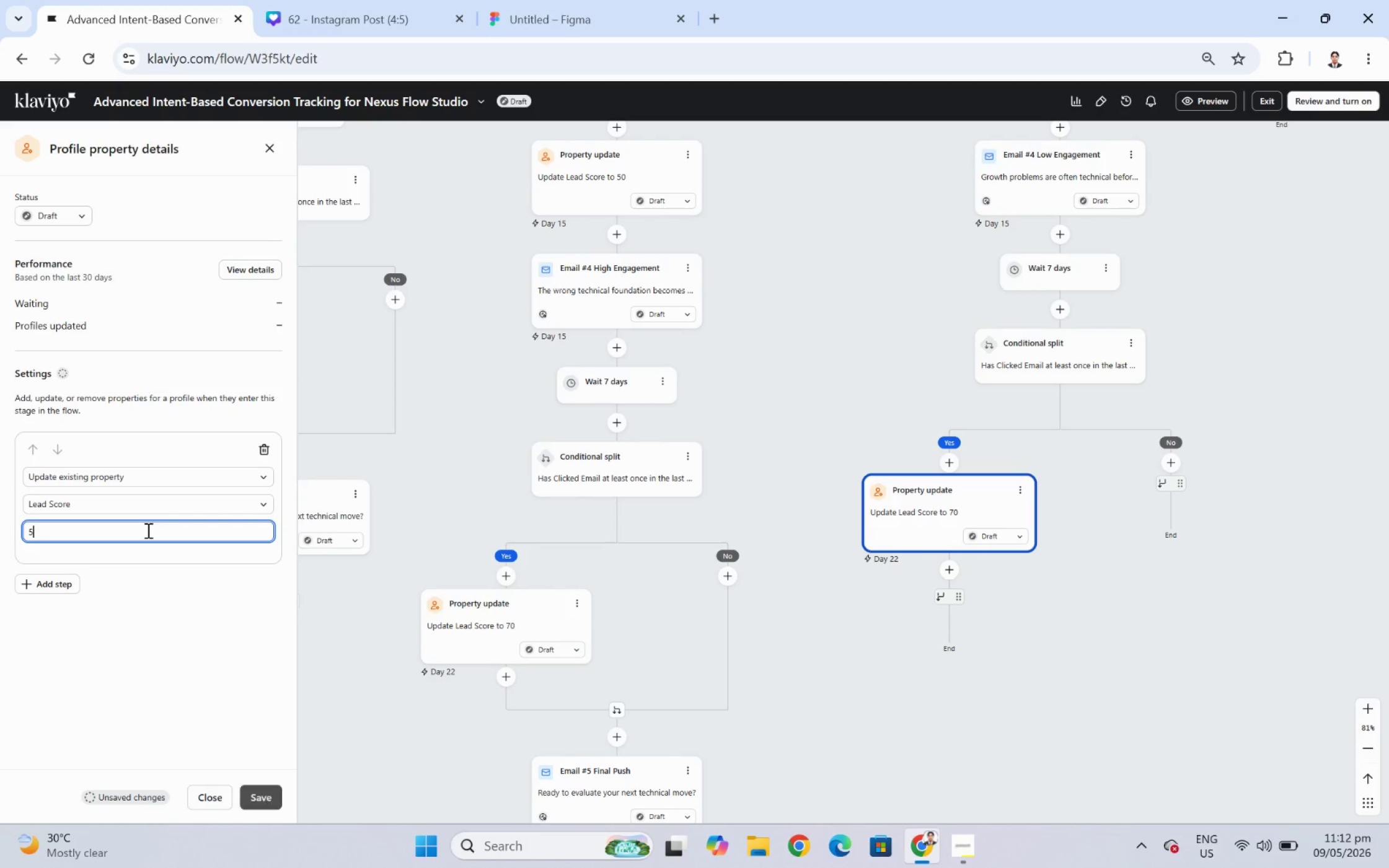 
key(Numpad0)
 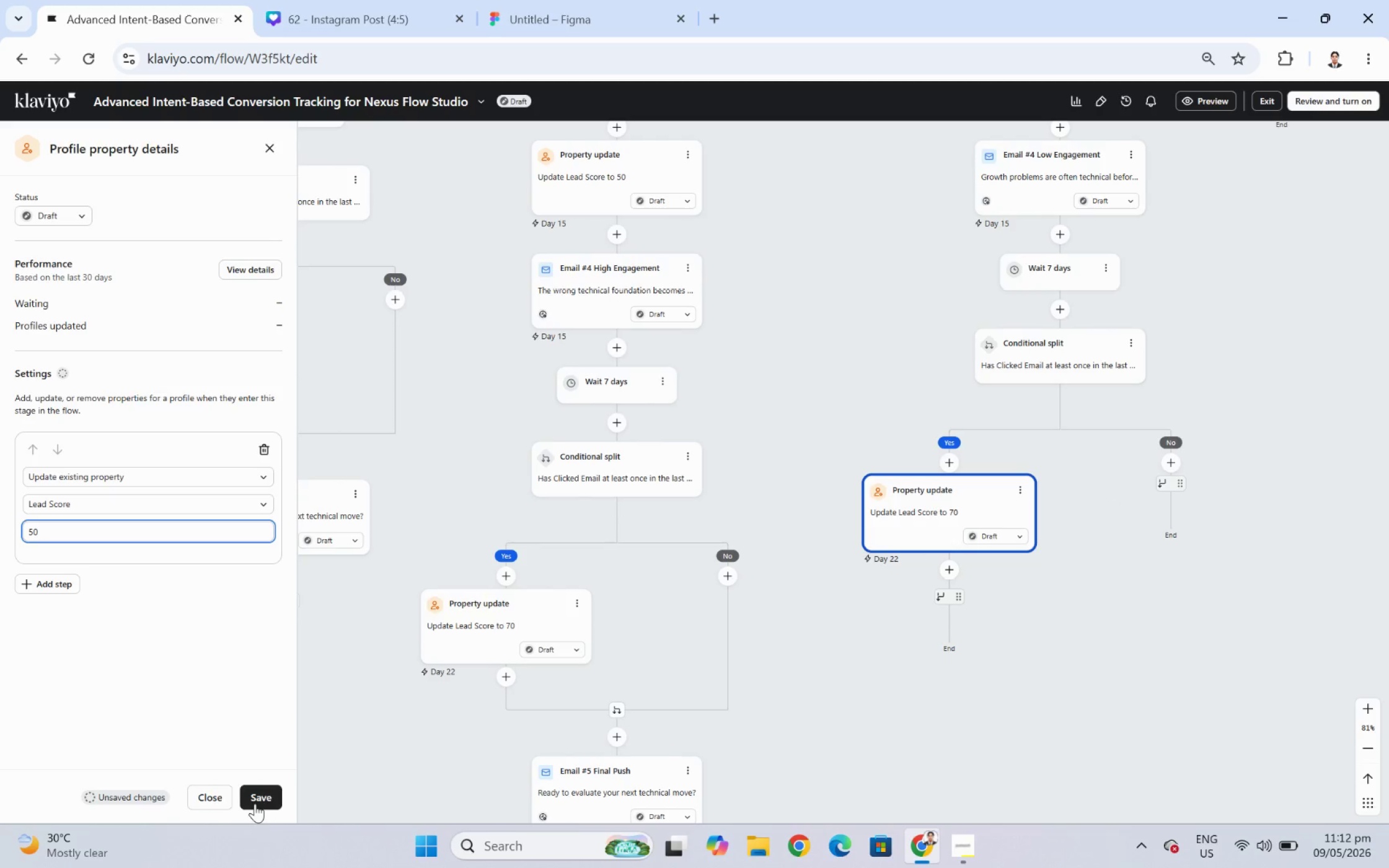 
left_click([254, 801])
 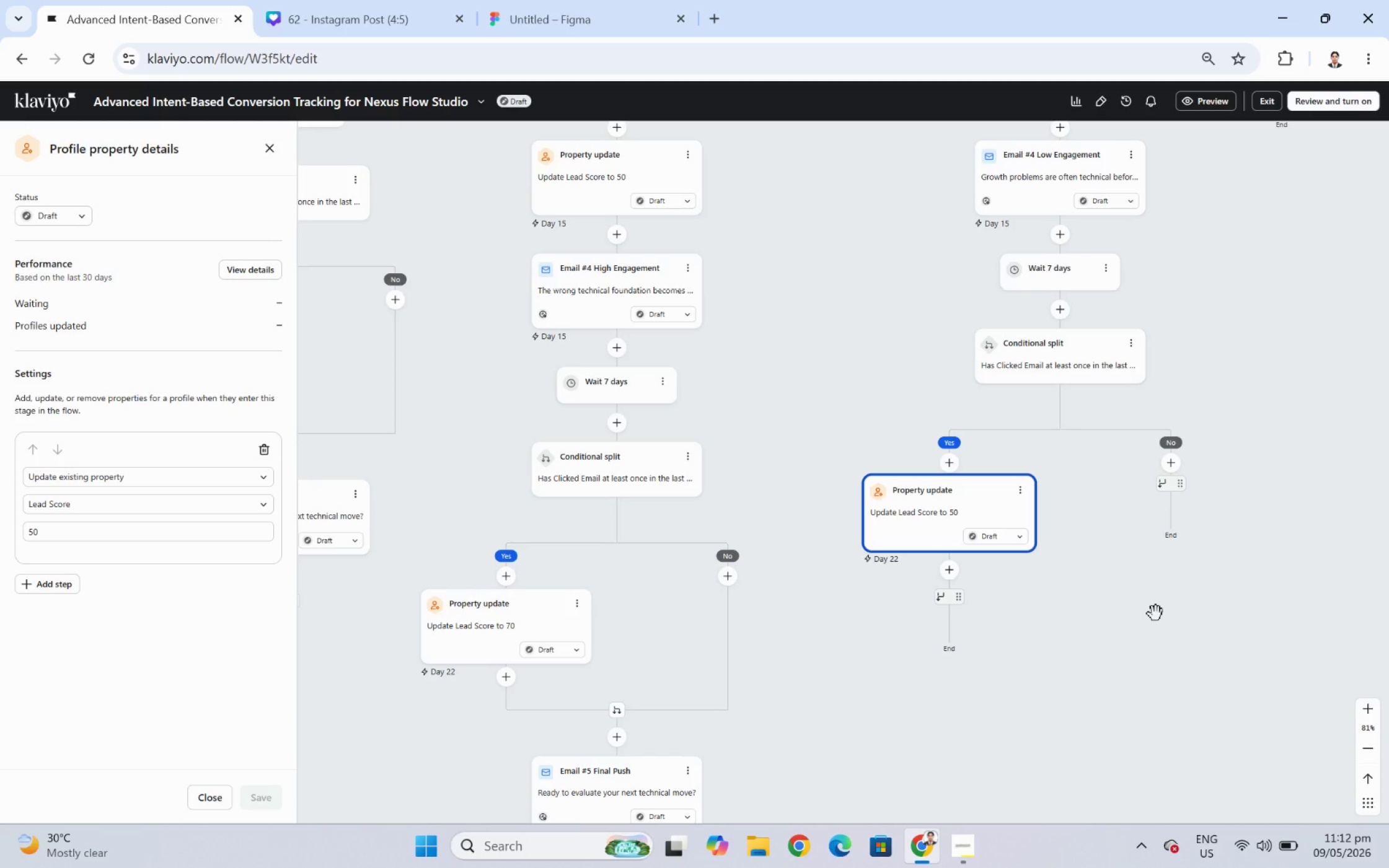 
left_click_drag(start_coordinate=[1134, 620], to_coordinate=[1149, 553])
 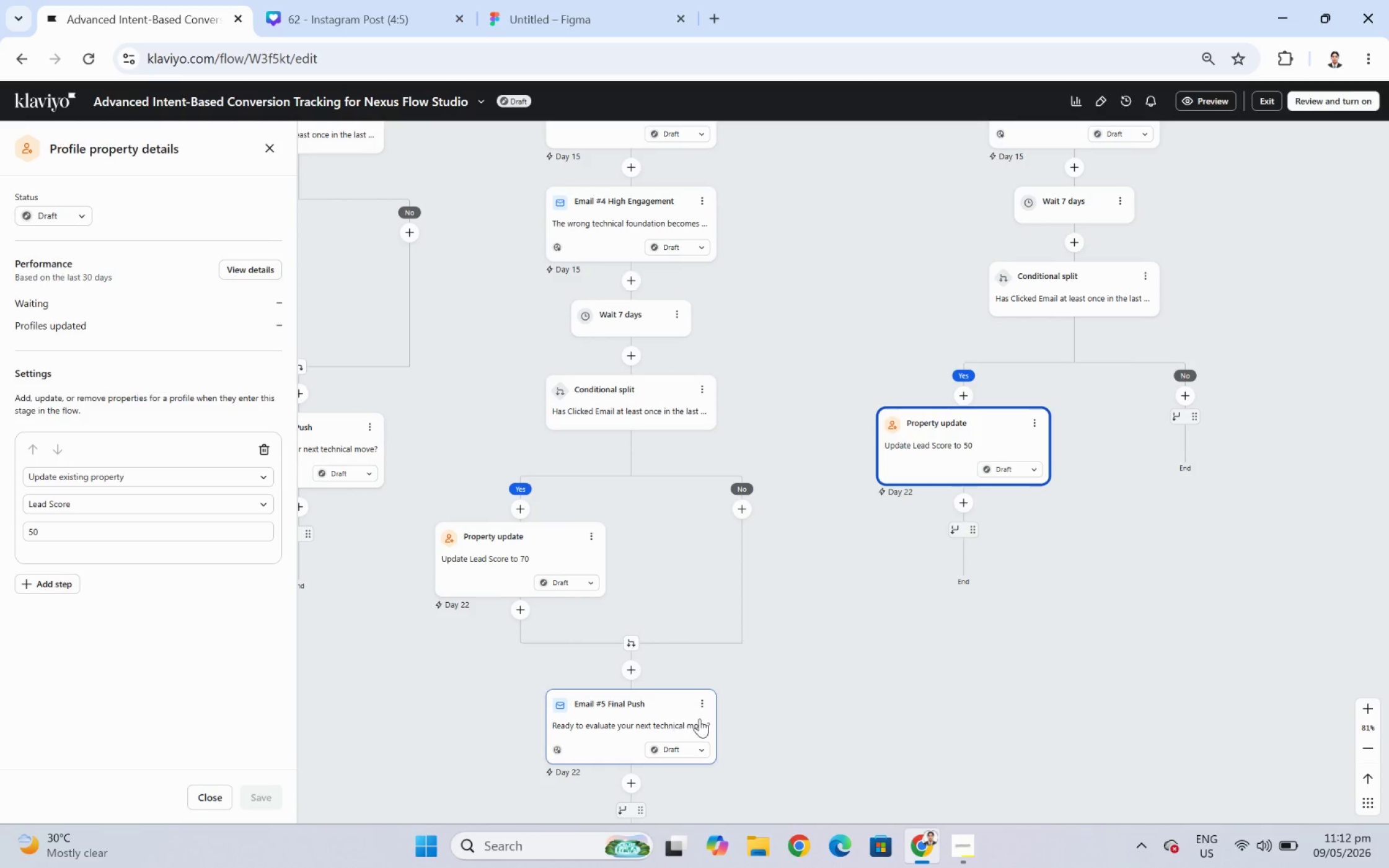 
left_click([698, 707])
 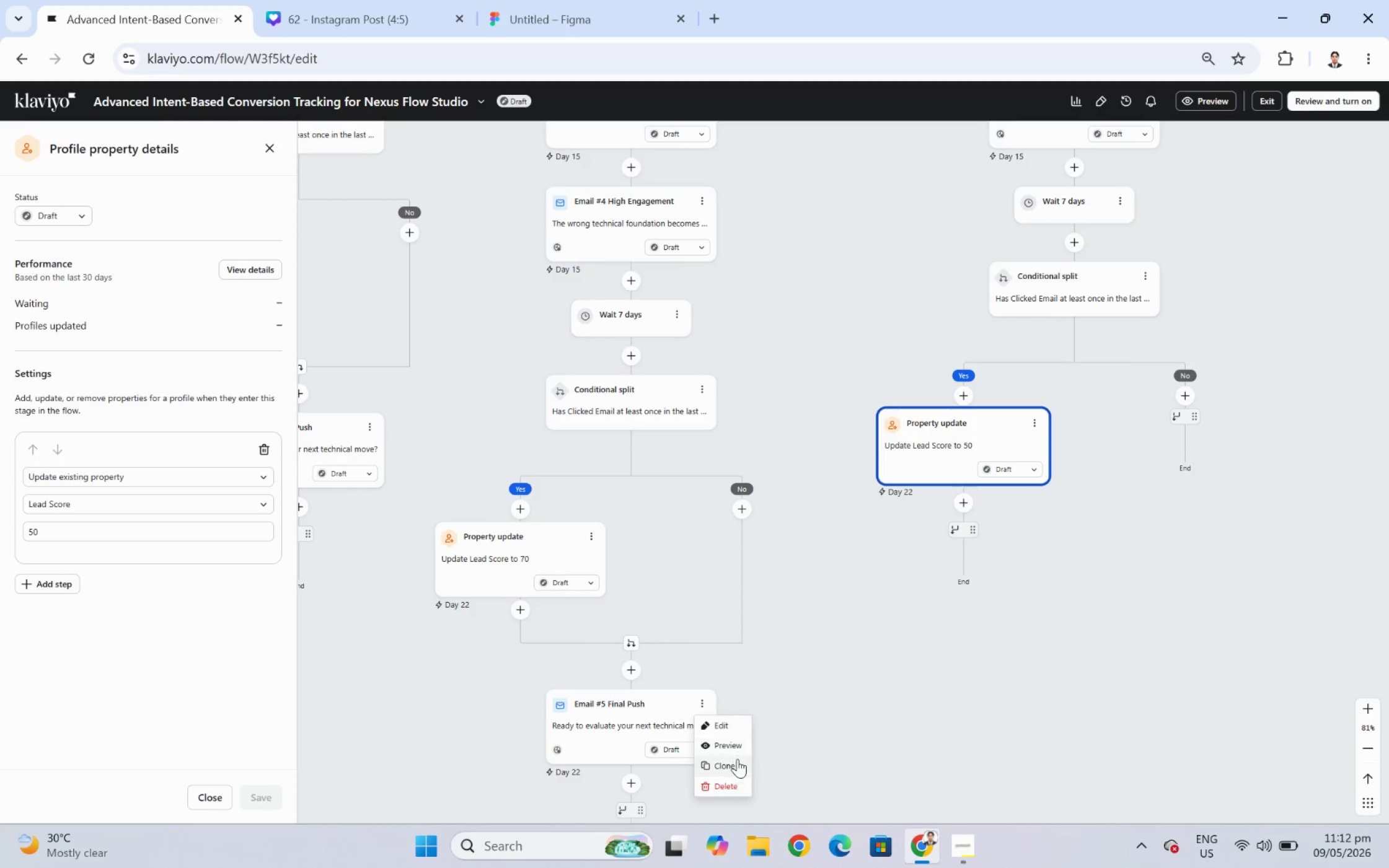 
left_click([737, 761])
 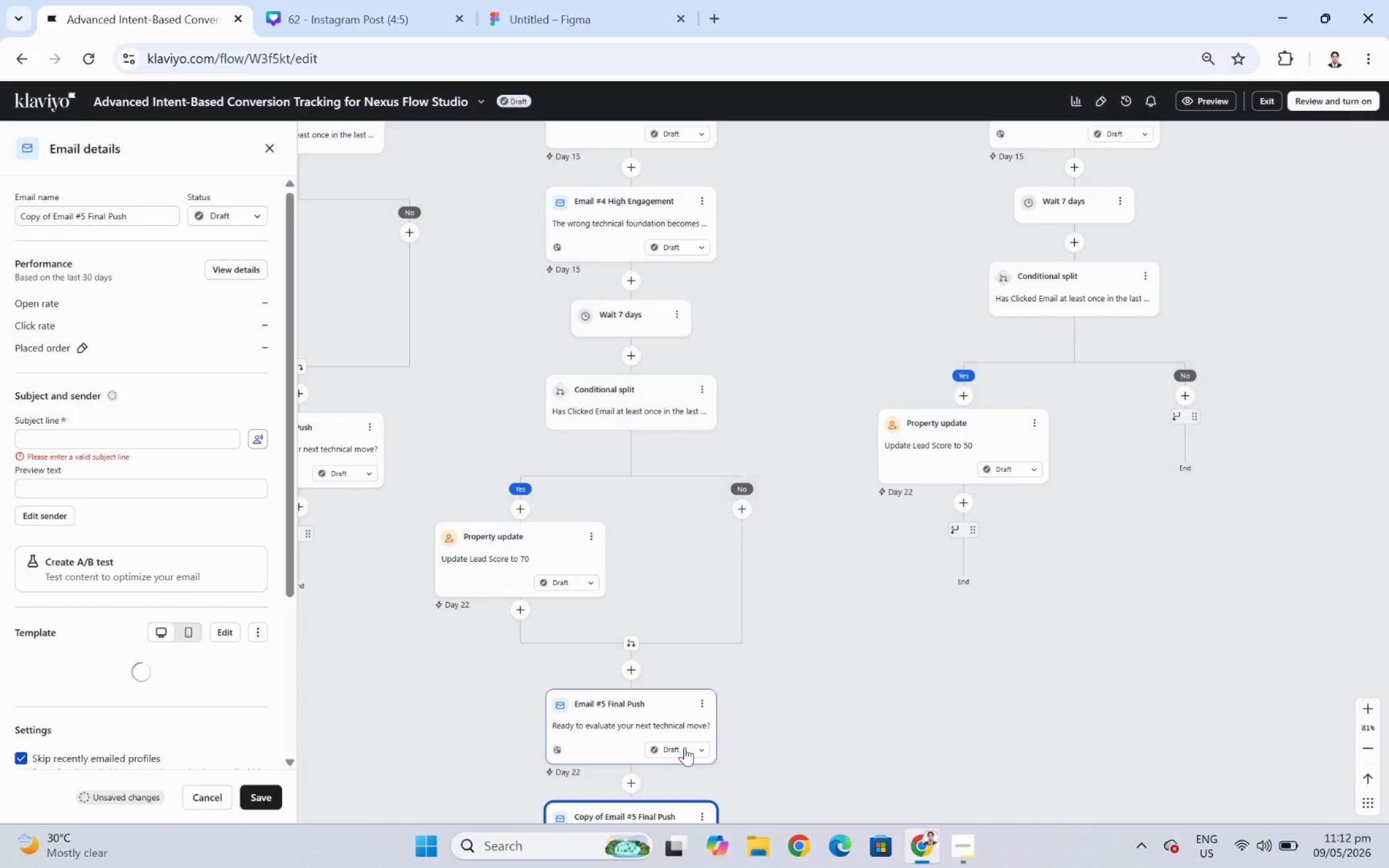 
wait(5.39)
 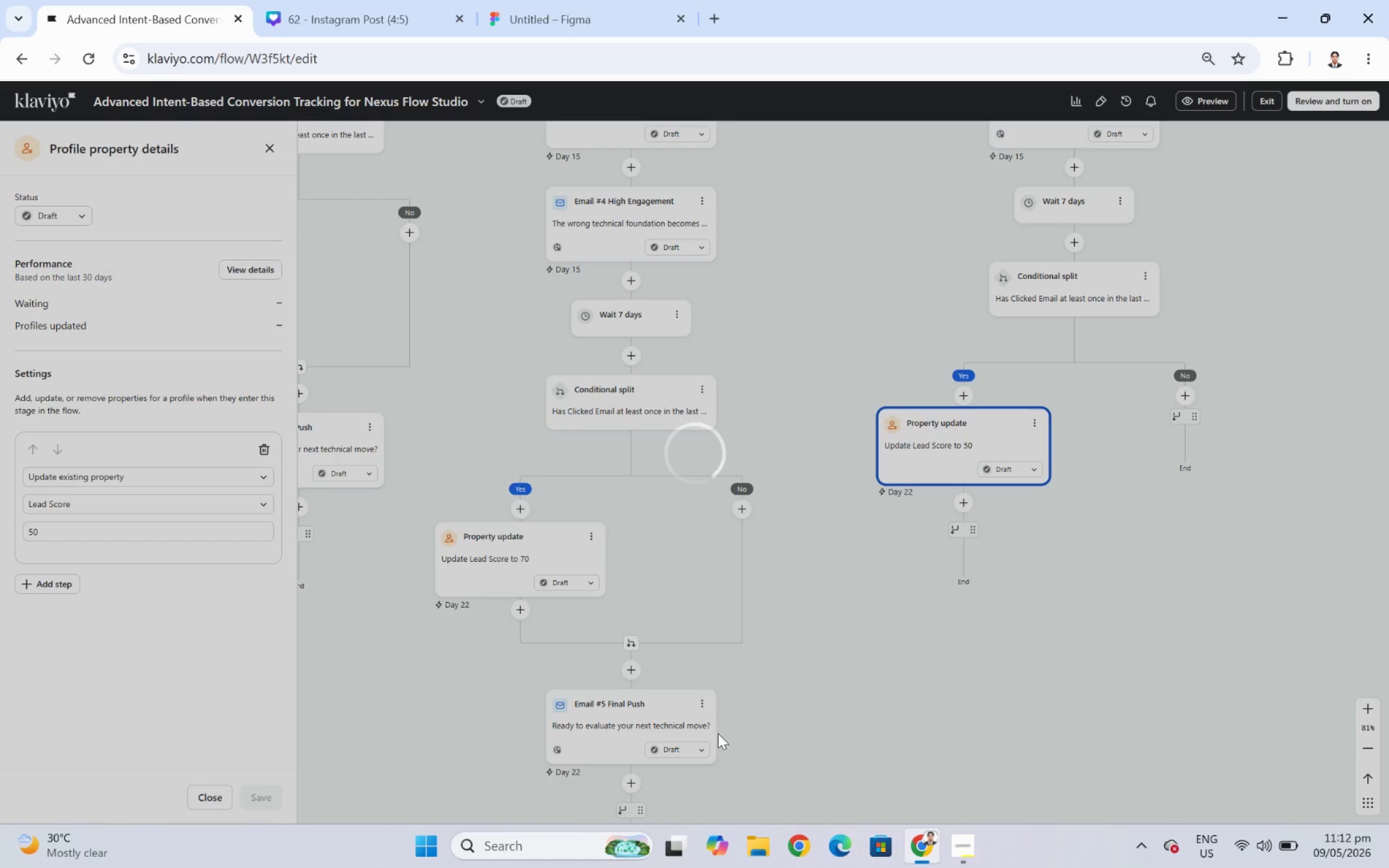 
left_click_drag(start_coordinate=[639, 818], to_coordinate=[967, 543])
 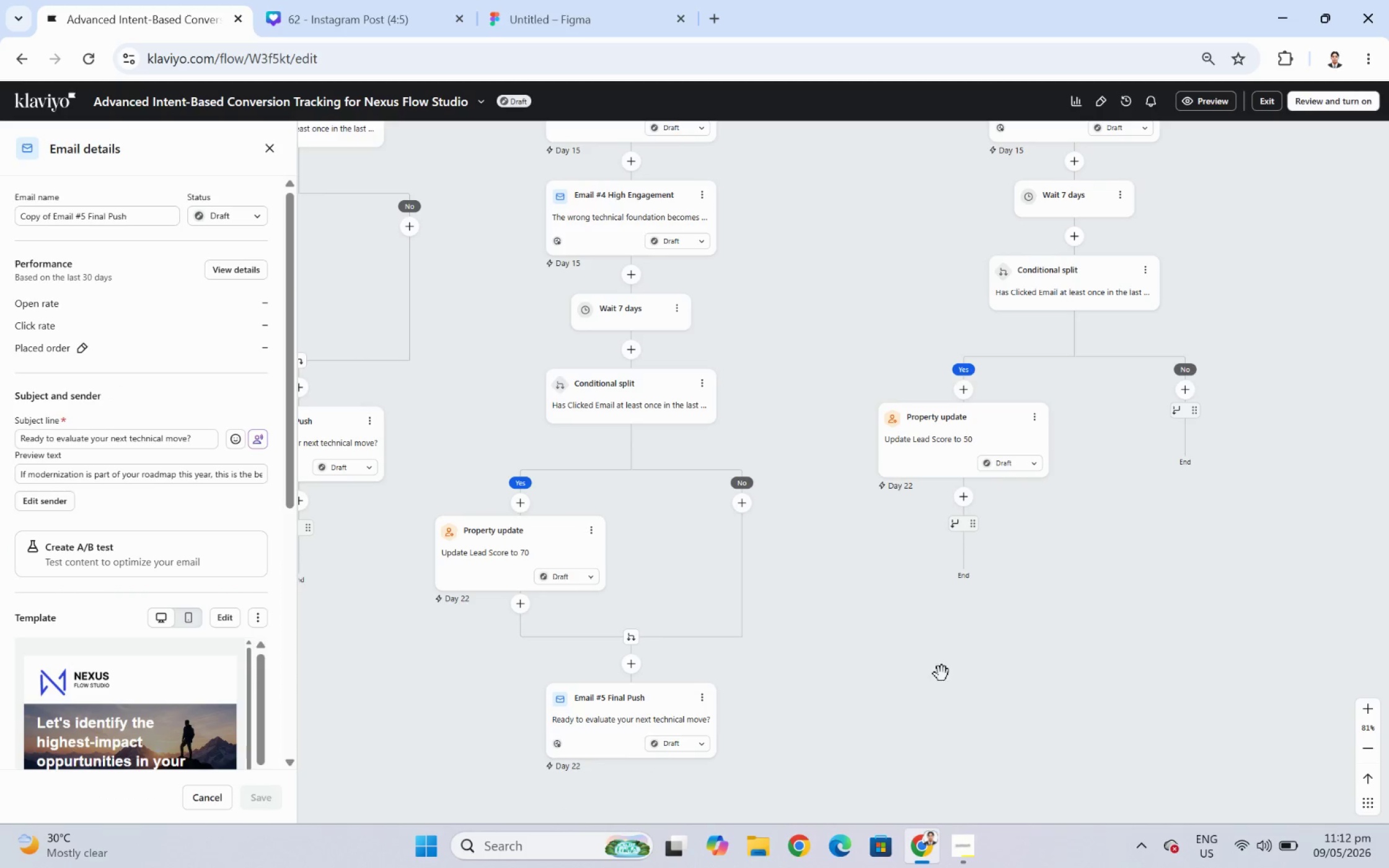 
scroll: coordinate [941, 683], scroll_direction: down, amount: 1.0
 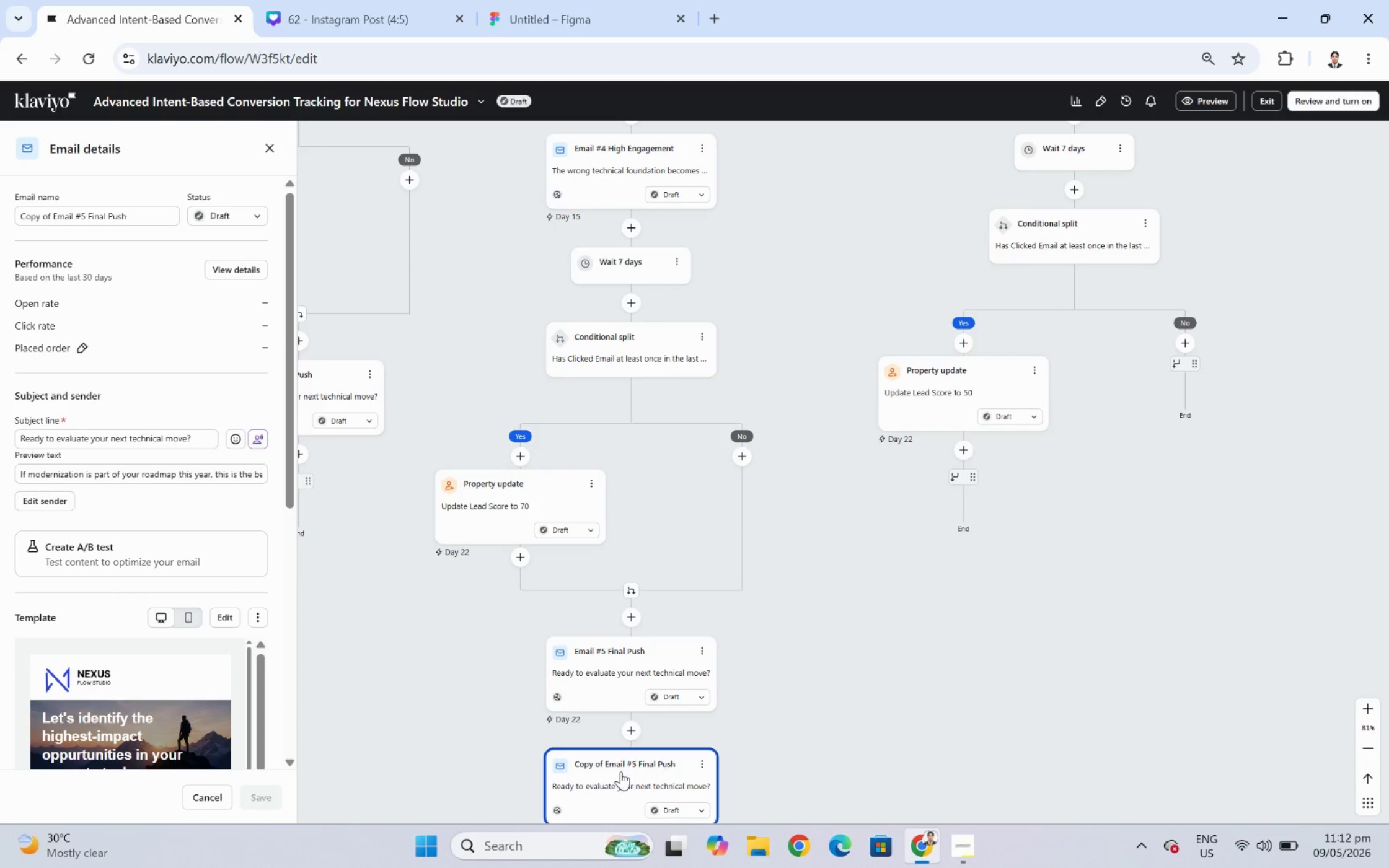 
left_click_drag(start_coordinate=[579, 772], to_coordinate=[936, 487])
 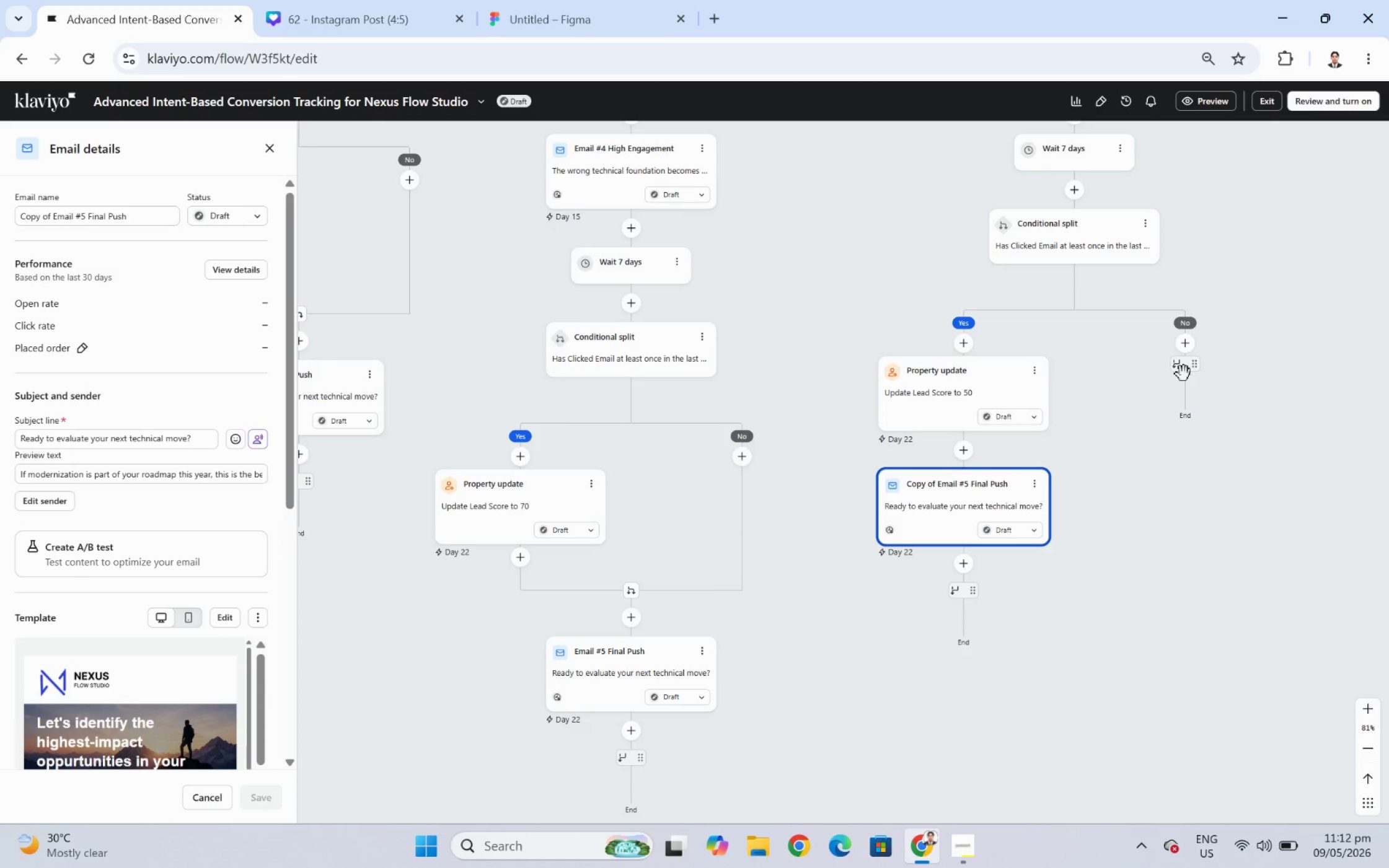 
left_click_drag(start_coordinate=[1188, 366], to_coordinate=[958, 457])
 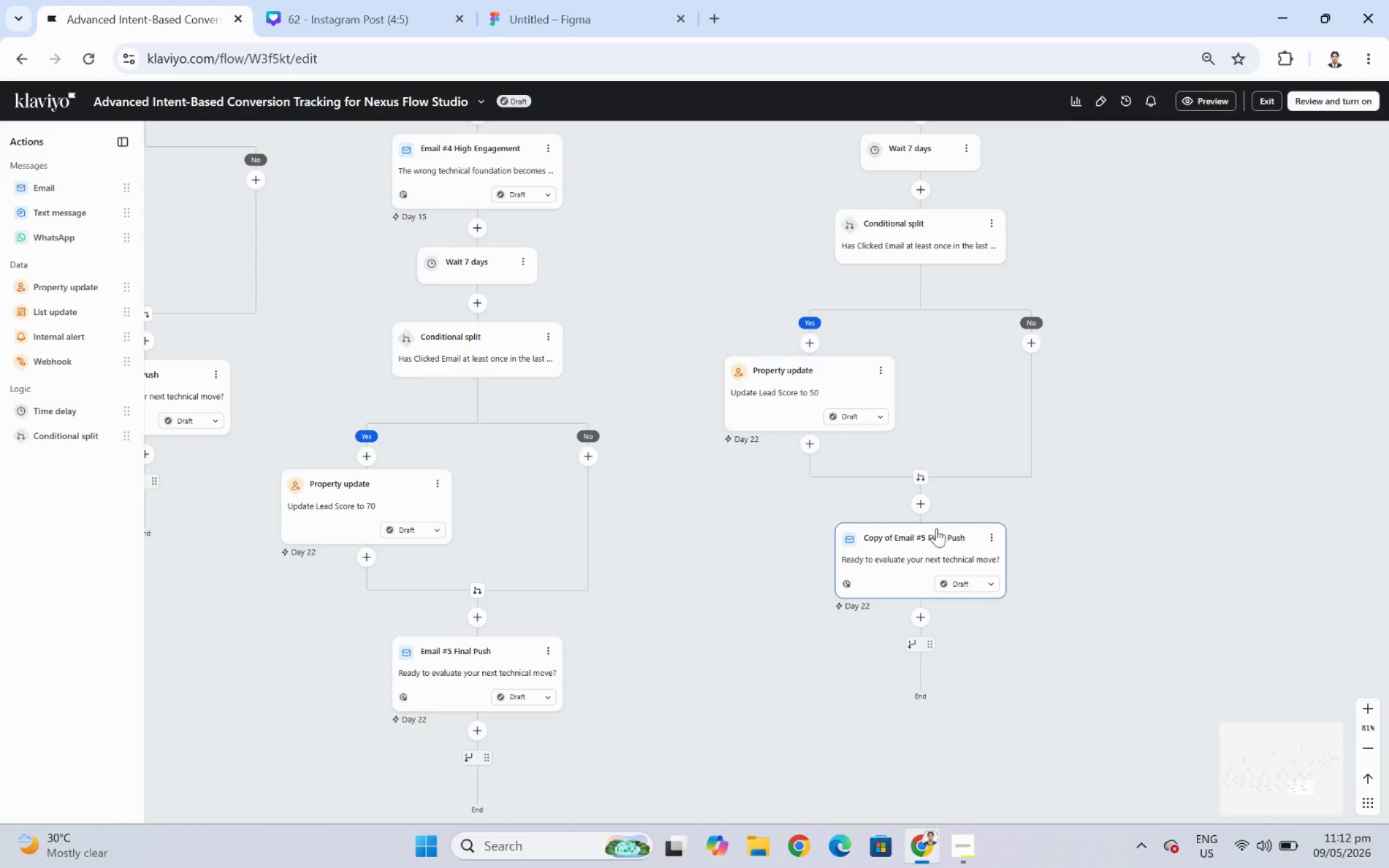 
left_click([930, 541])
 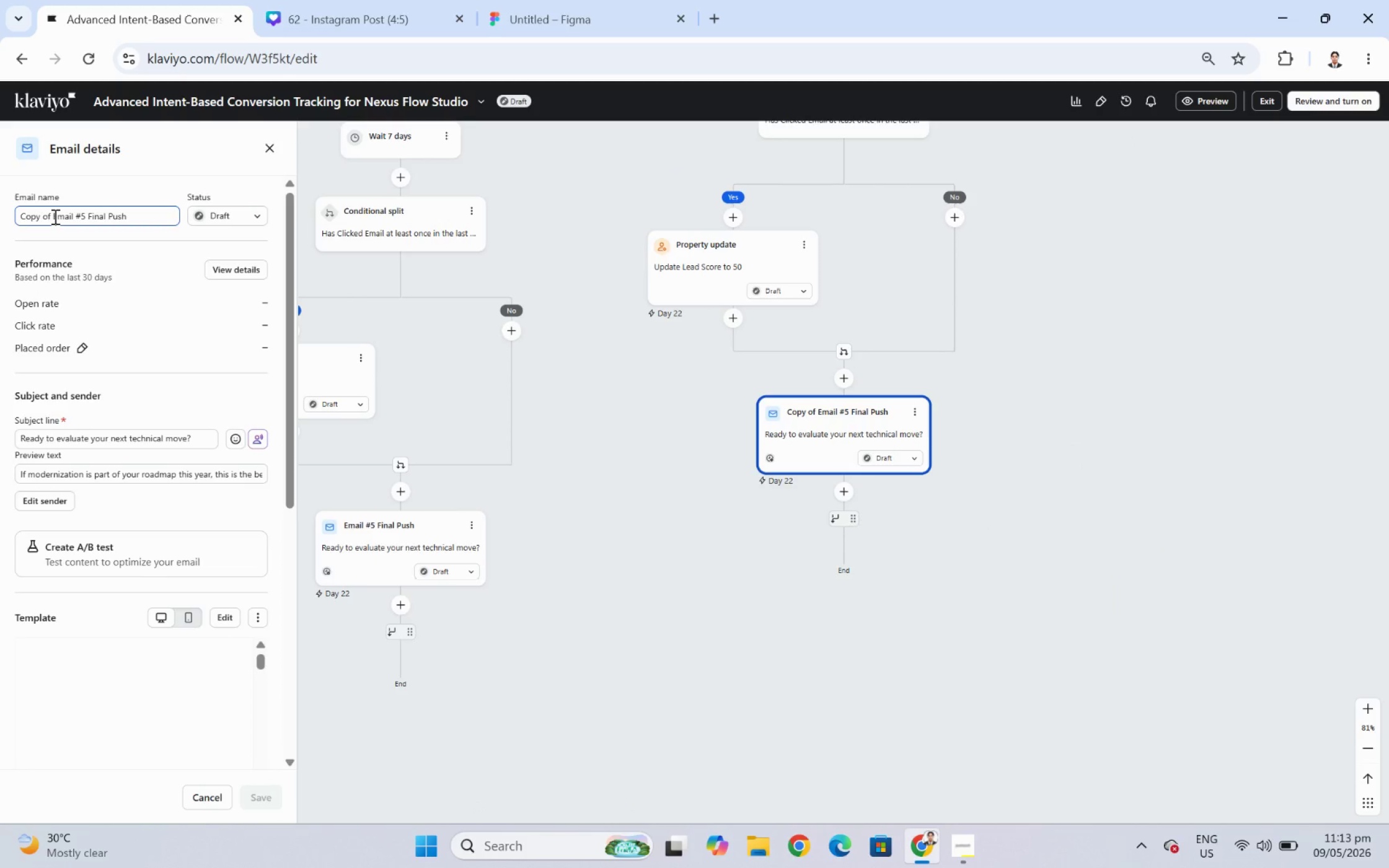 
left_click_drag(start_coordinate=[52, 214], to_coordinate=[13, 218])
 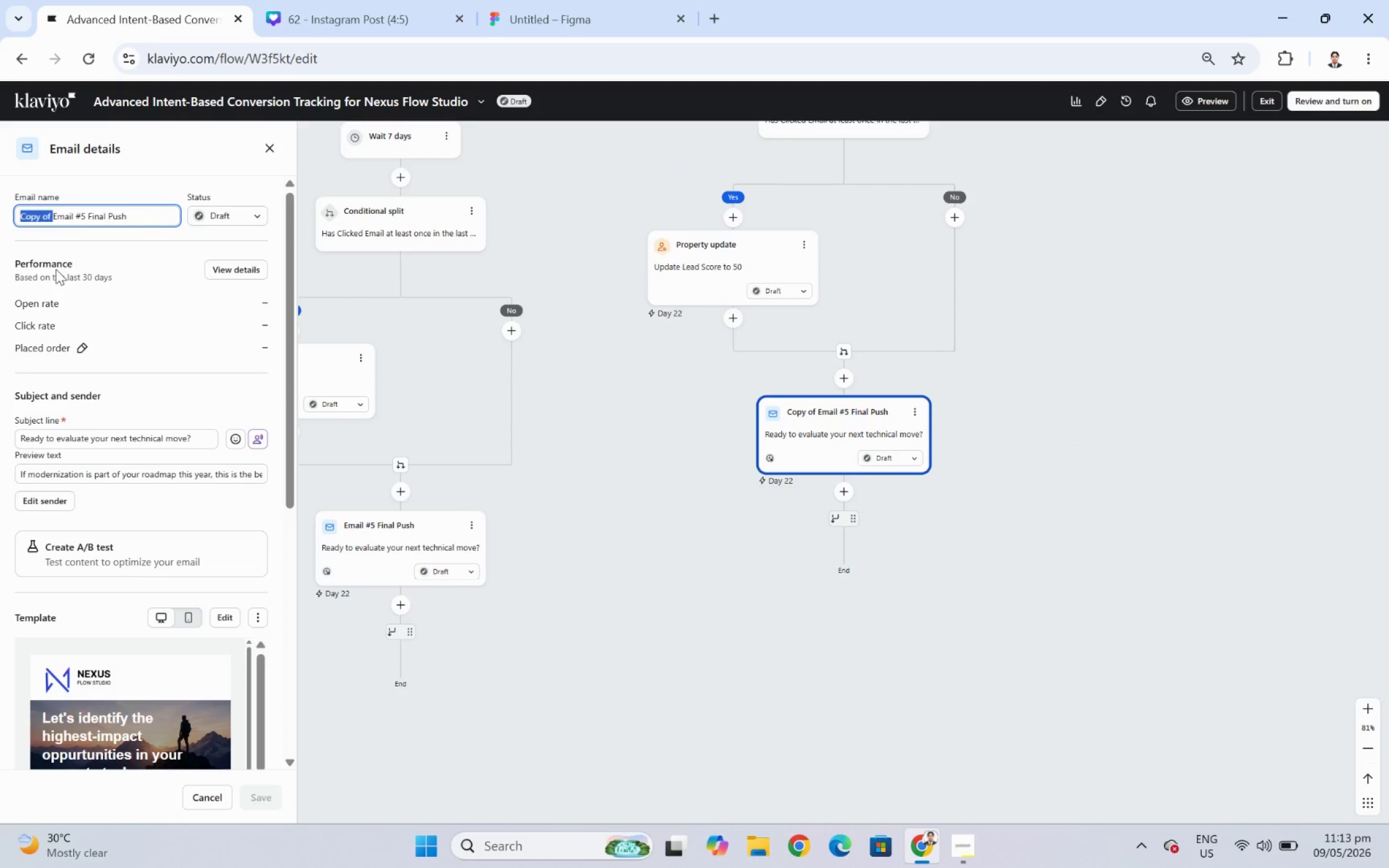 
key(Backspace)
 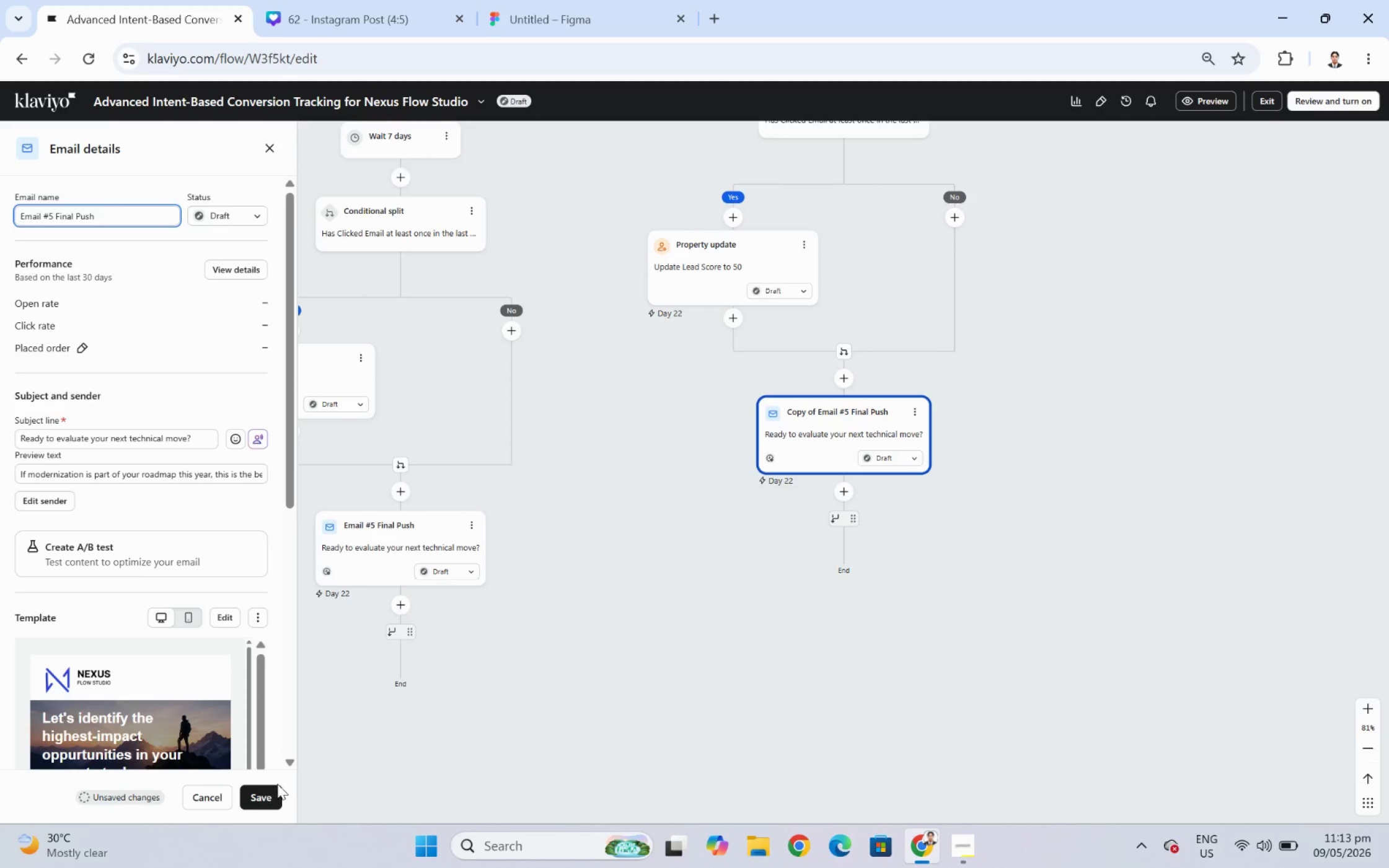 
left_click([270, 785])
 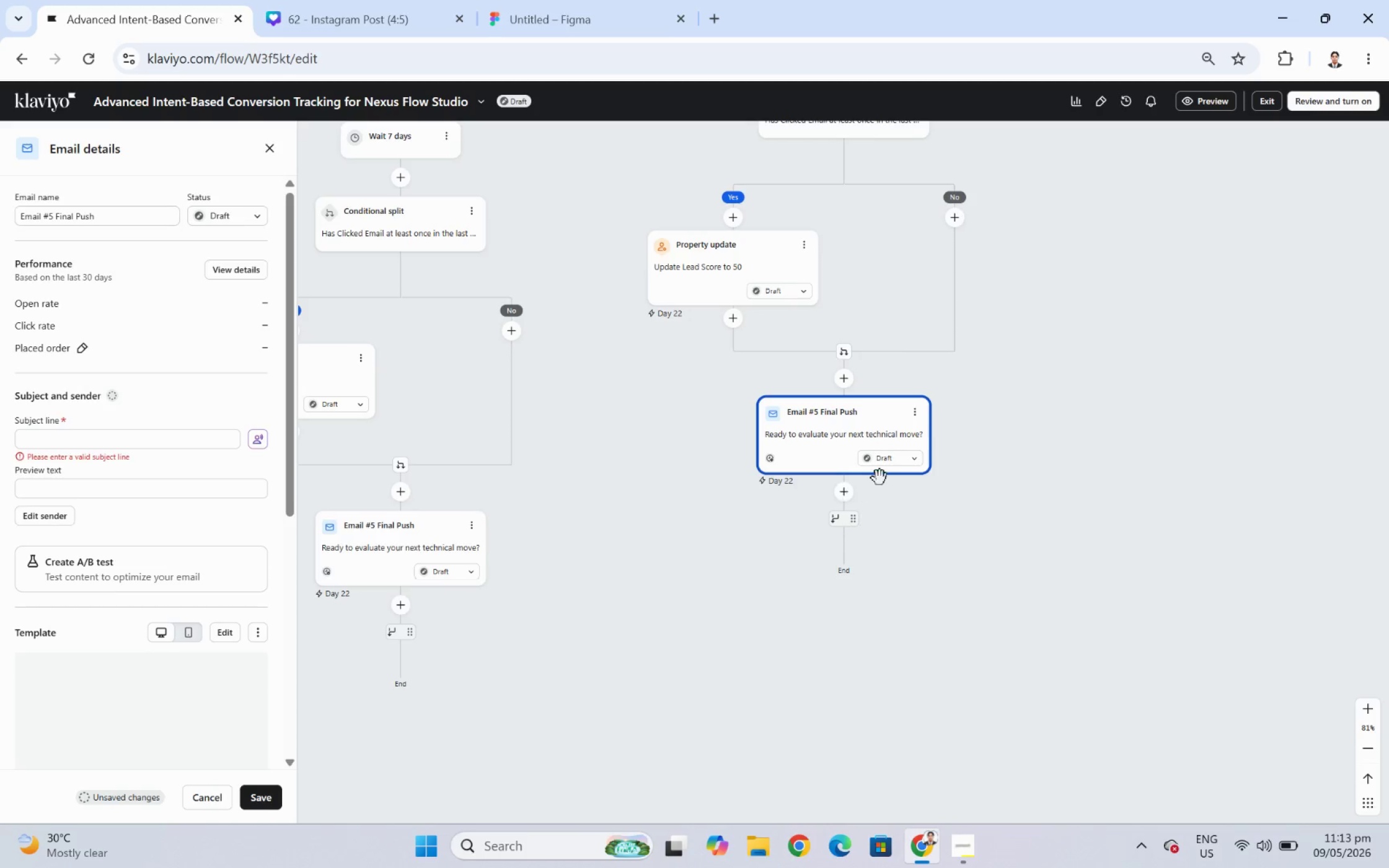 
left_click_drag(start_coordinate=[1050, 378], to_coordinate=[1150, 588])
 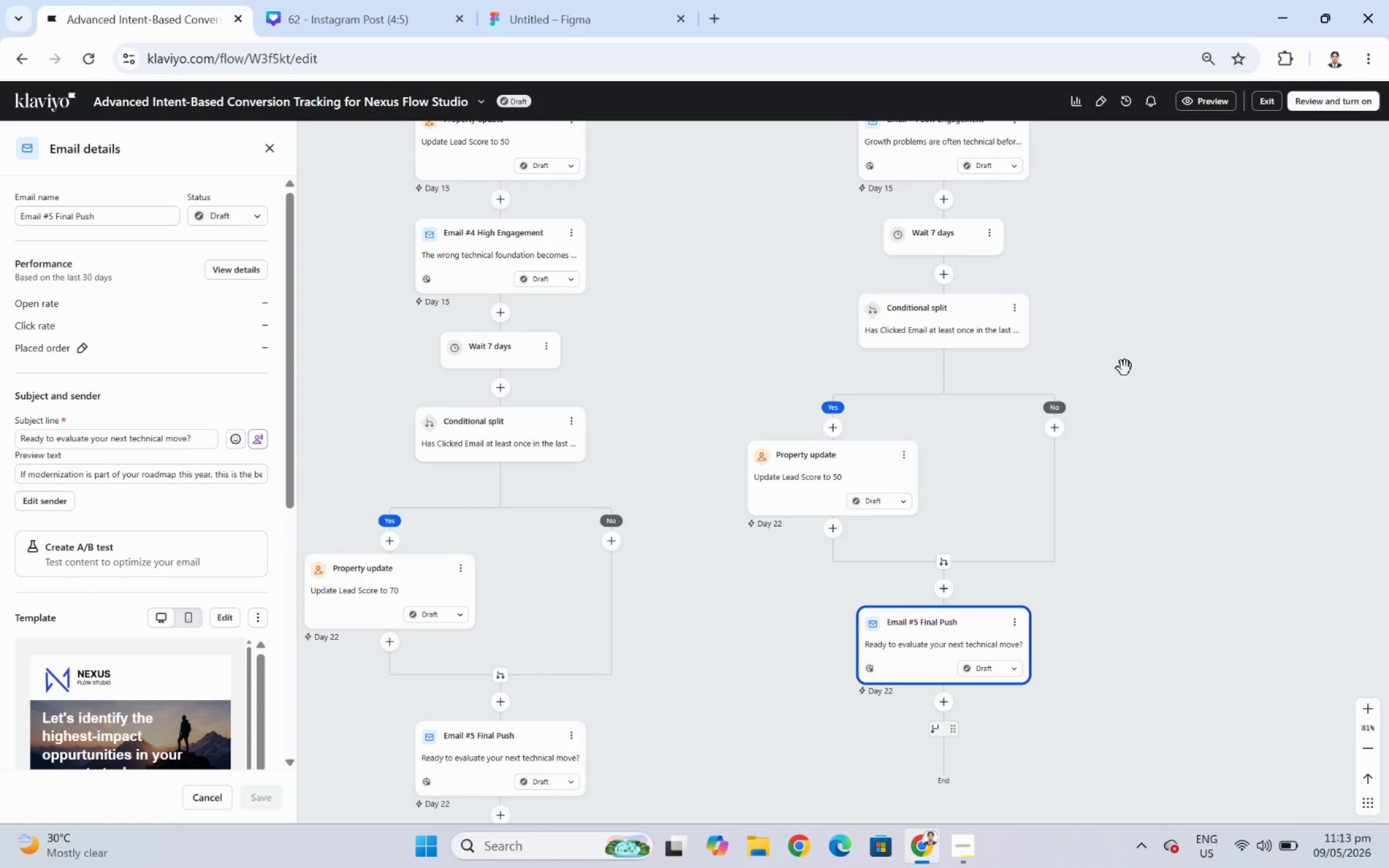 
wait(8.75)
 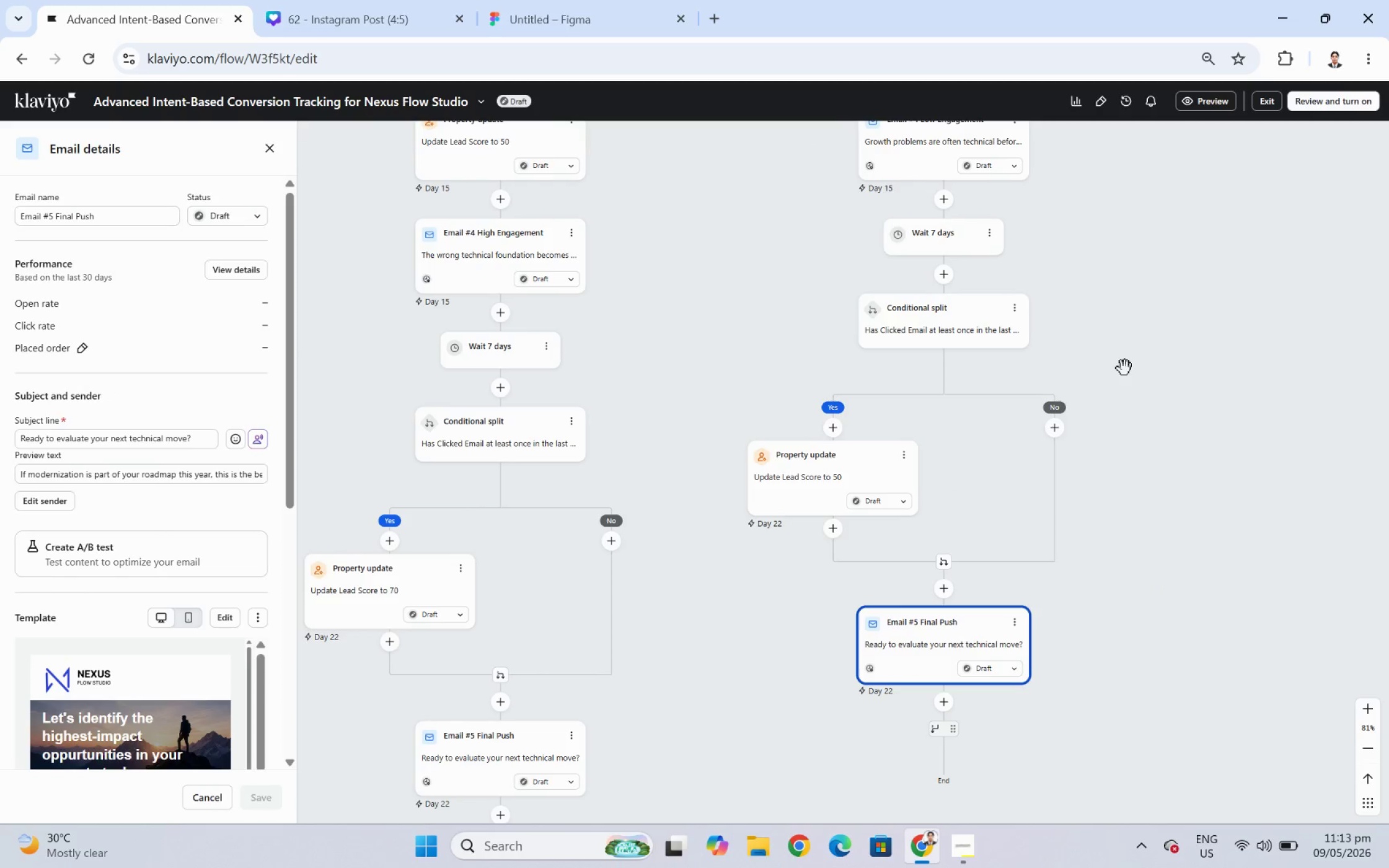 
left_click_drag(start_coordinate=[1125, 364], to_coordinate=[1196, 333])
 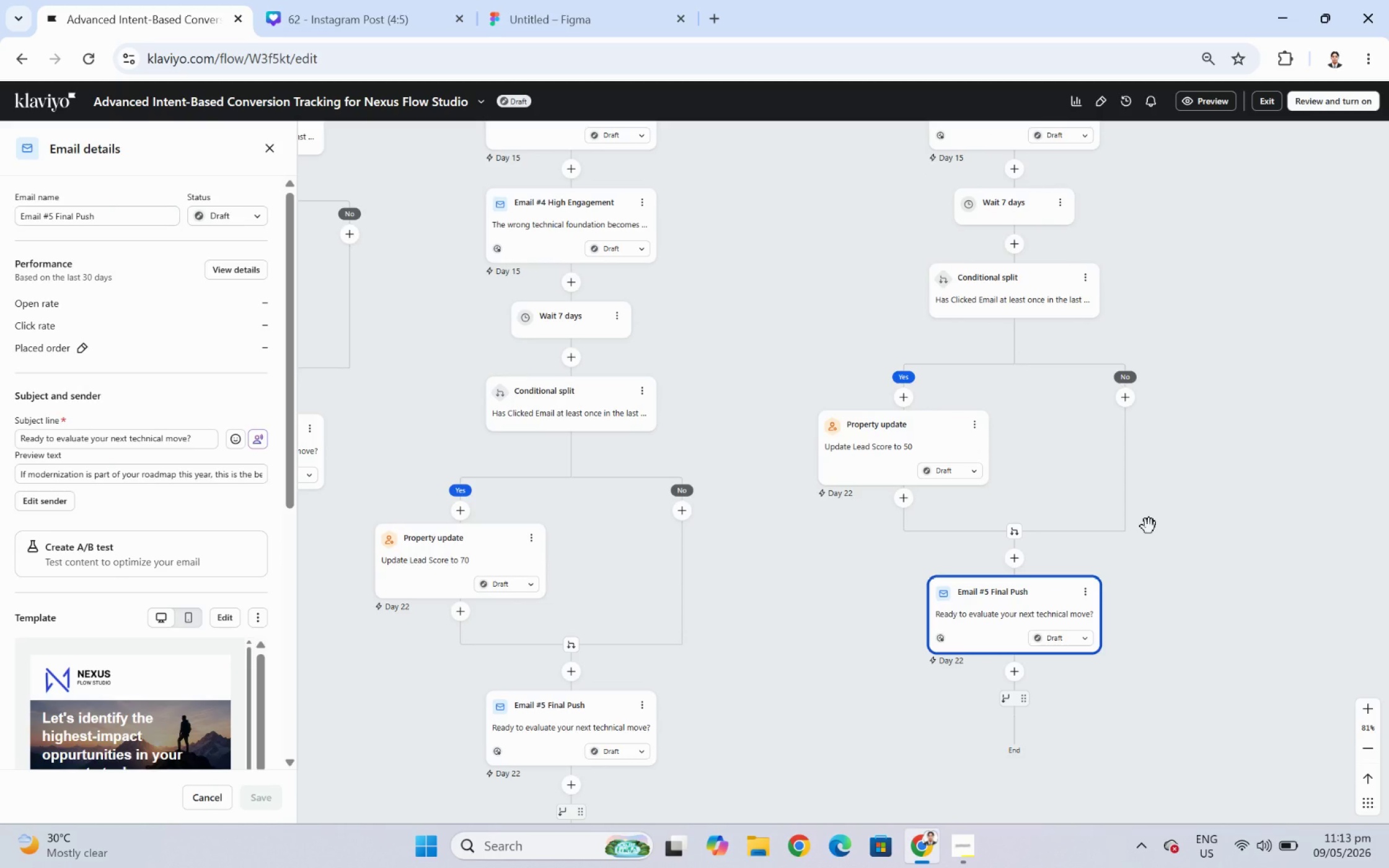 
hold_key(key=ControlLeft, duration=0.88)
scroll: coordinate [1201, 511], scroll_direction: down, amount: 3.0
 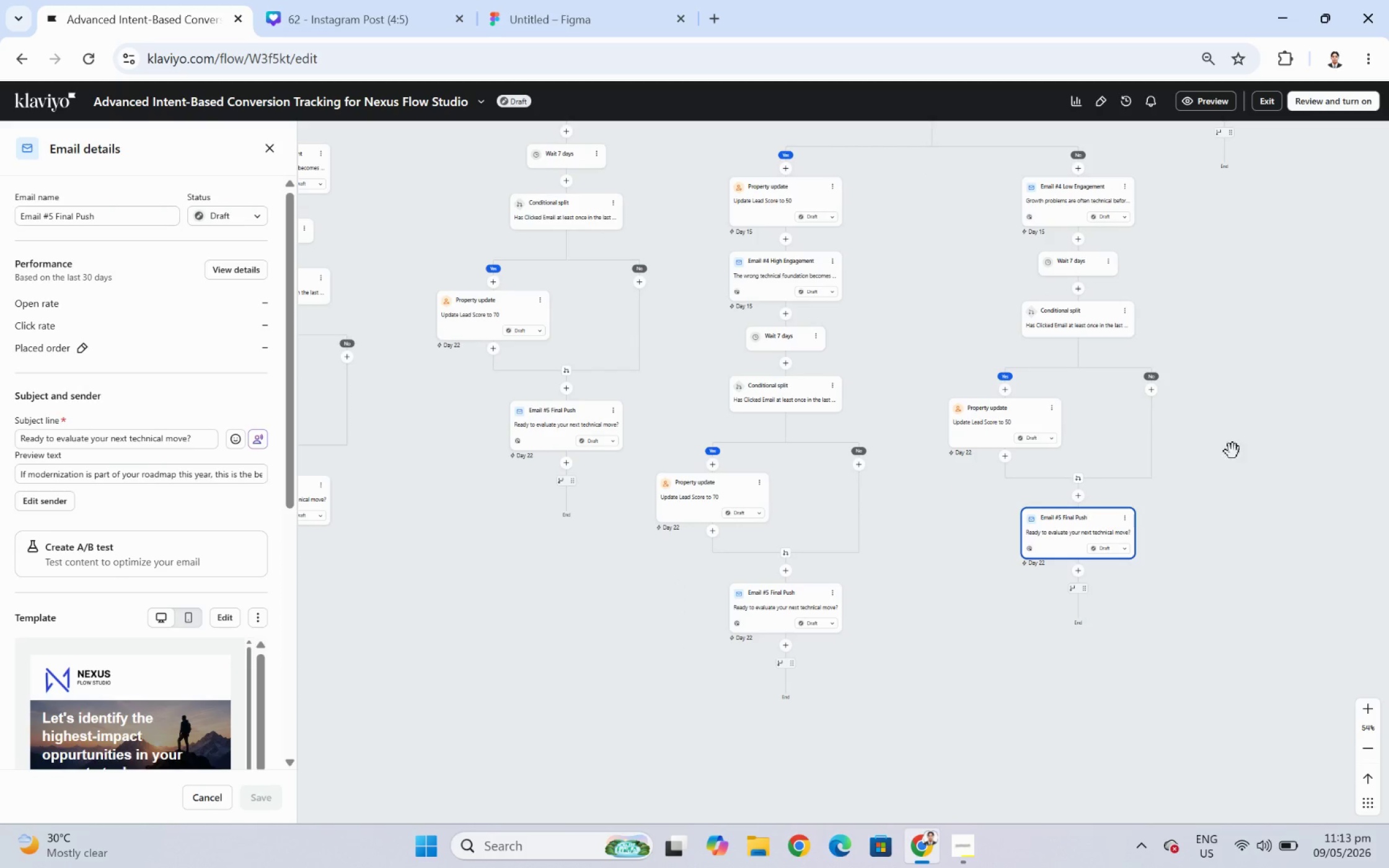 
left_click_drag(start_coordinate=[1255, 416], to_coordinate=[1284, 558])
 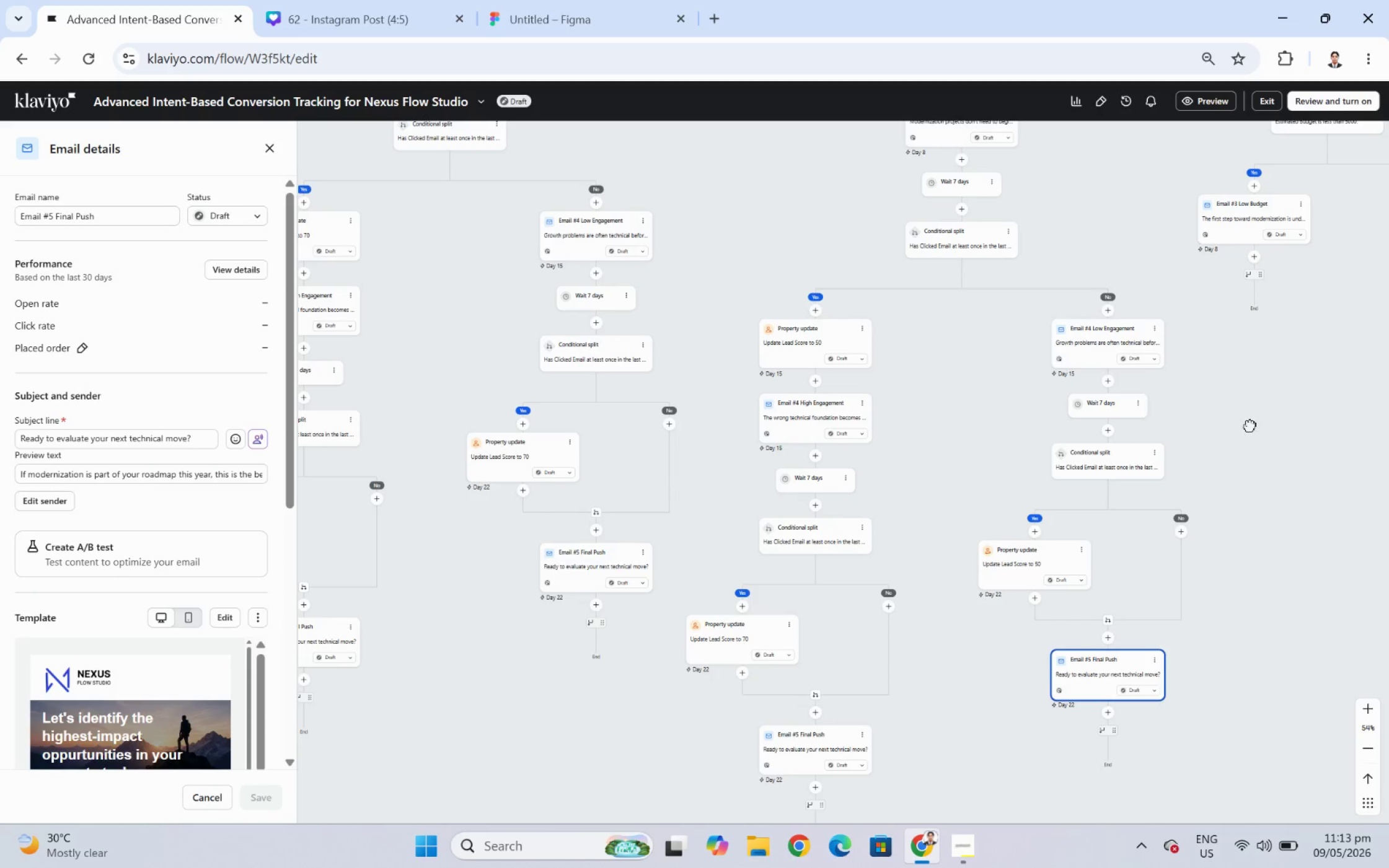 
left_click_drag(start_coordinate=[1250, 425], to_coordinate=[1240, 592])
 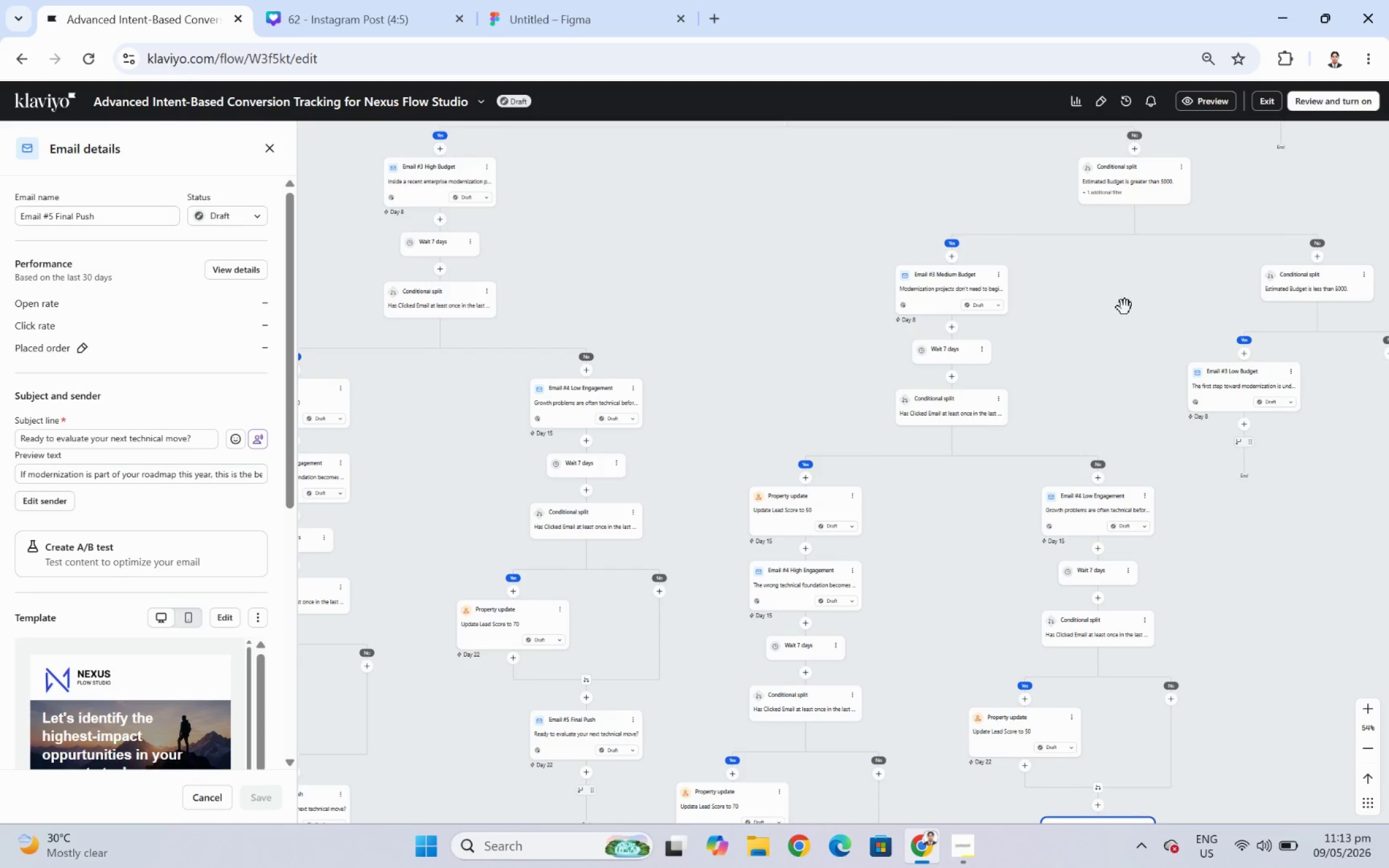 
left_click_drag(start_coordinate=[1124, 307], to_coordinate=[1050, 303])
 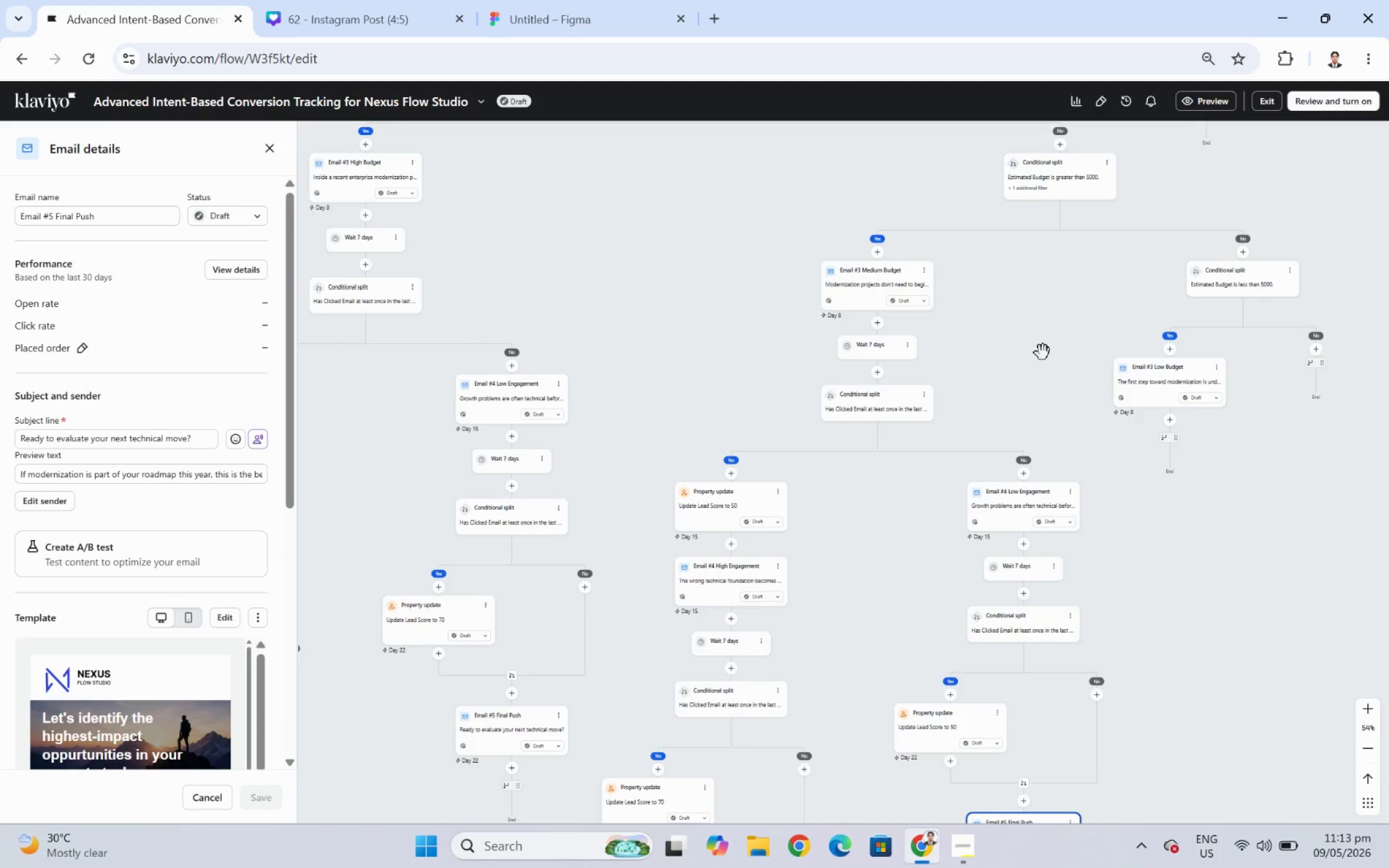 
left_click_drag(start_coordinate=[1043, 351], to_coordinate=[1036, 296])
 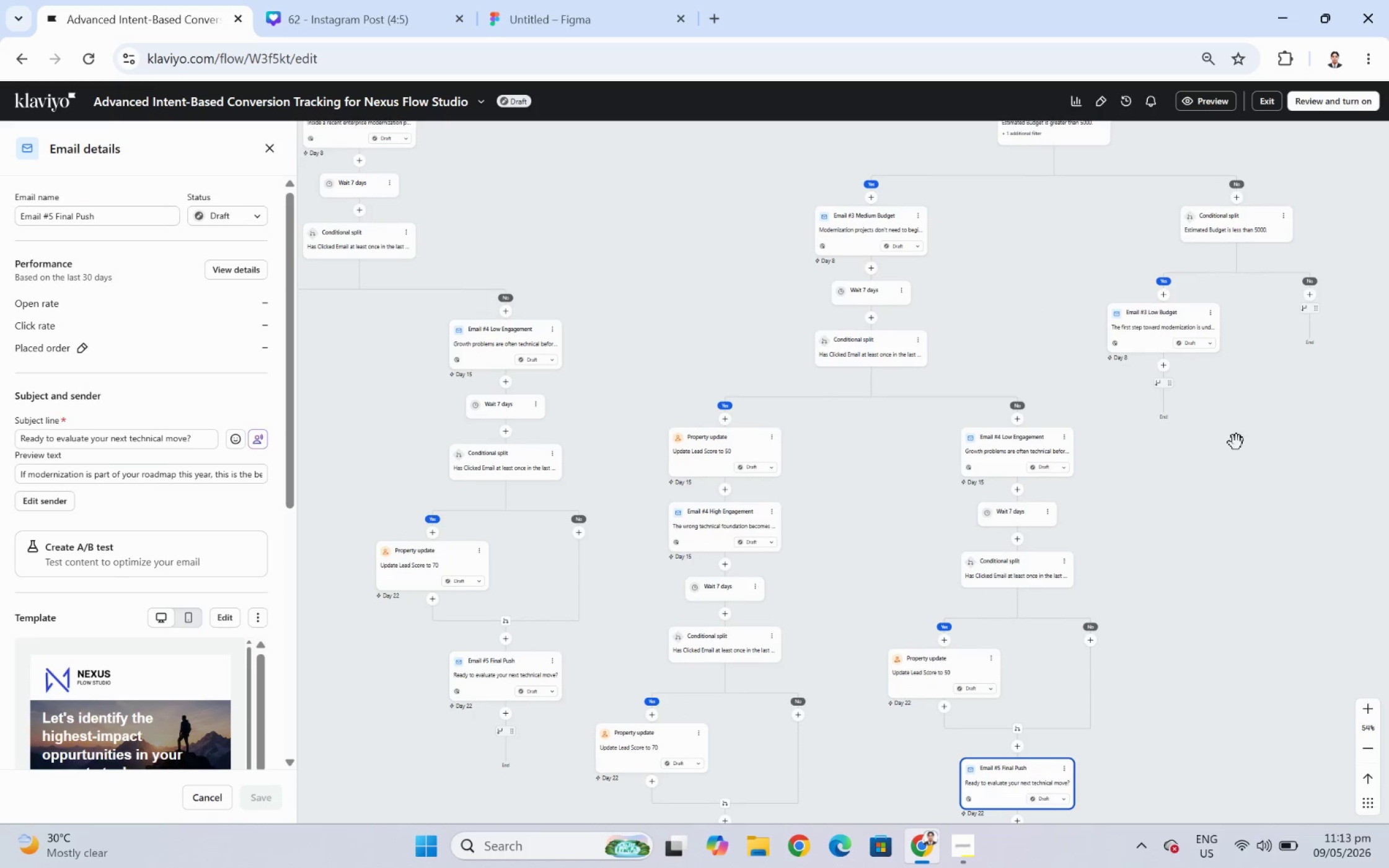 
hold_key(key=ControlLeft, duration=0.67)
scroll: coordinate [1220, 468], scroll_direction: up, amount: 3.0
 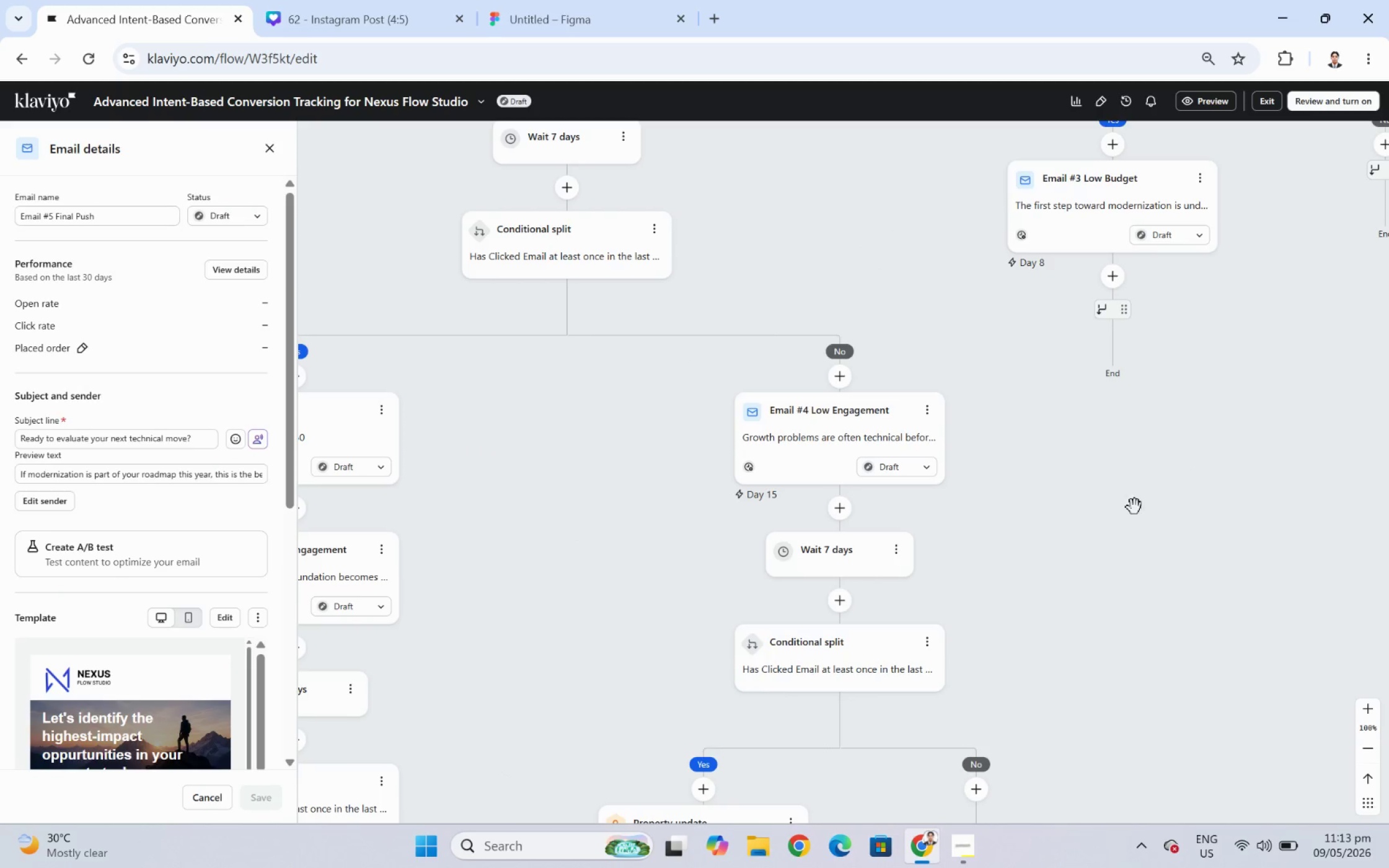 
hold_key(key=ControlLeft, duration=0.41)
scroll: coordinate [1130, 509], scroll_direction: down, amount: 1.0
 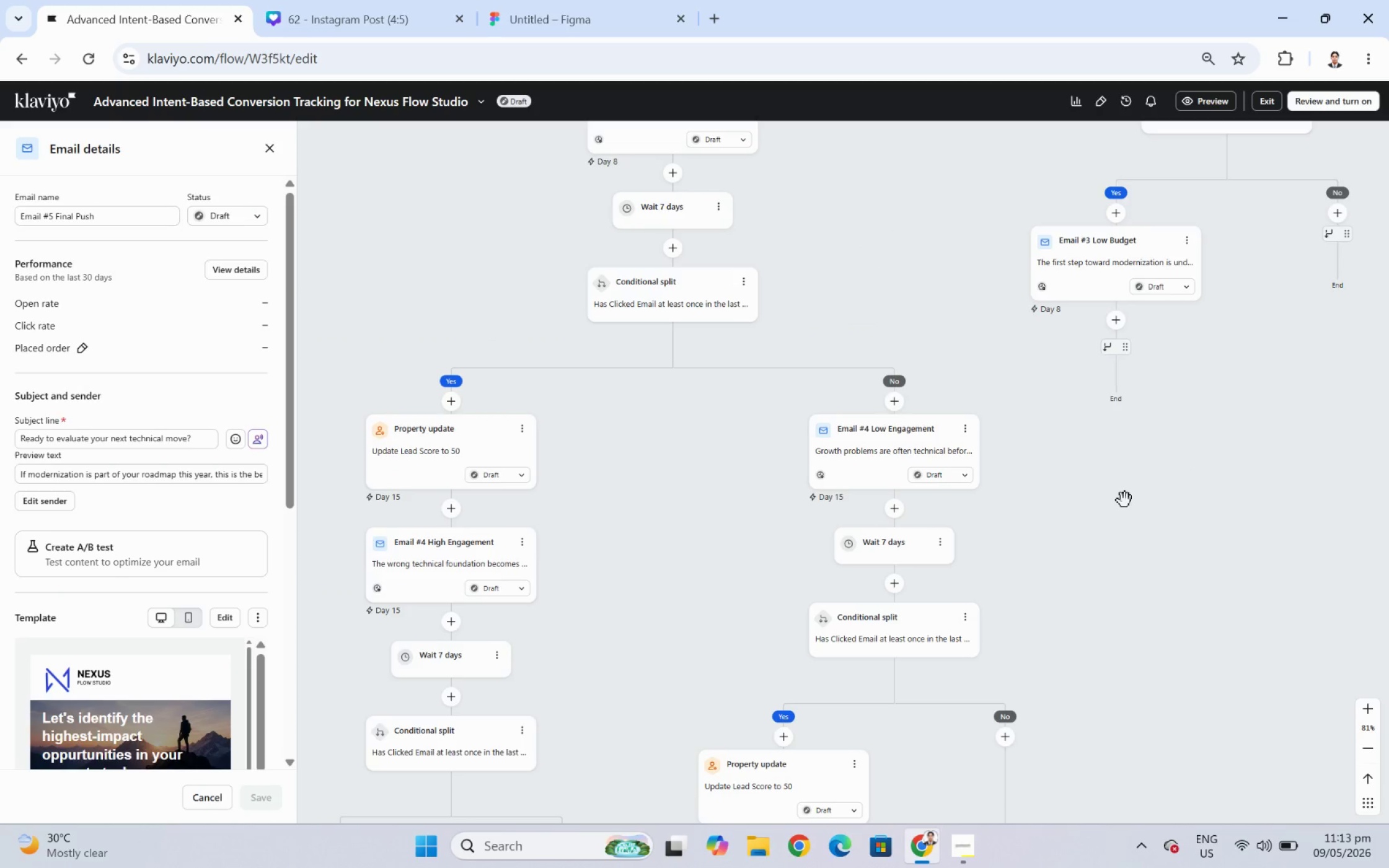 
left_click_drag(start_coordinate=[1122, 500], to_coordinate=[1139, 644])
 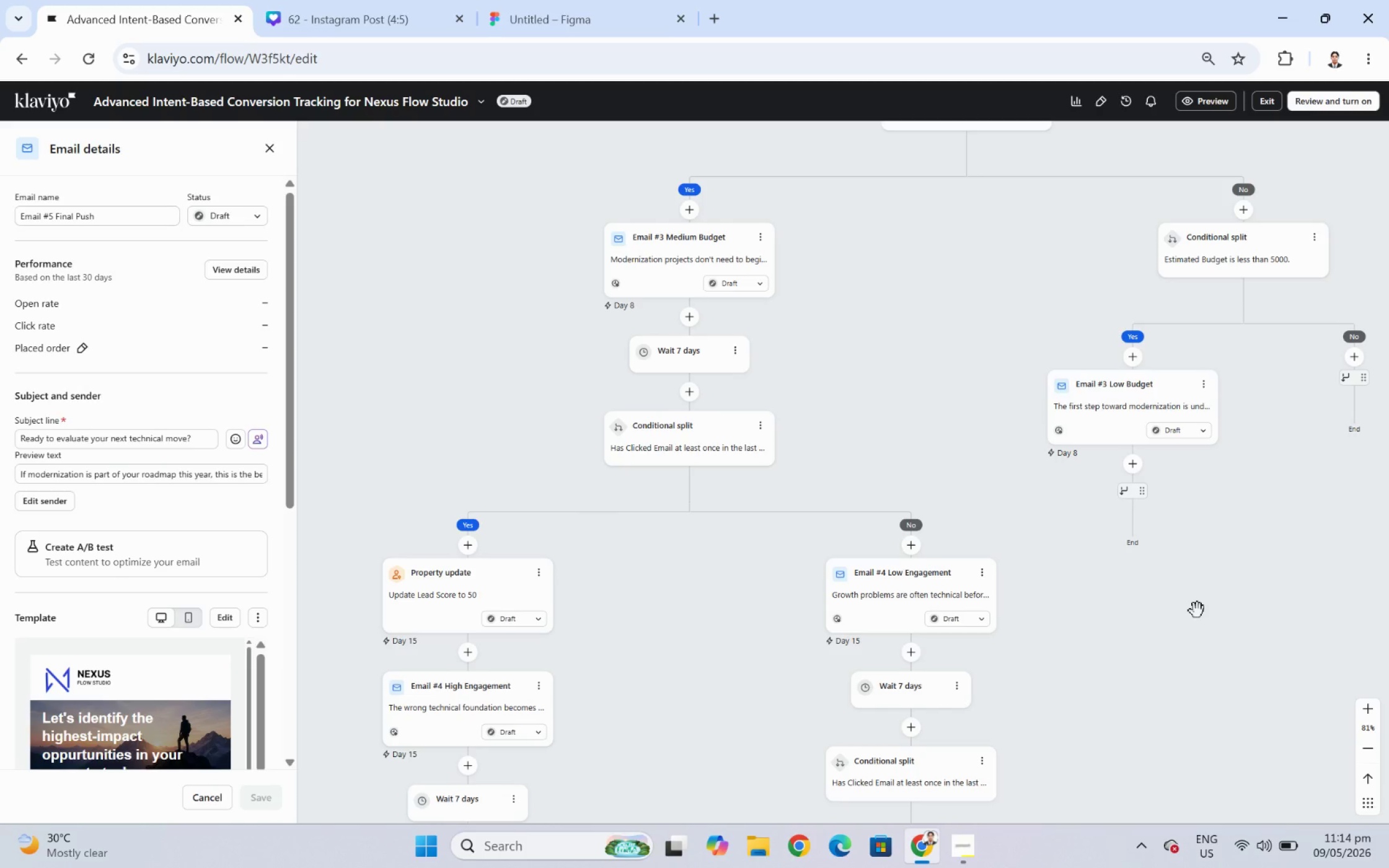 
wait(47.22)
 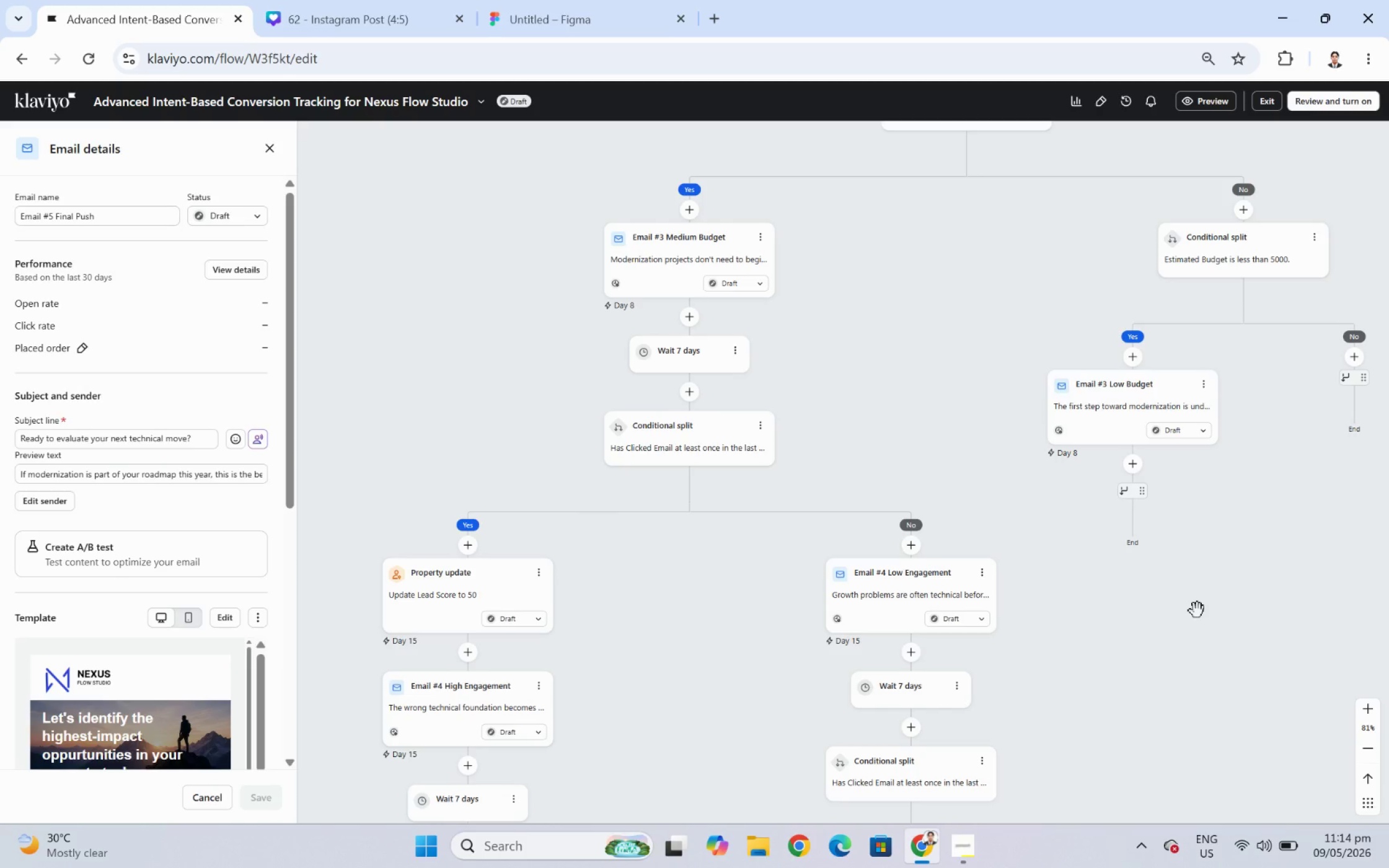 
scroll: coordinate [1231, 471], scroll_direction: none, amount: 0.0
 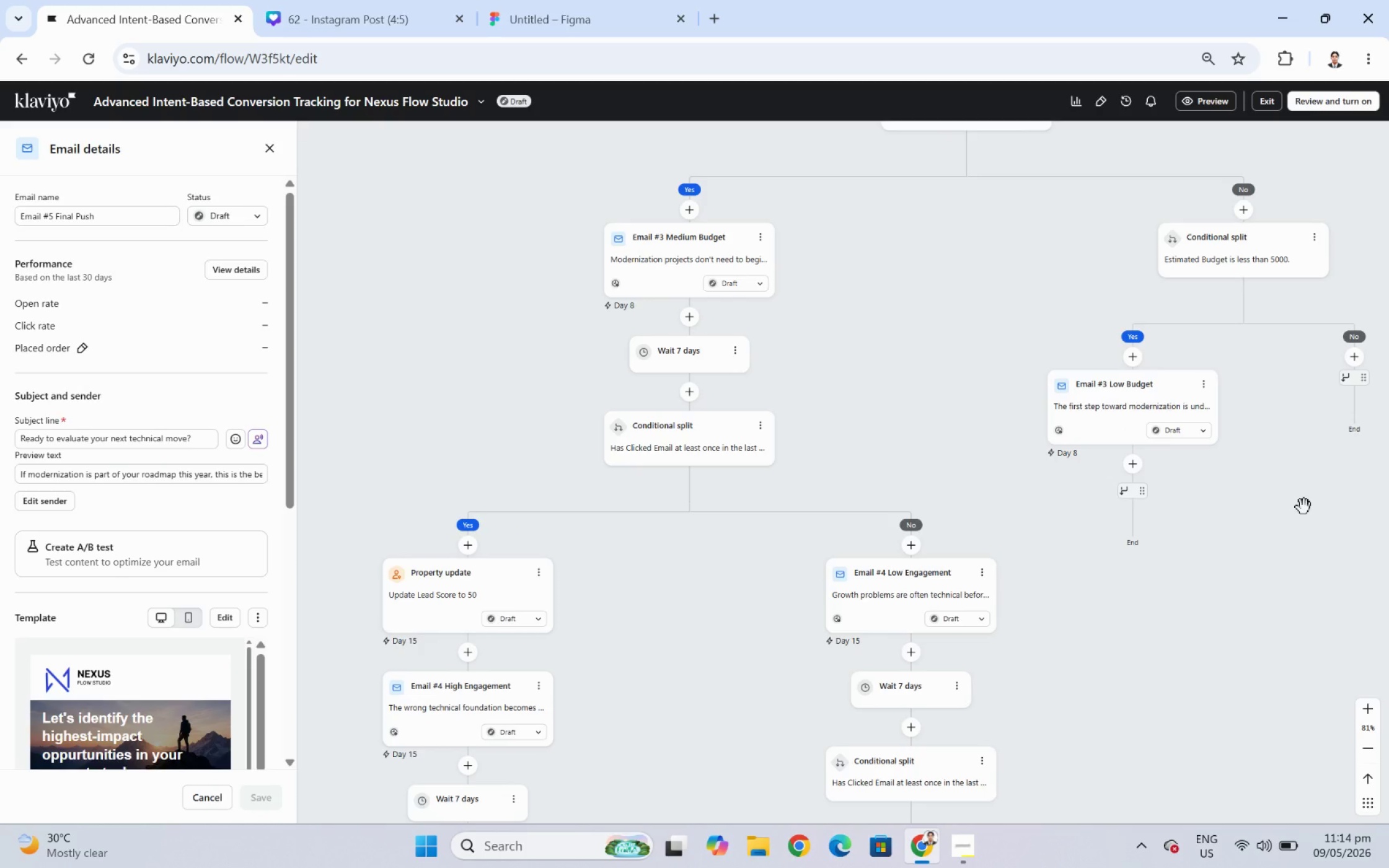 
left_click_drag(start_coordinate=[1303, 507], to_coordinate=[1164, 469])
 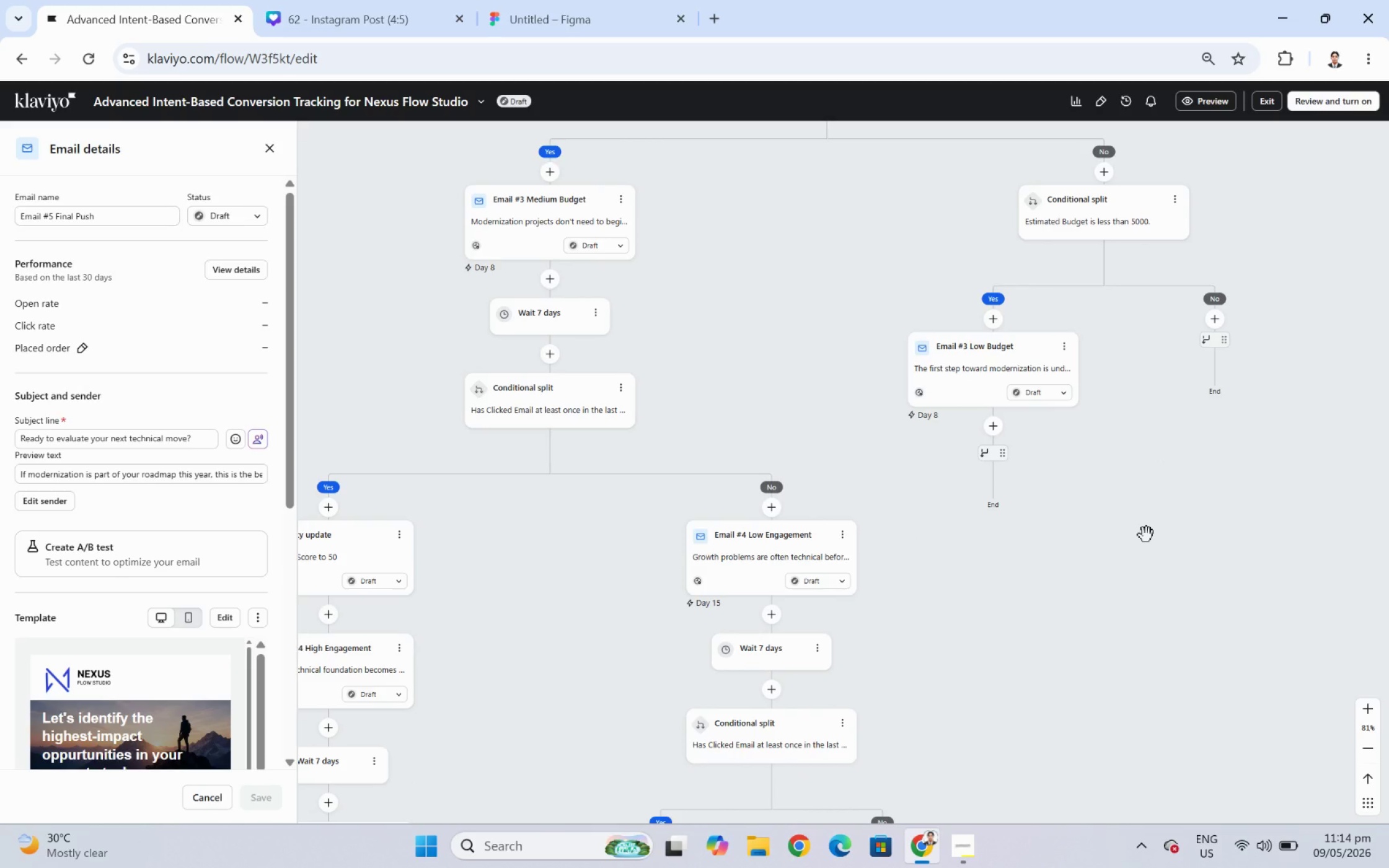 
wait(5.23)
 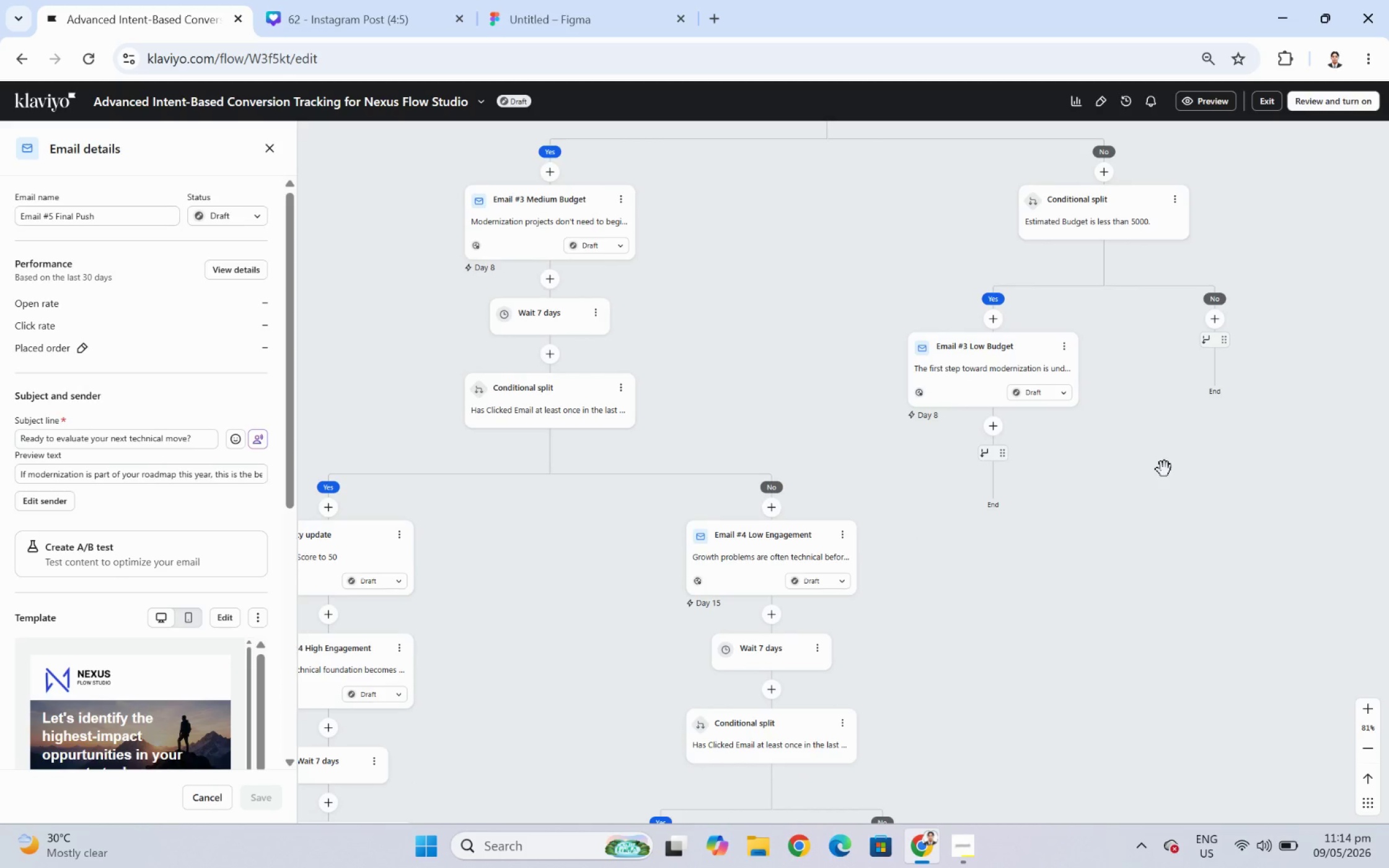 
left_click_drag(start_coordinate=[987, 599], to_coordinate=[1160, 562])
 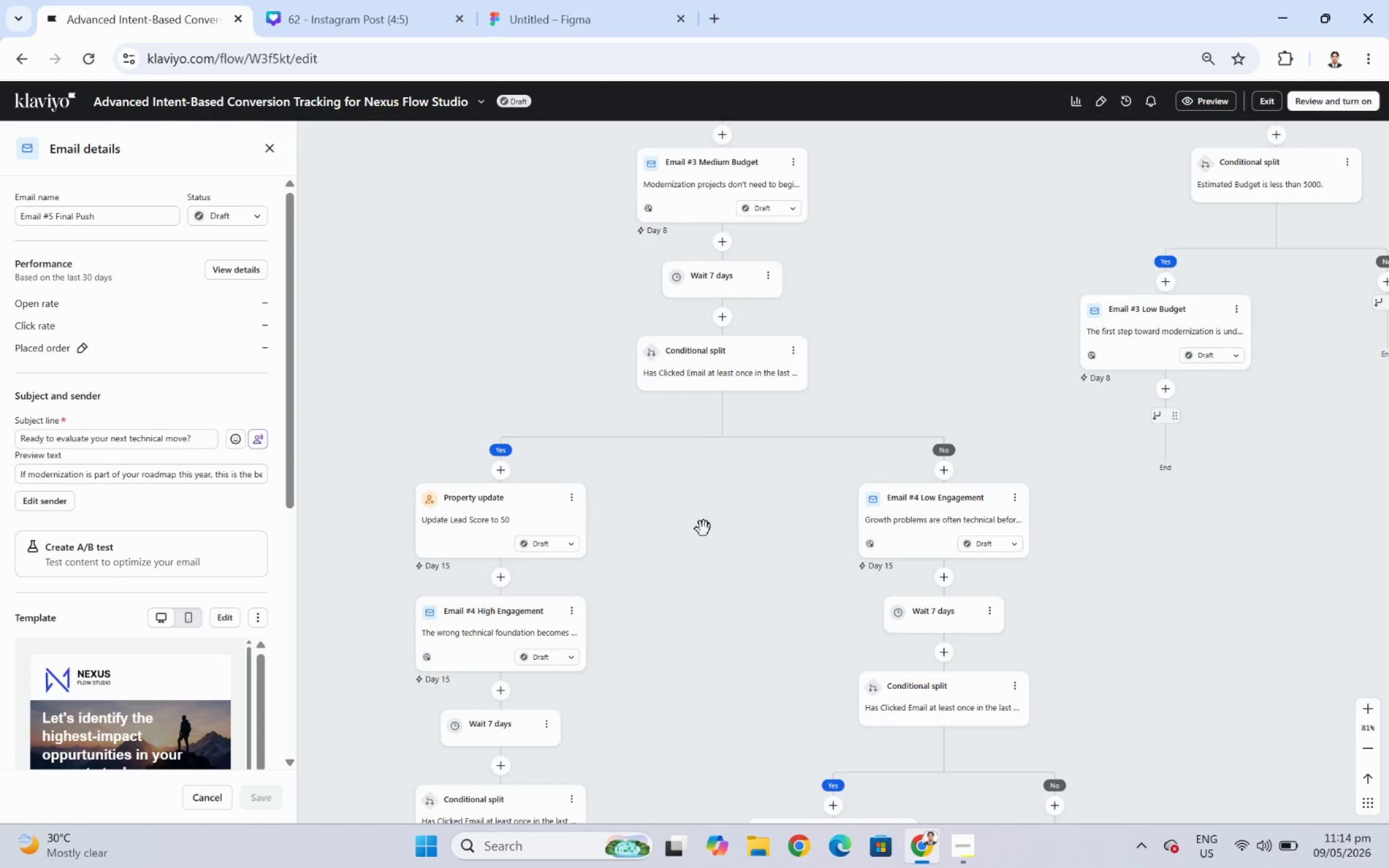 
left_click_drag(start_coordinate=[705, 528], to_coordinate=[674, 580])
 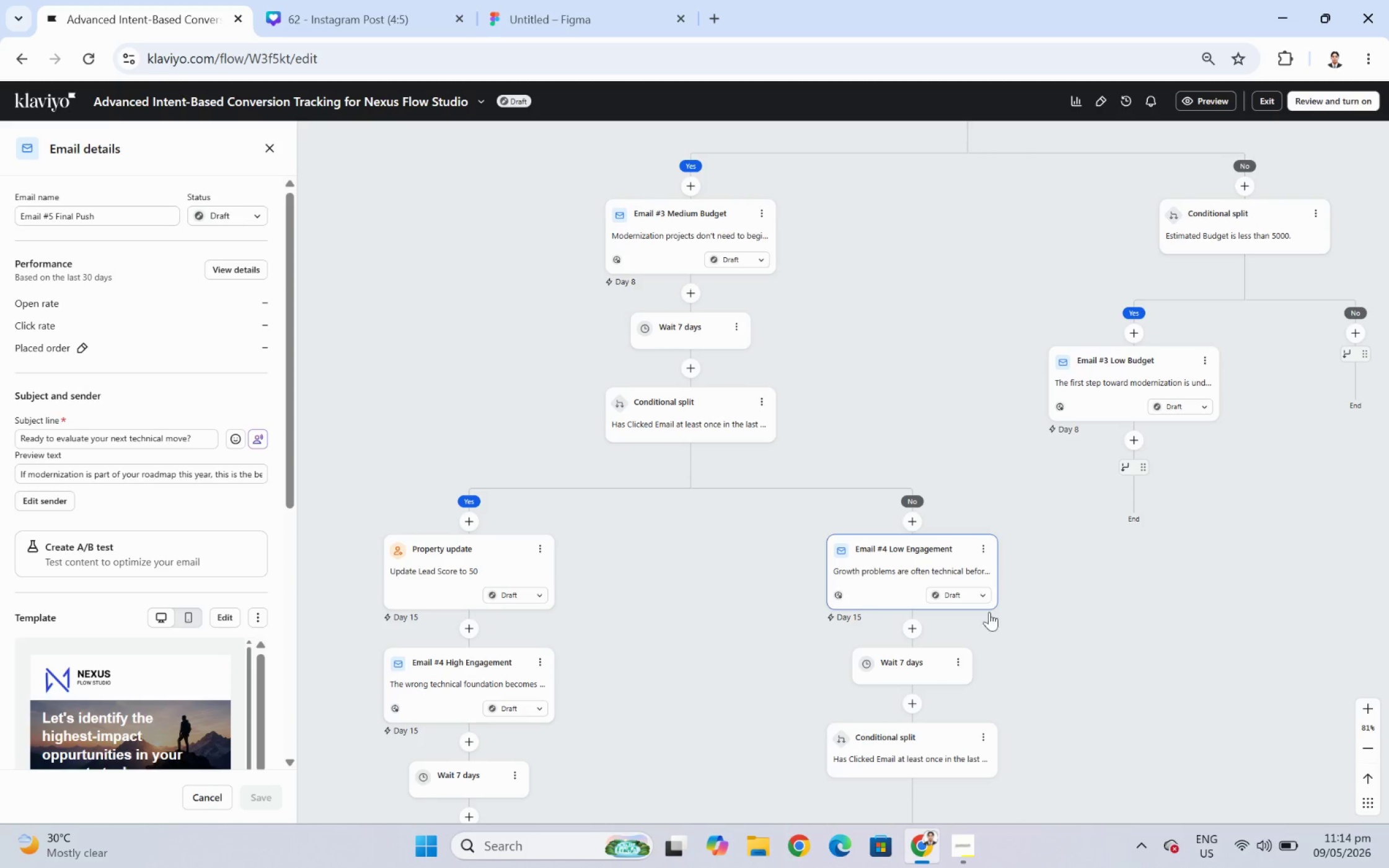 
left_click_drag(start_coordinate=[1100, 692], to_coordinate=[1082, 450])
 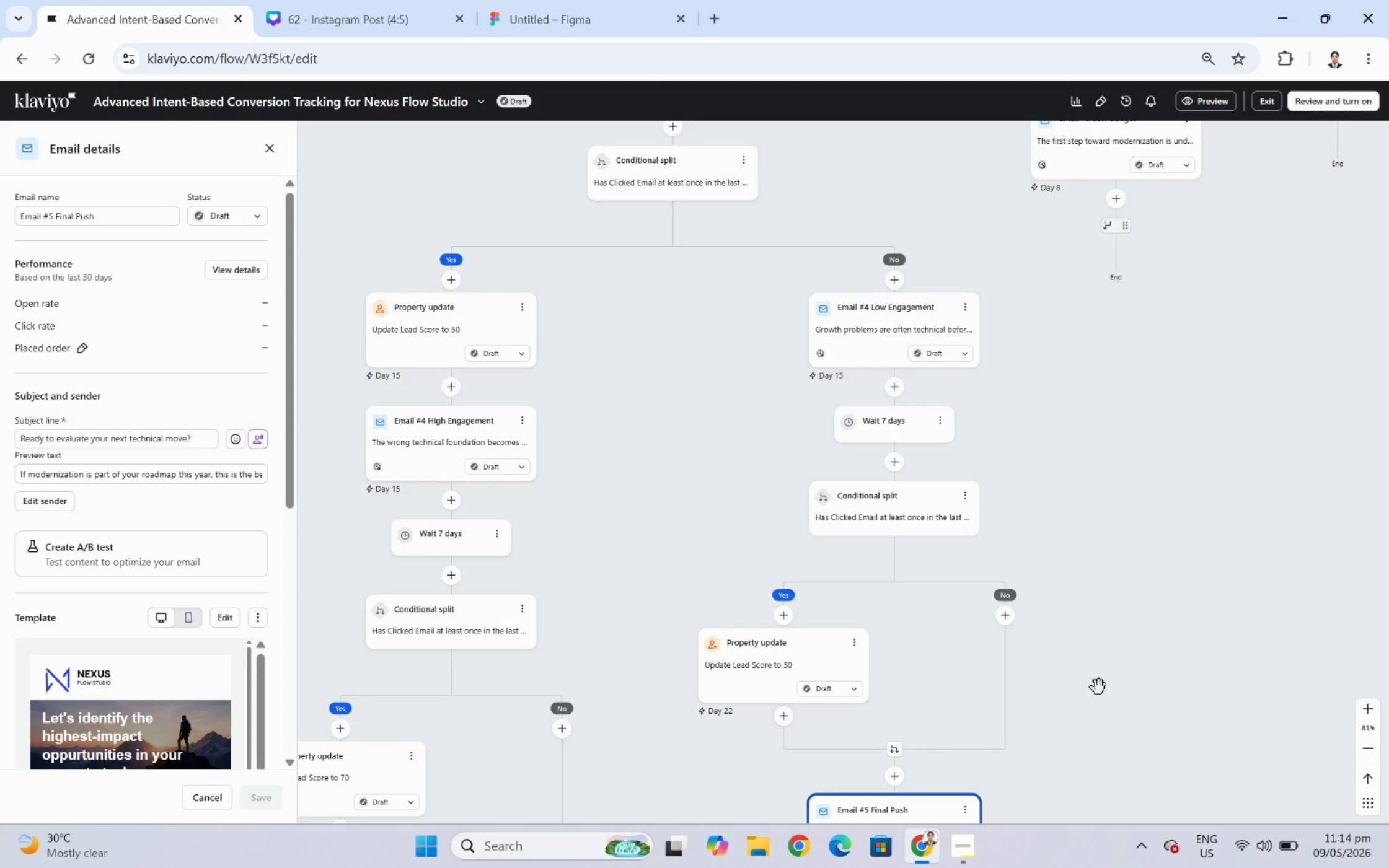 
left_click_drag(start_coordinate=[1101, 692], to_coordinate=[1056, 706])
 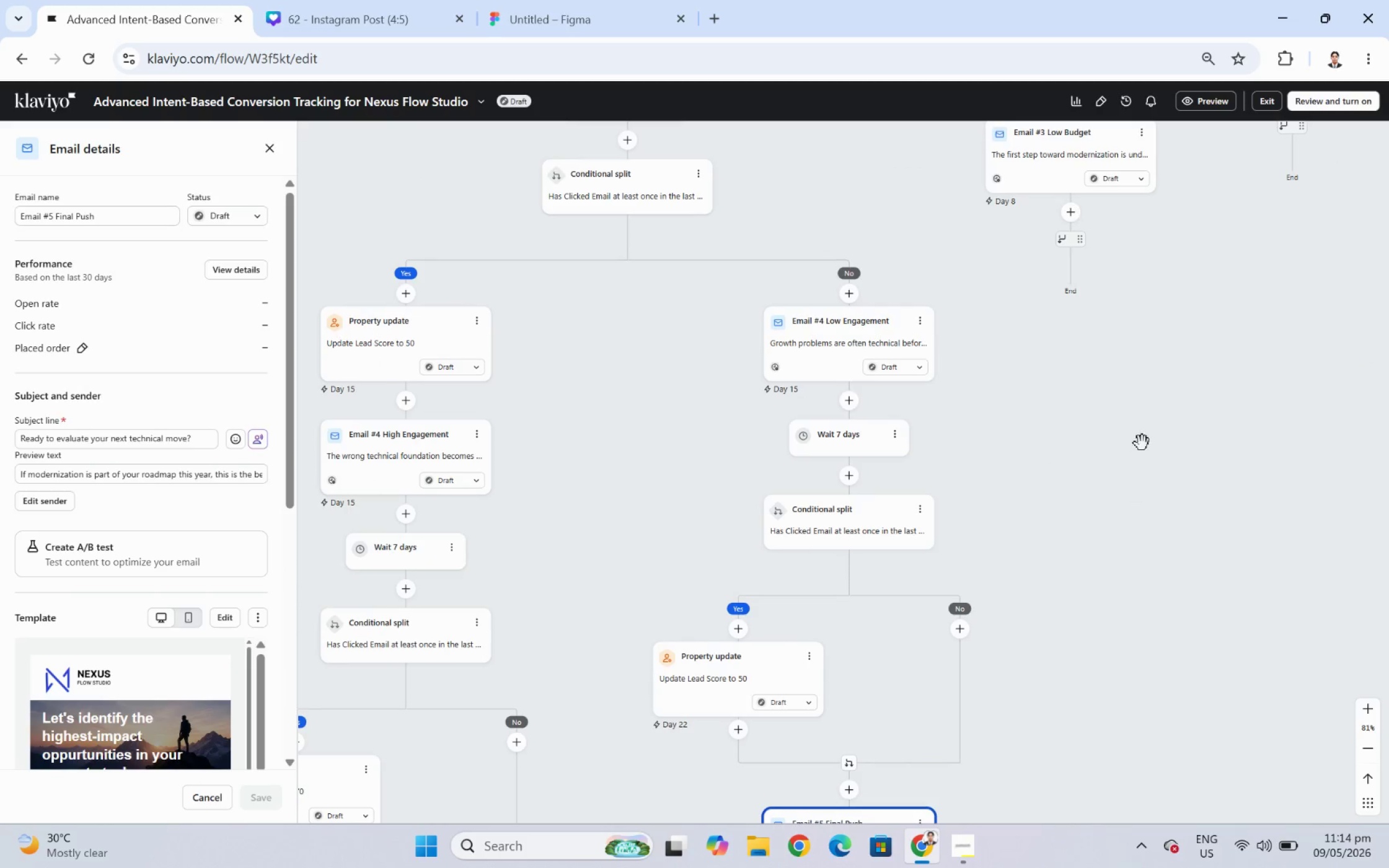 
left_click_drag(start_coordinate=[1142, 444], to_coordinate=[1044, 689])
 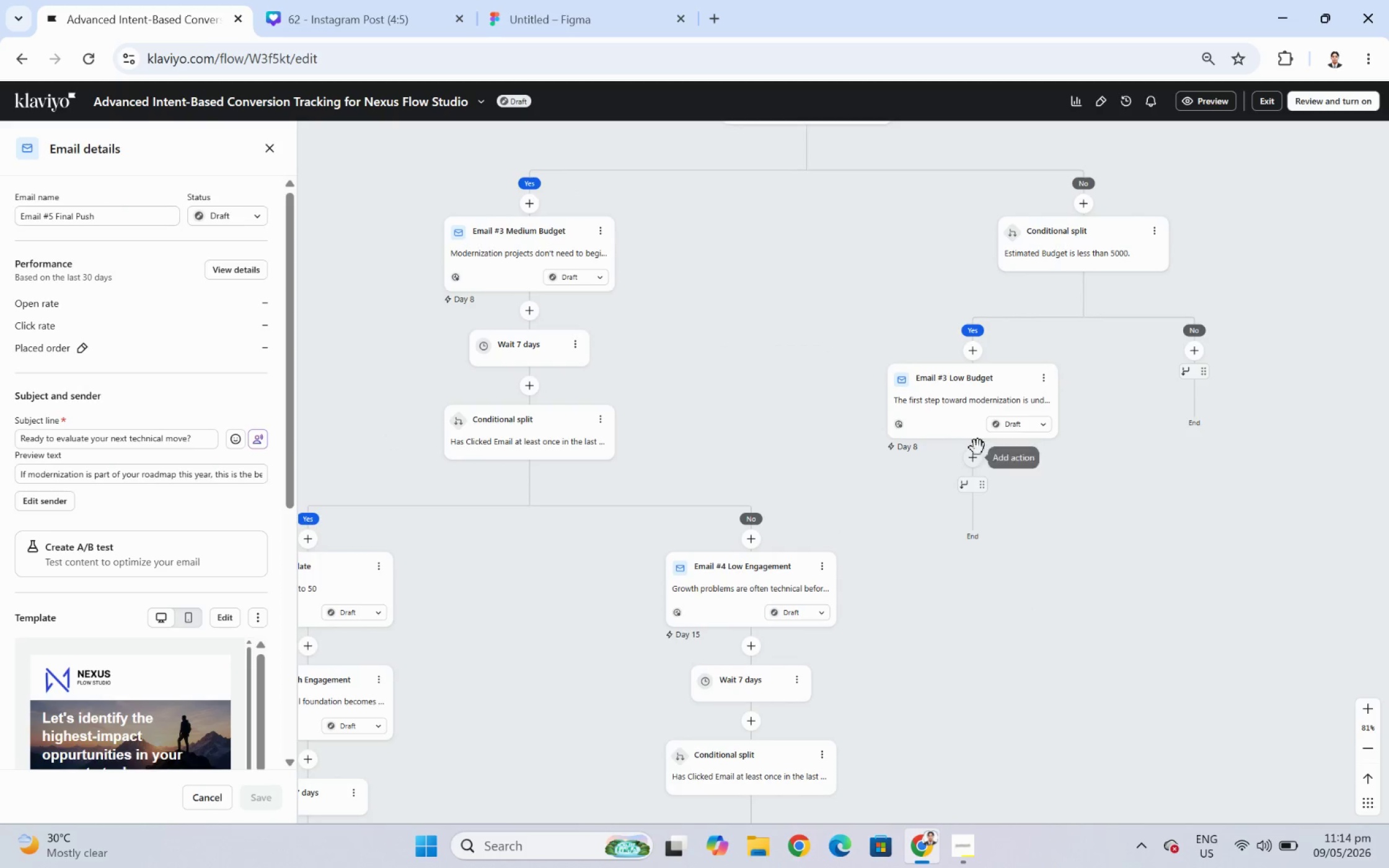 
left_click([976, 461])
 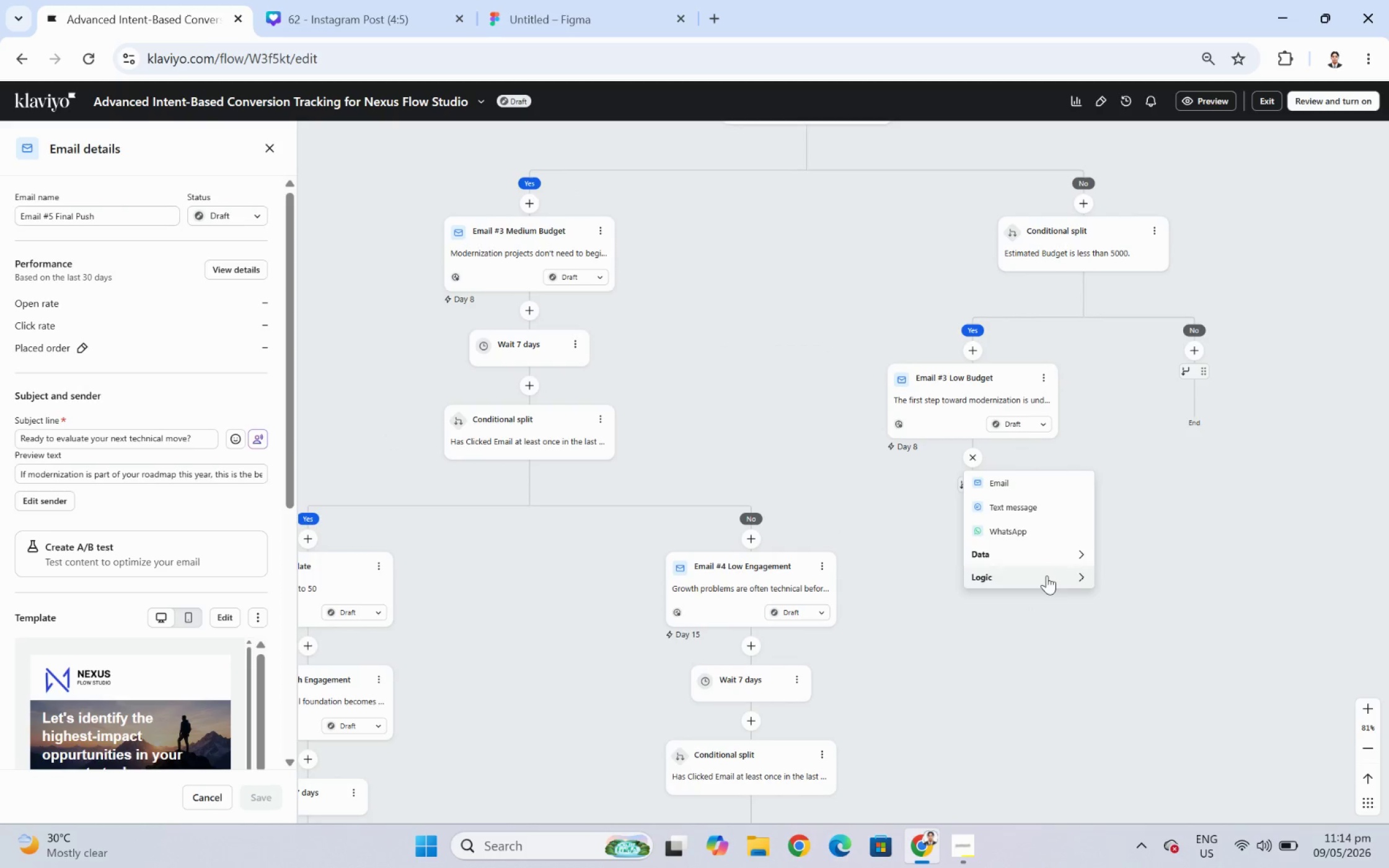 
left_click([1046, 576])
 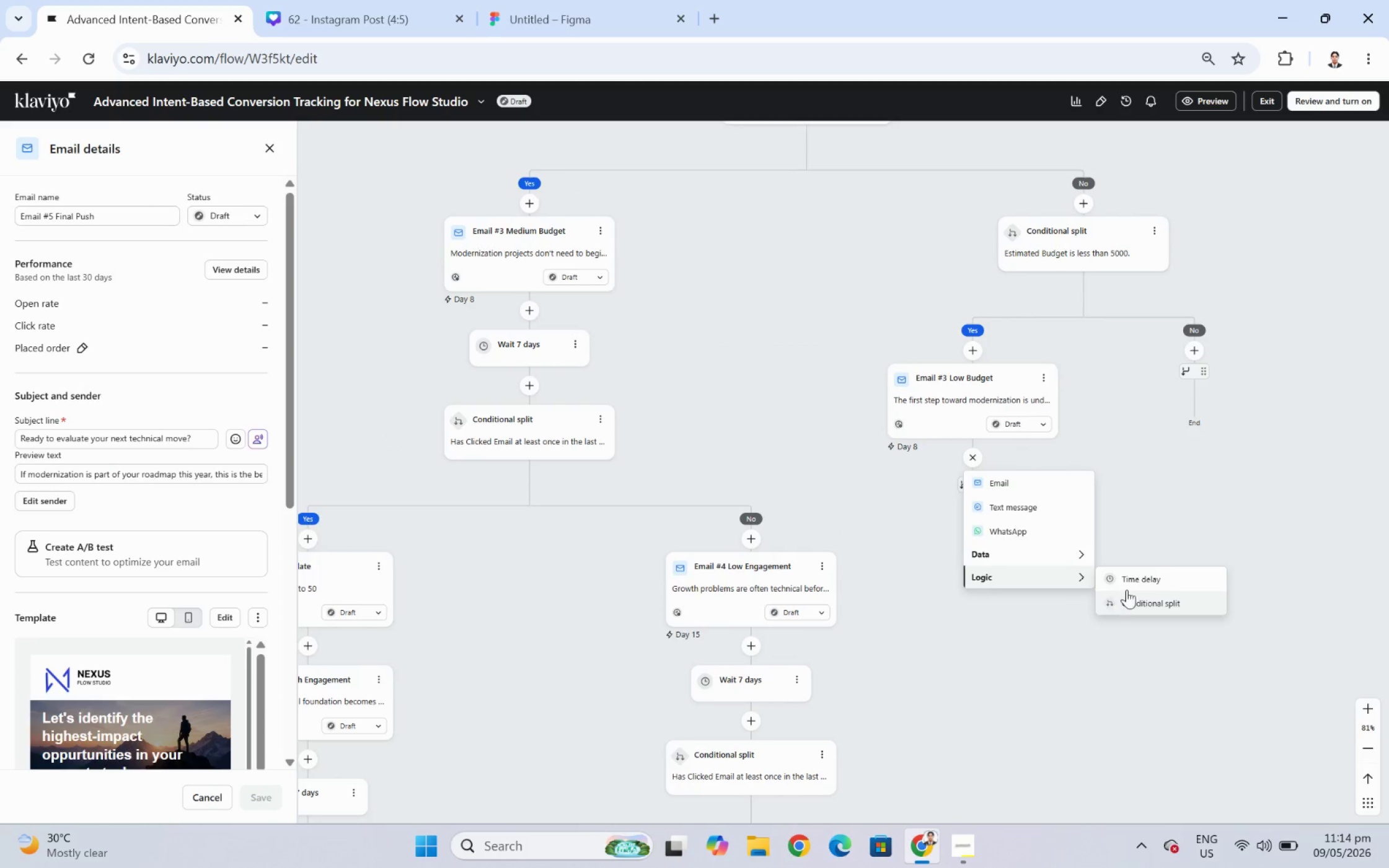 
left_click([1129, 583])
 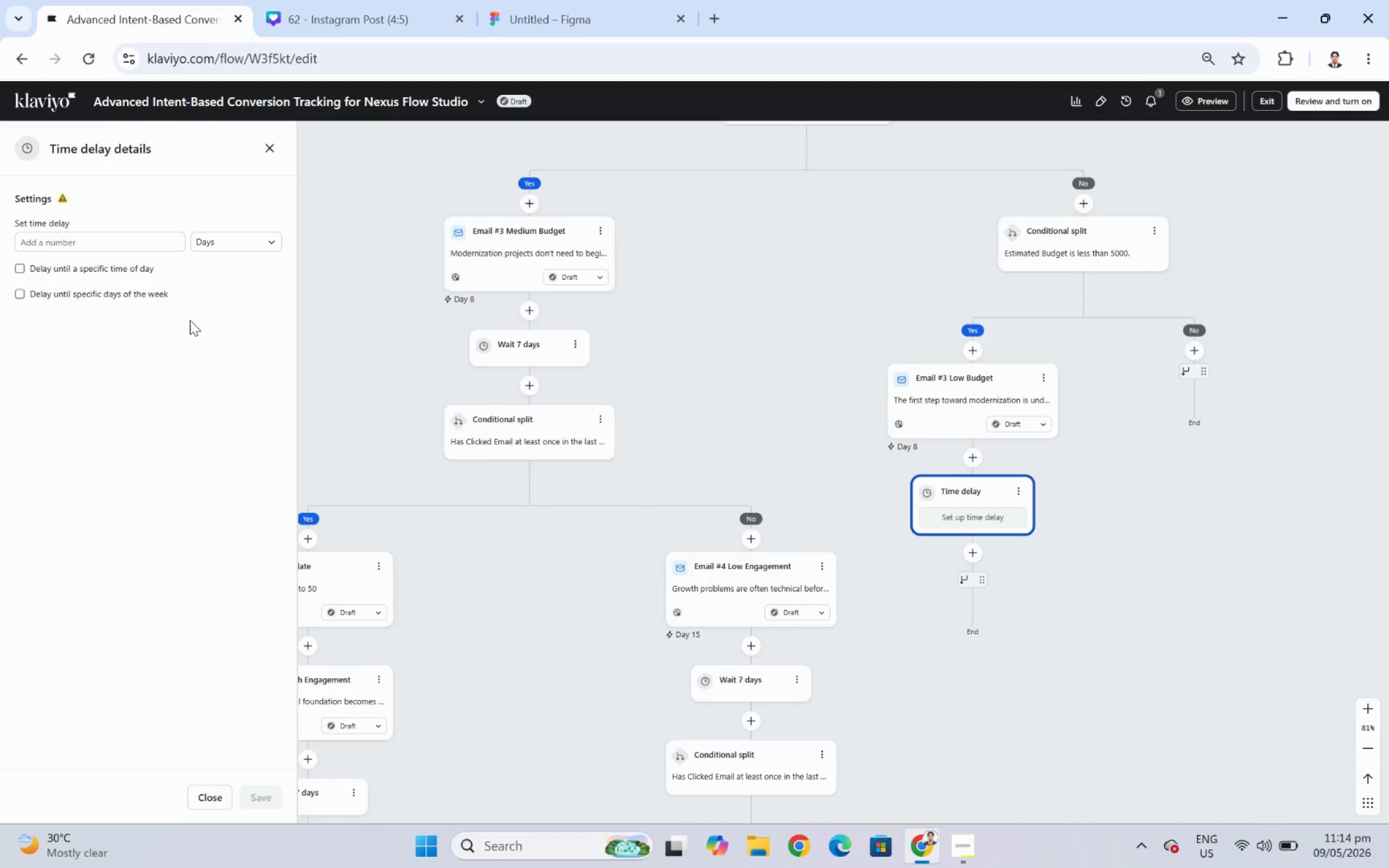 
left_click([162, 243])
 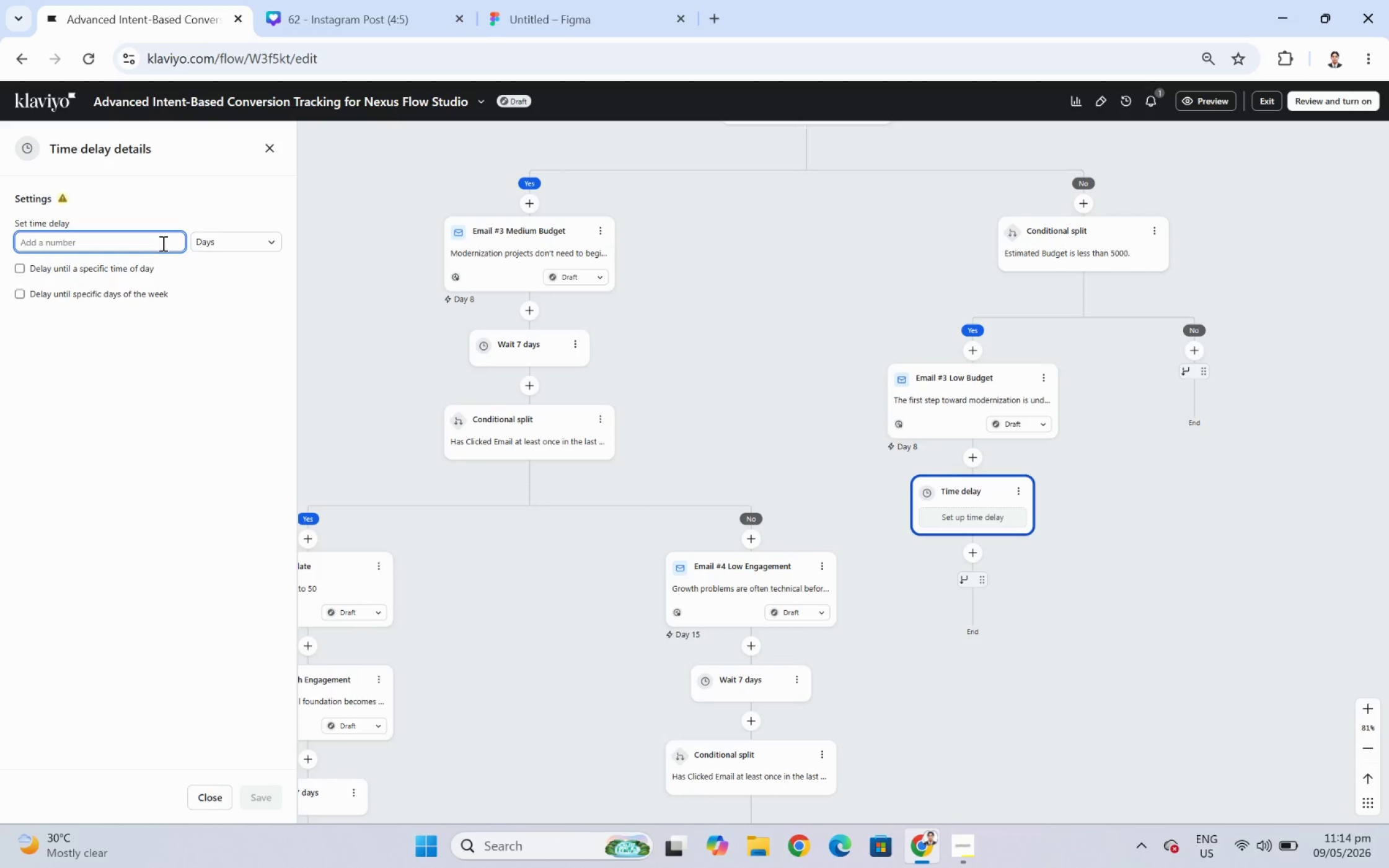 
key(Numpad7)
 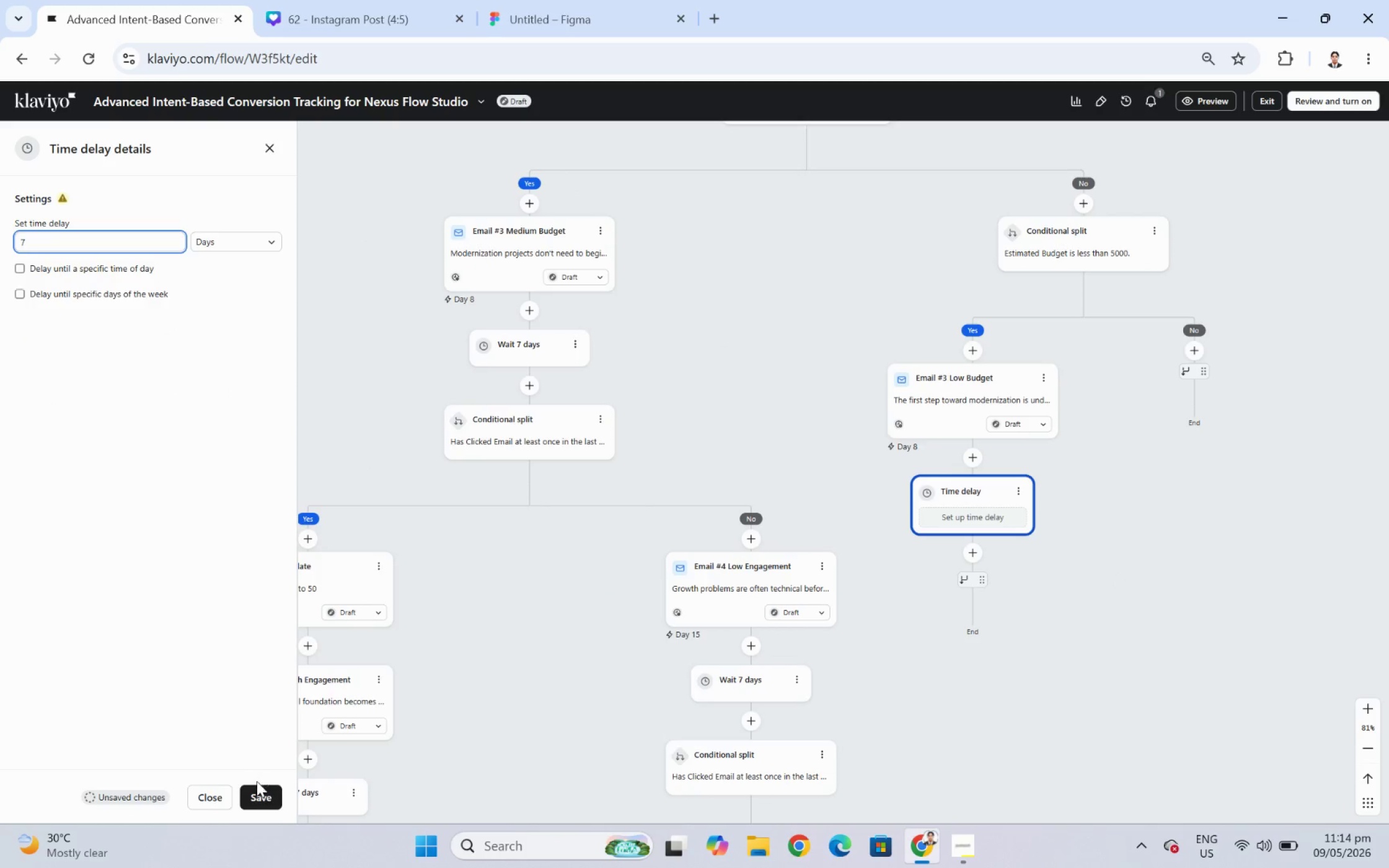 
left_click([267, 797])
 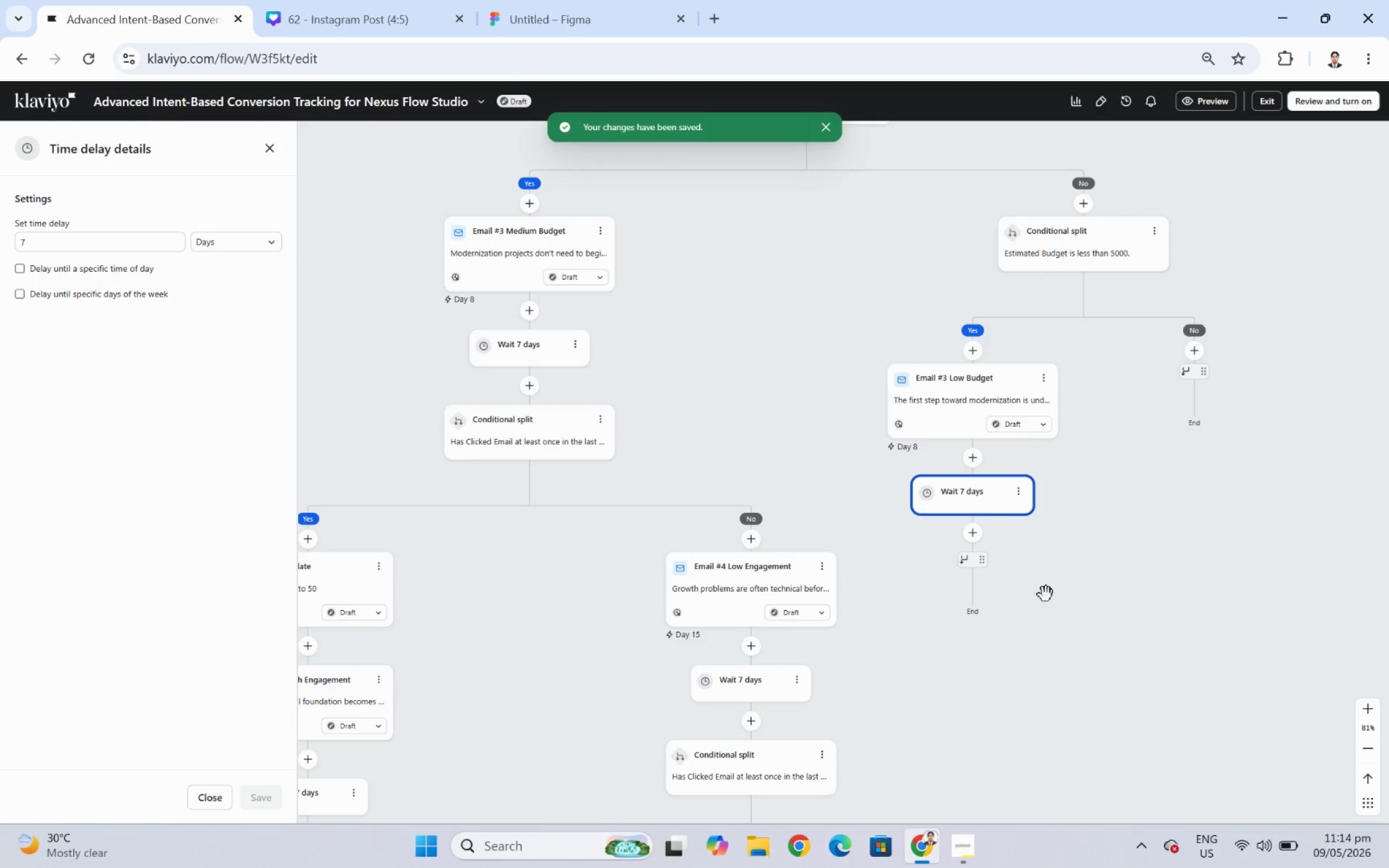 
left_click_drag(start_coordinate=[1000, 639], to_coordinate=[1112, 618])
 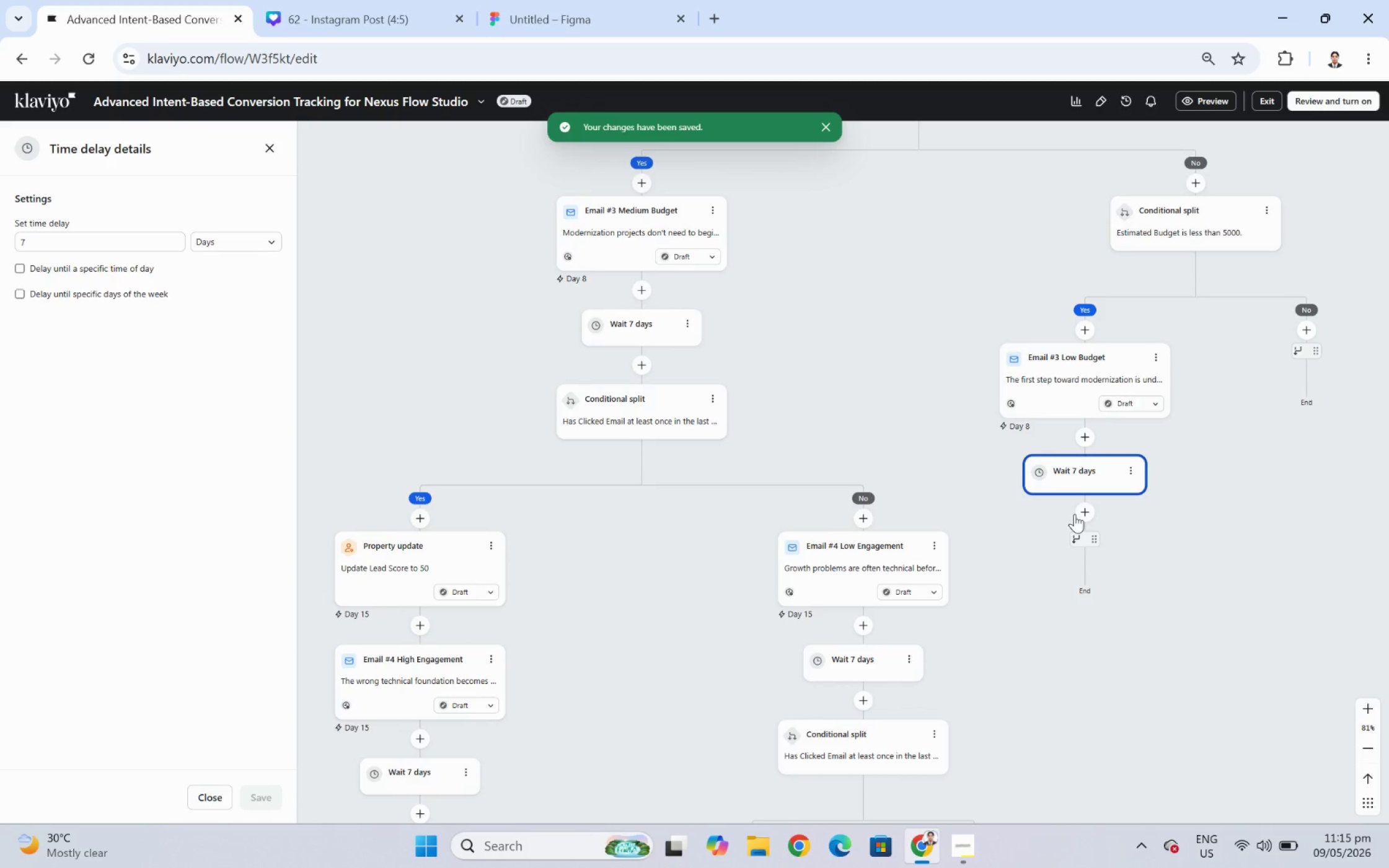 
left_click([1082, 514])
 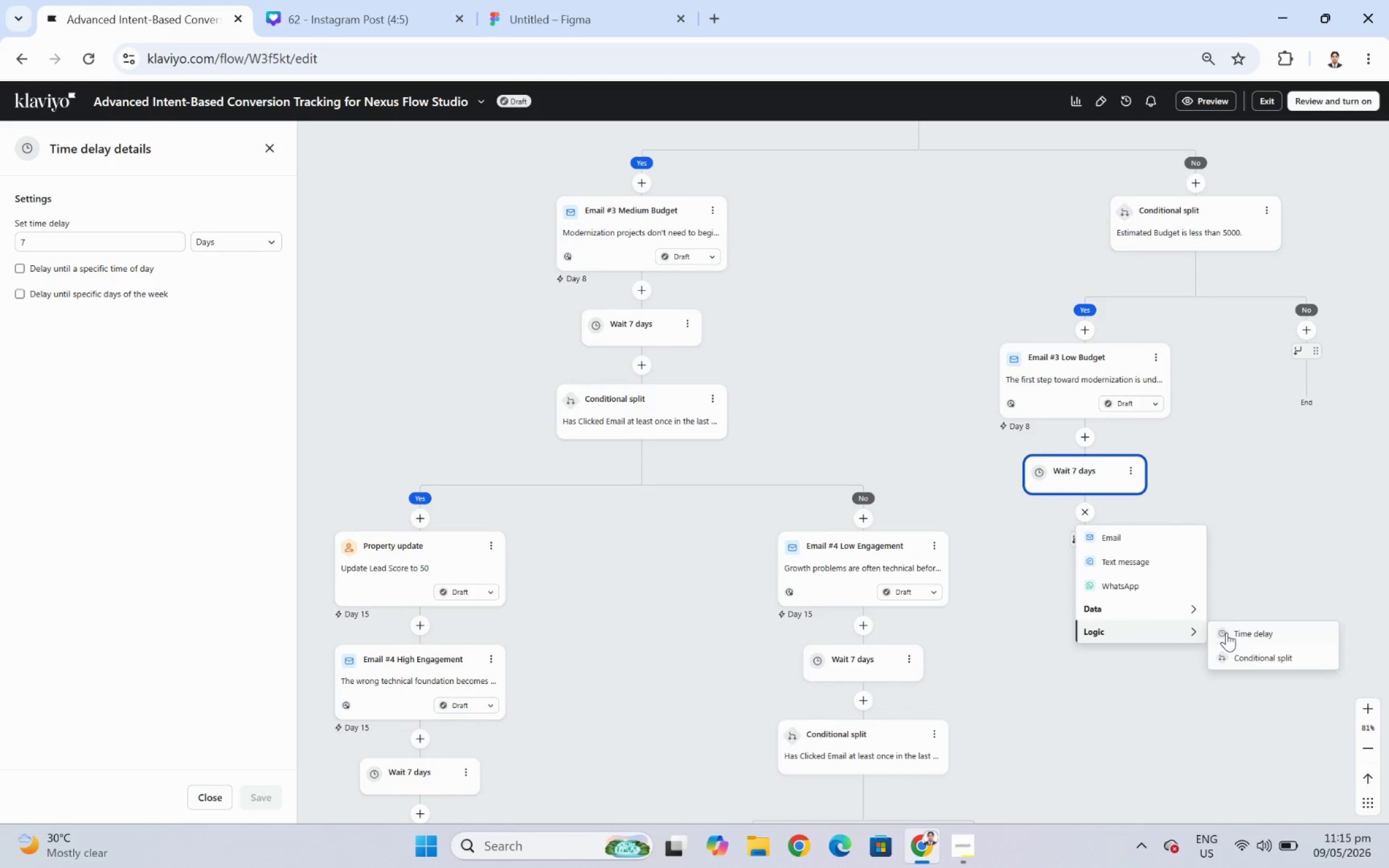 
left_click([1246, 657])
 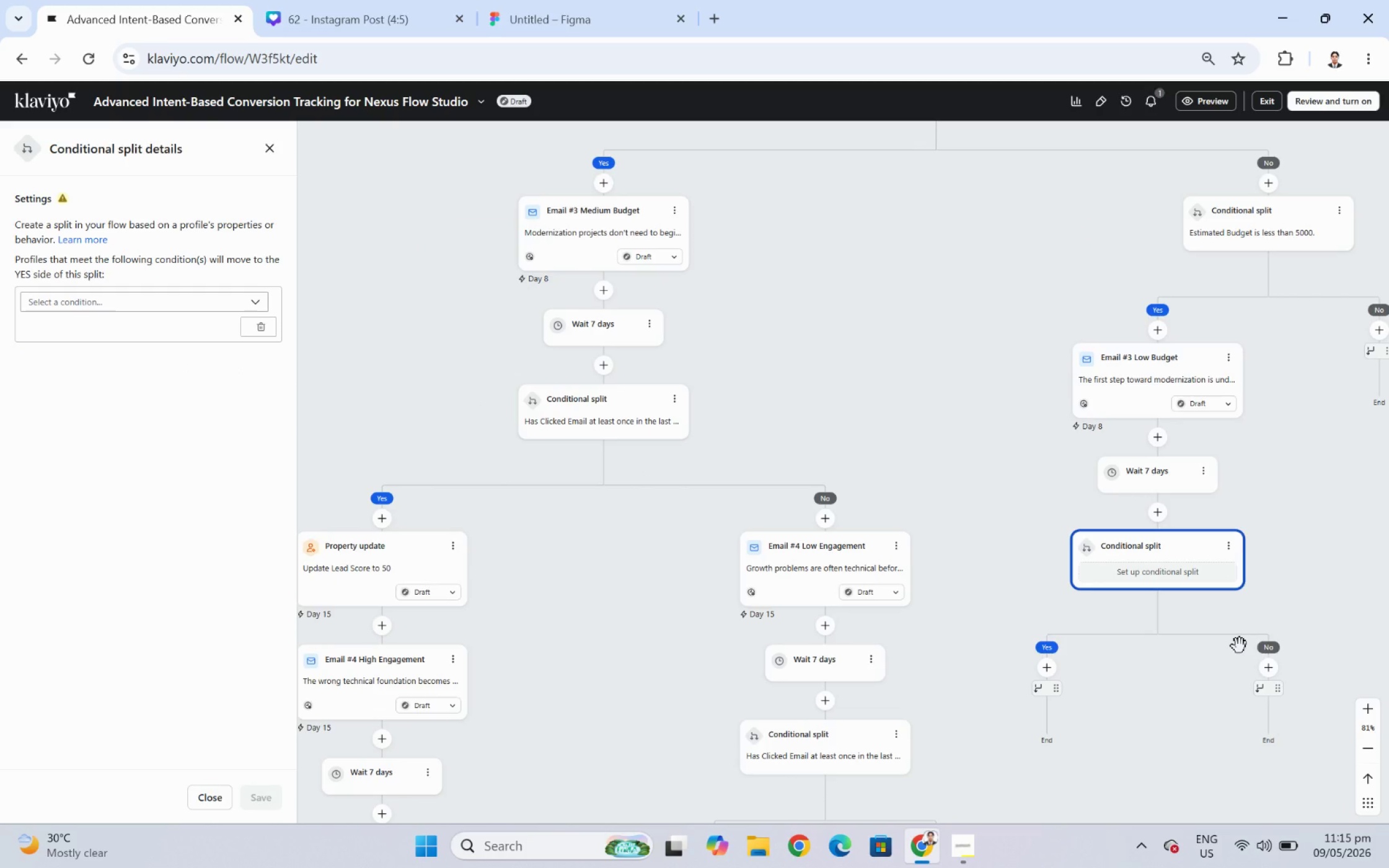 
wait(10.7)
 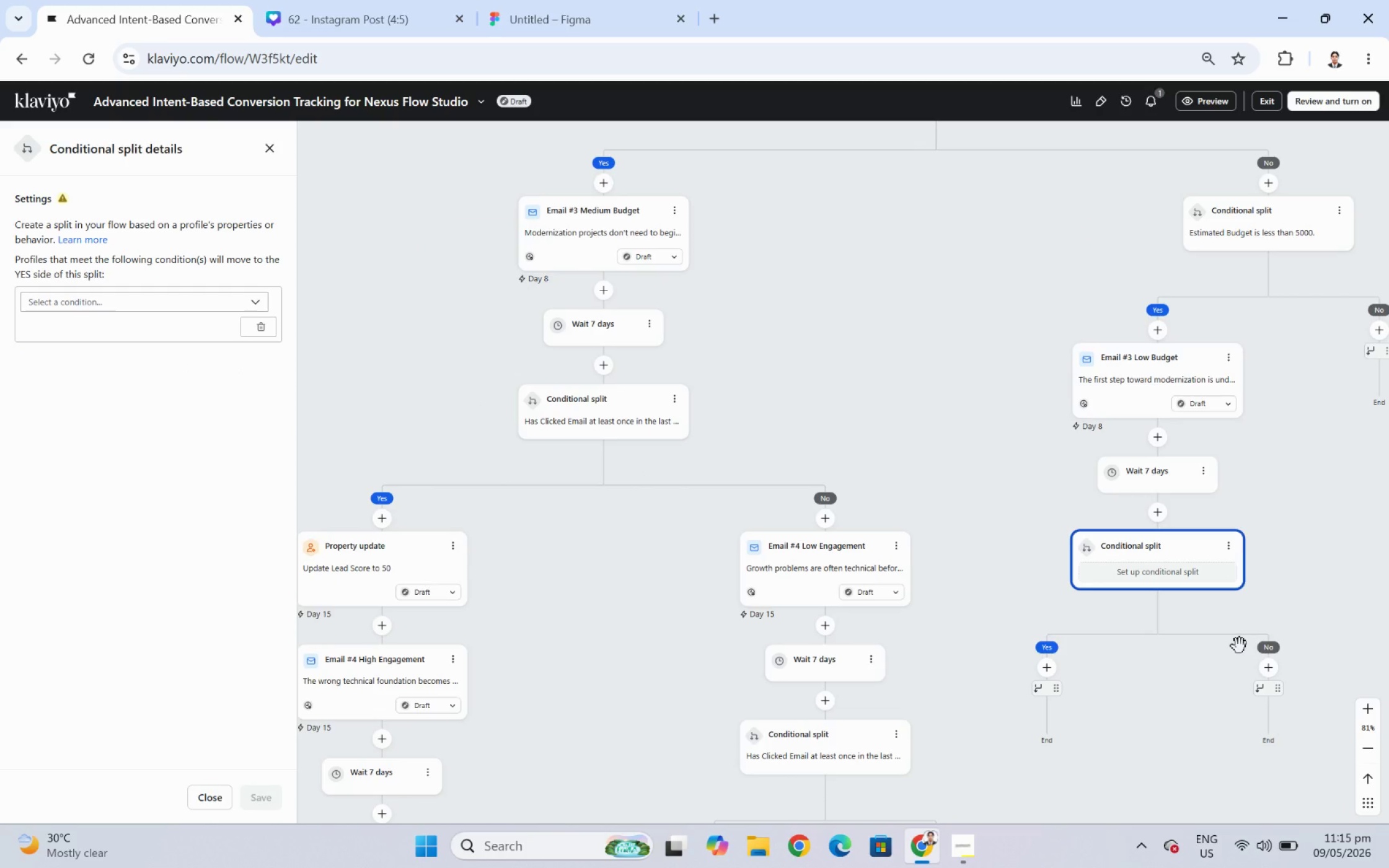 
left_click([146, 305])
 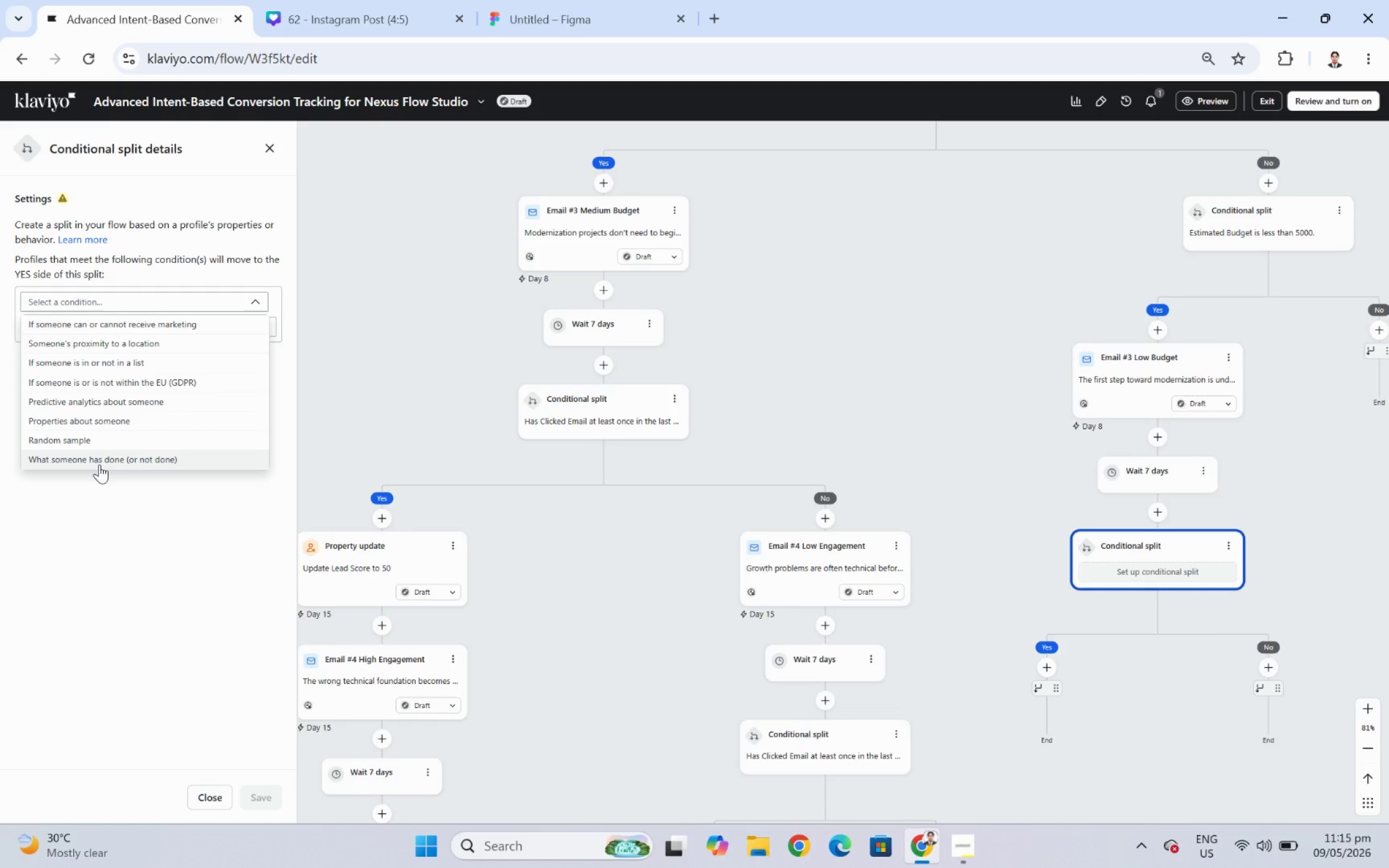 
left_click([99, 464])
 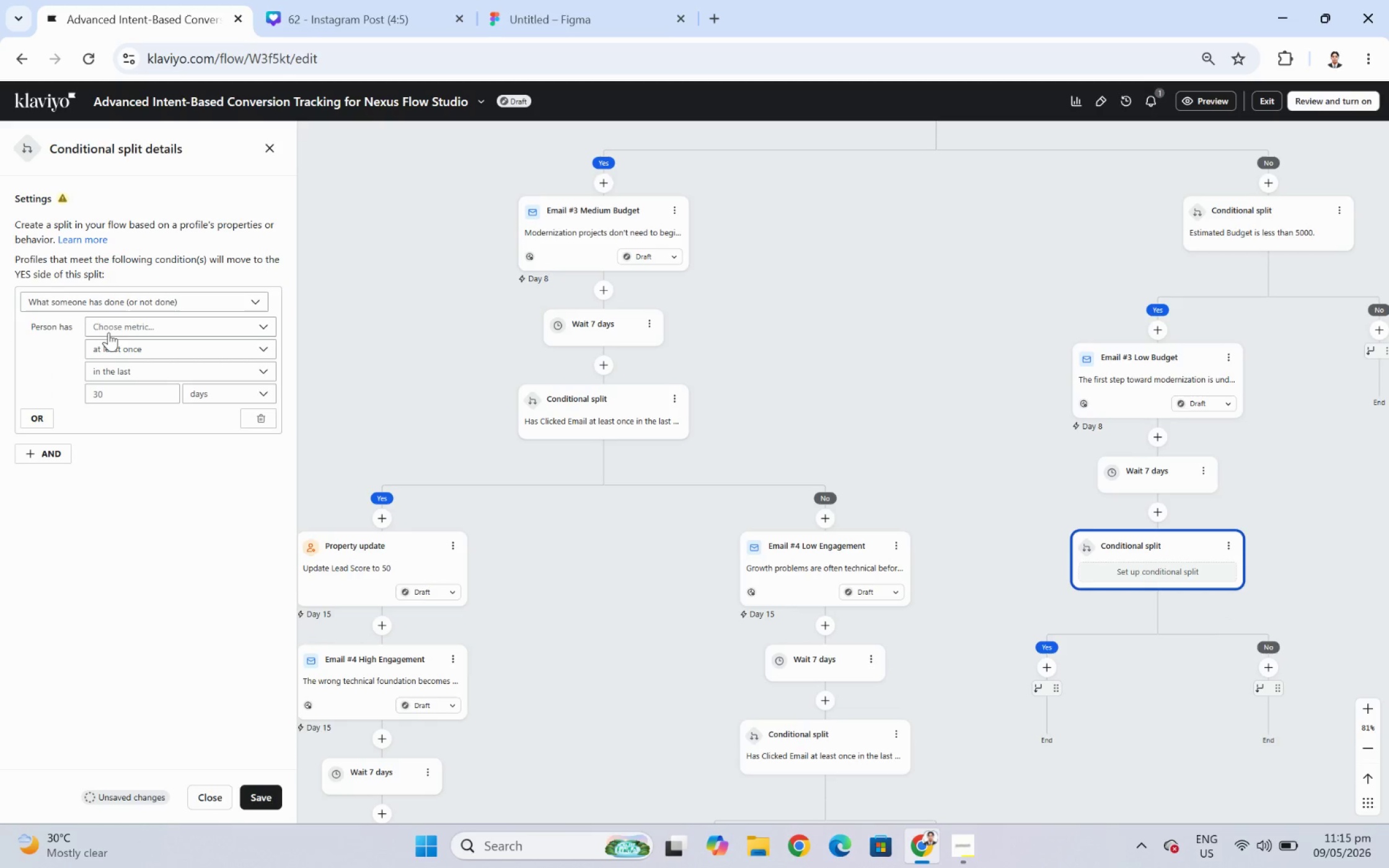 
left_click([110, 330])
 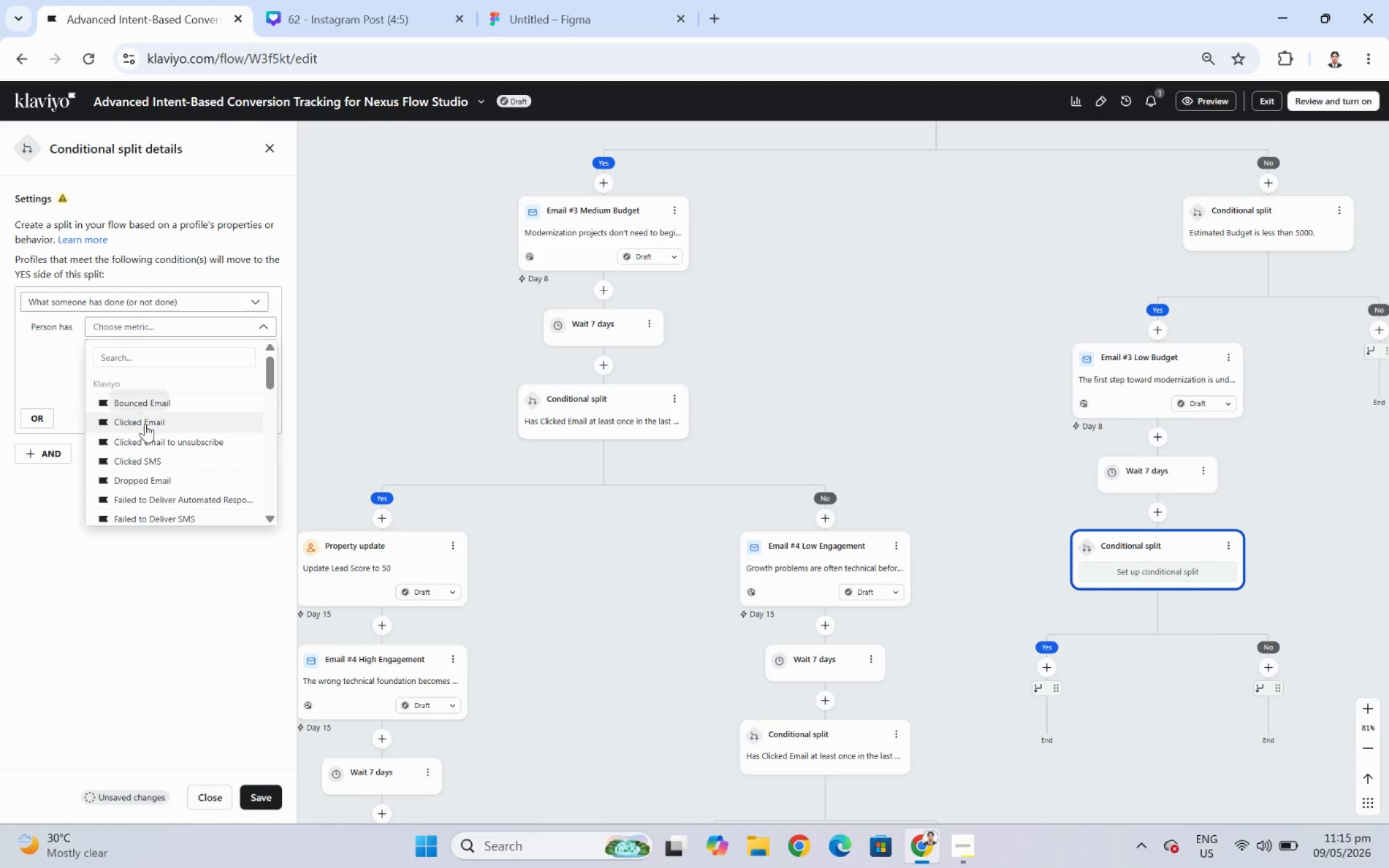 
left_click([146, 424])
 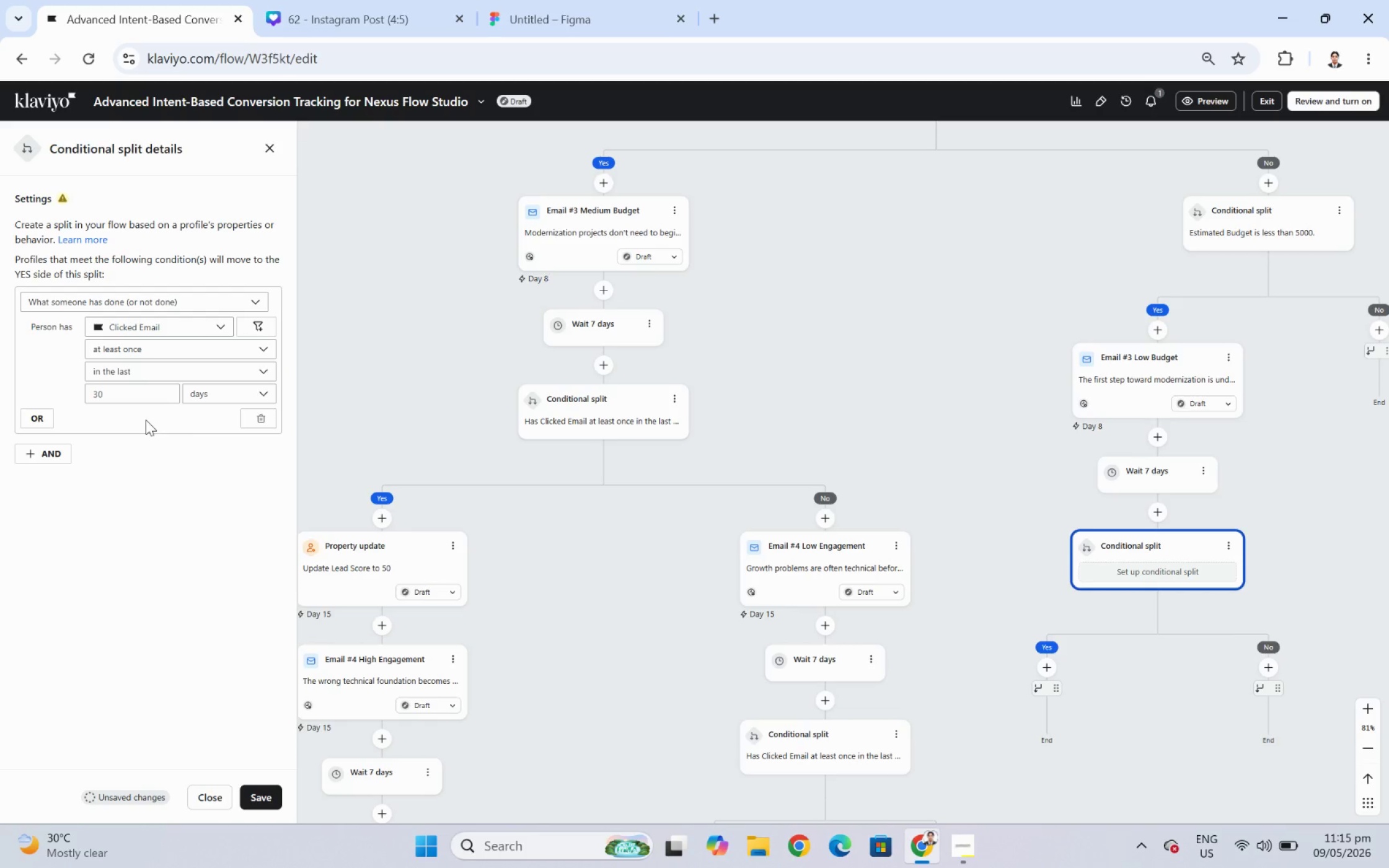 
wait(6.19)
 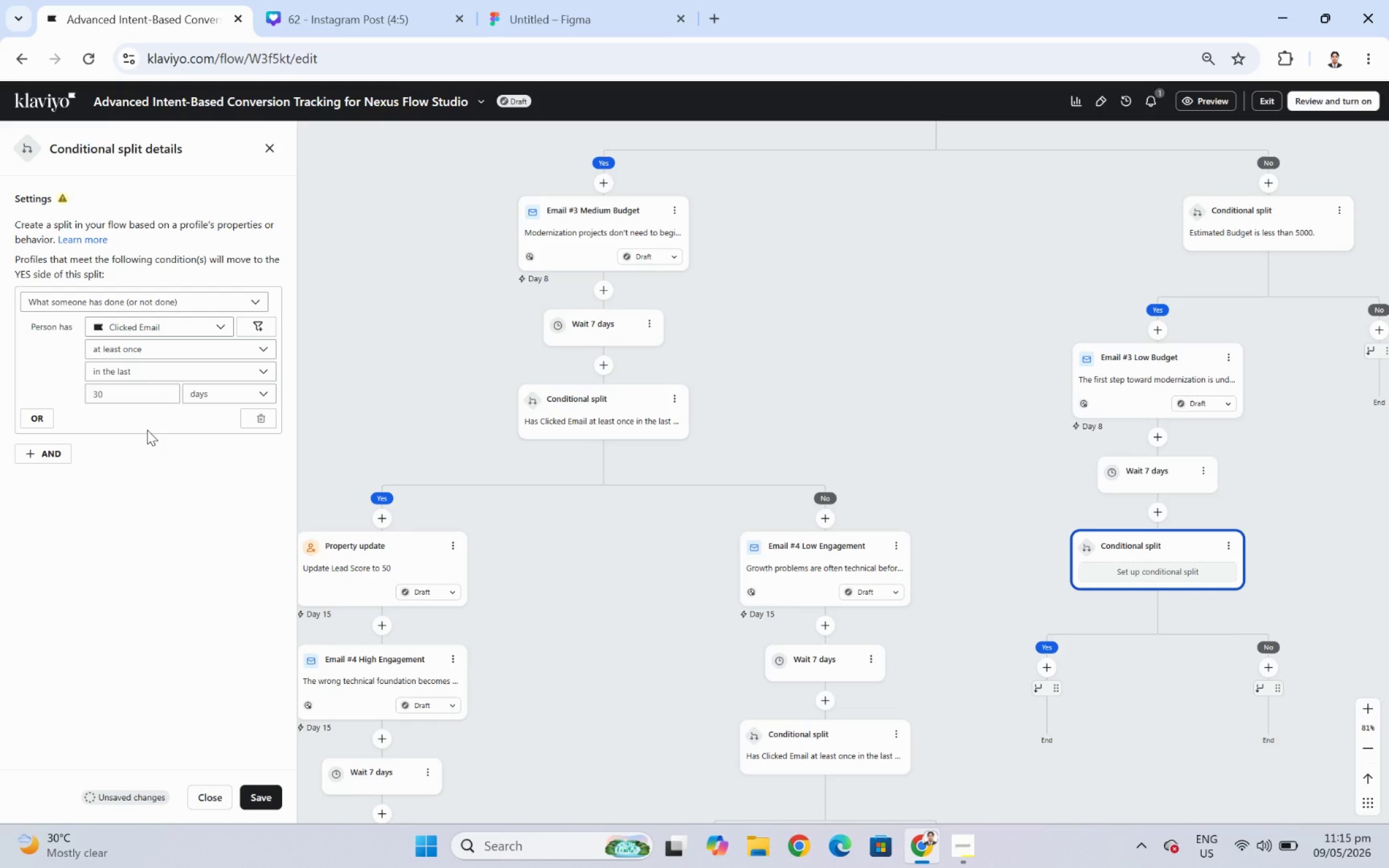 
left_click([252, 330])
 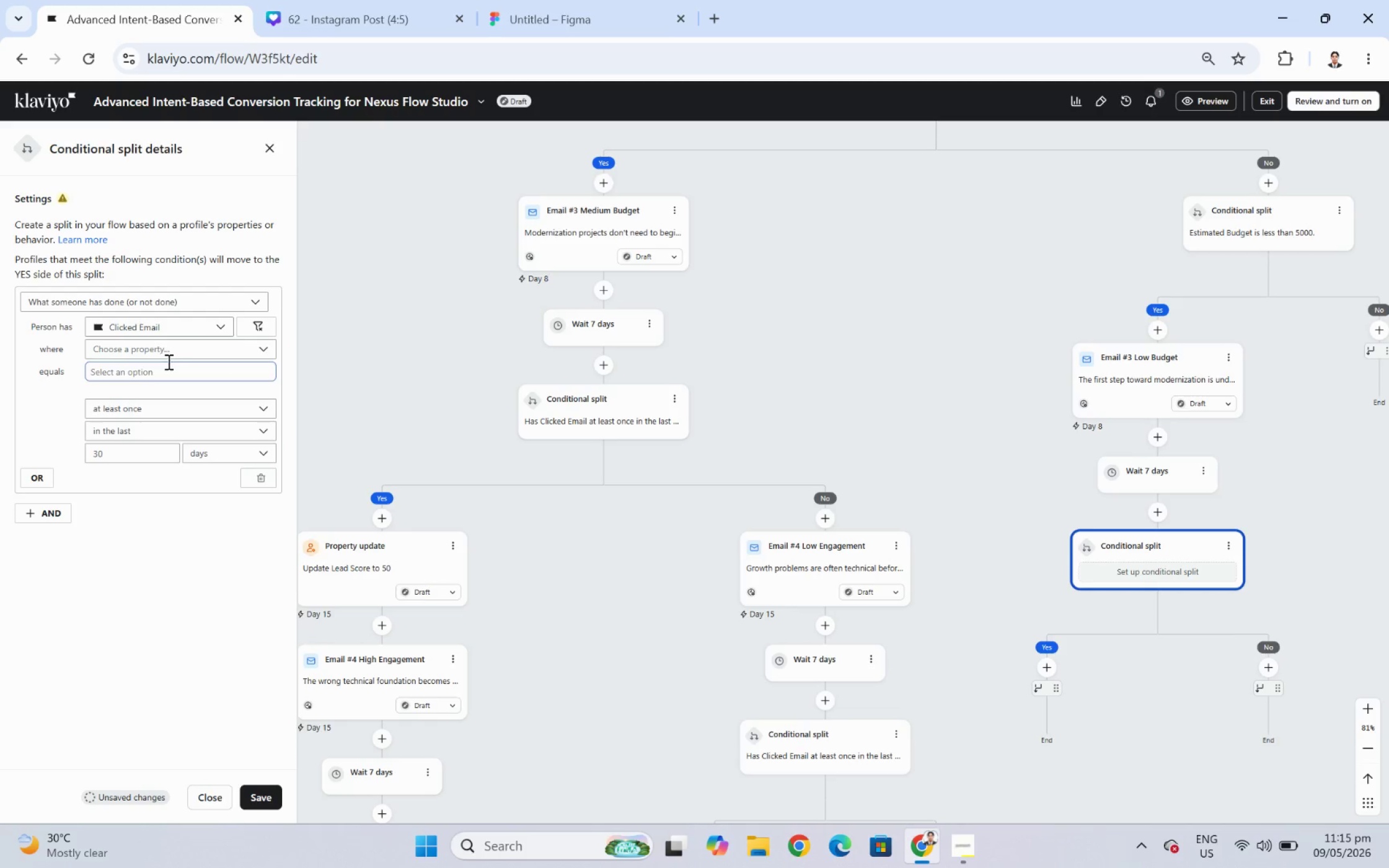 
left_click([167, 361])
 